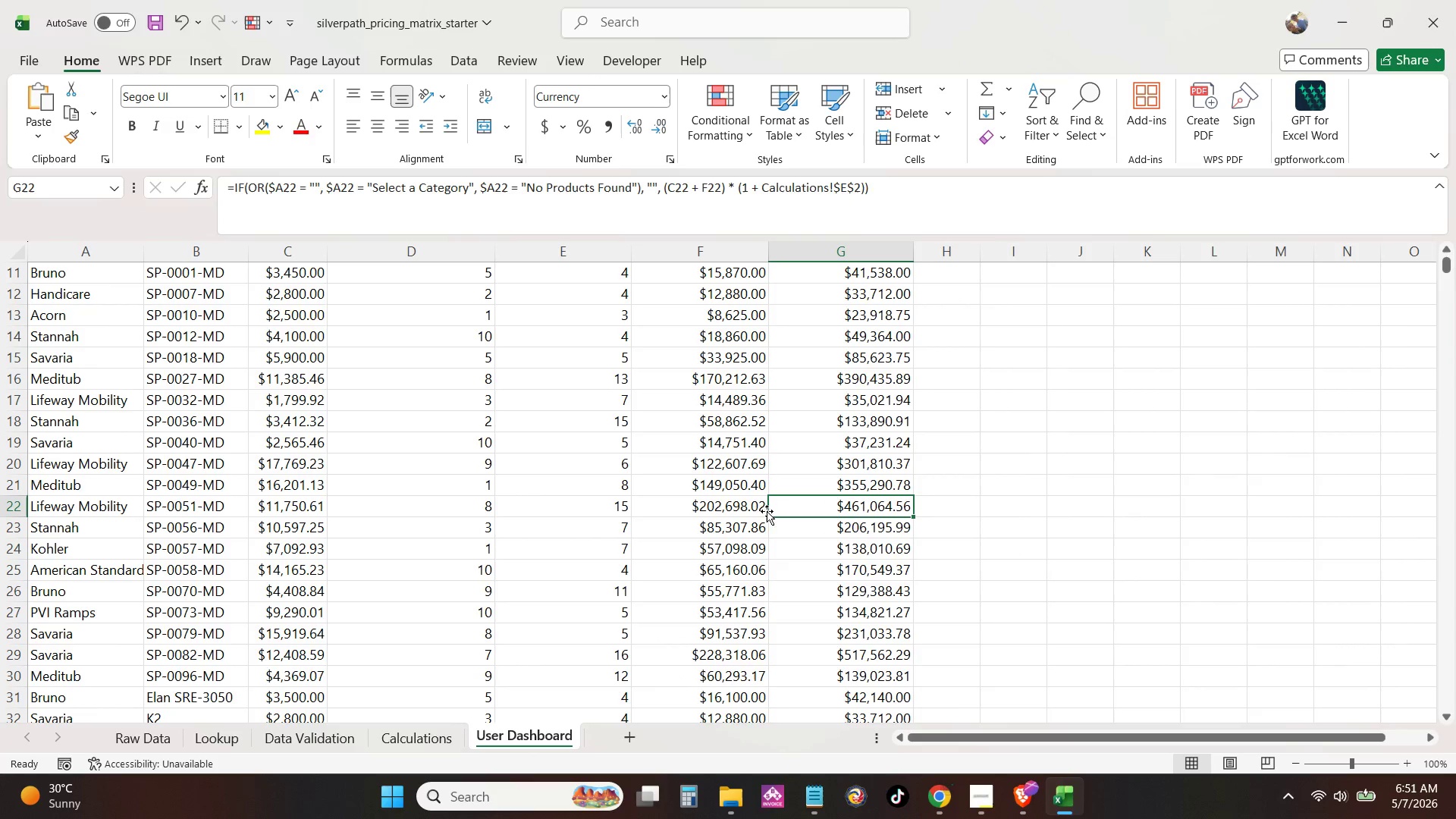 
double_click([720, 499])
 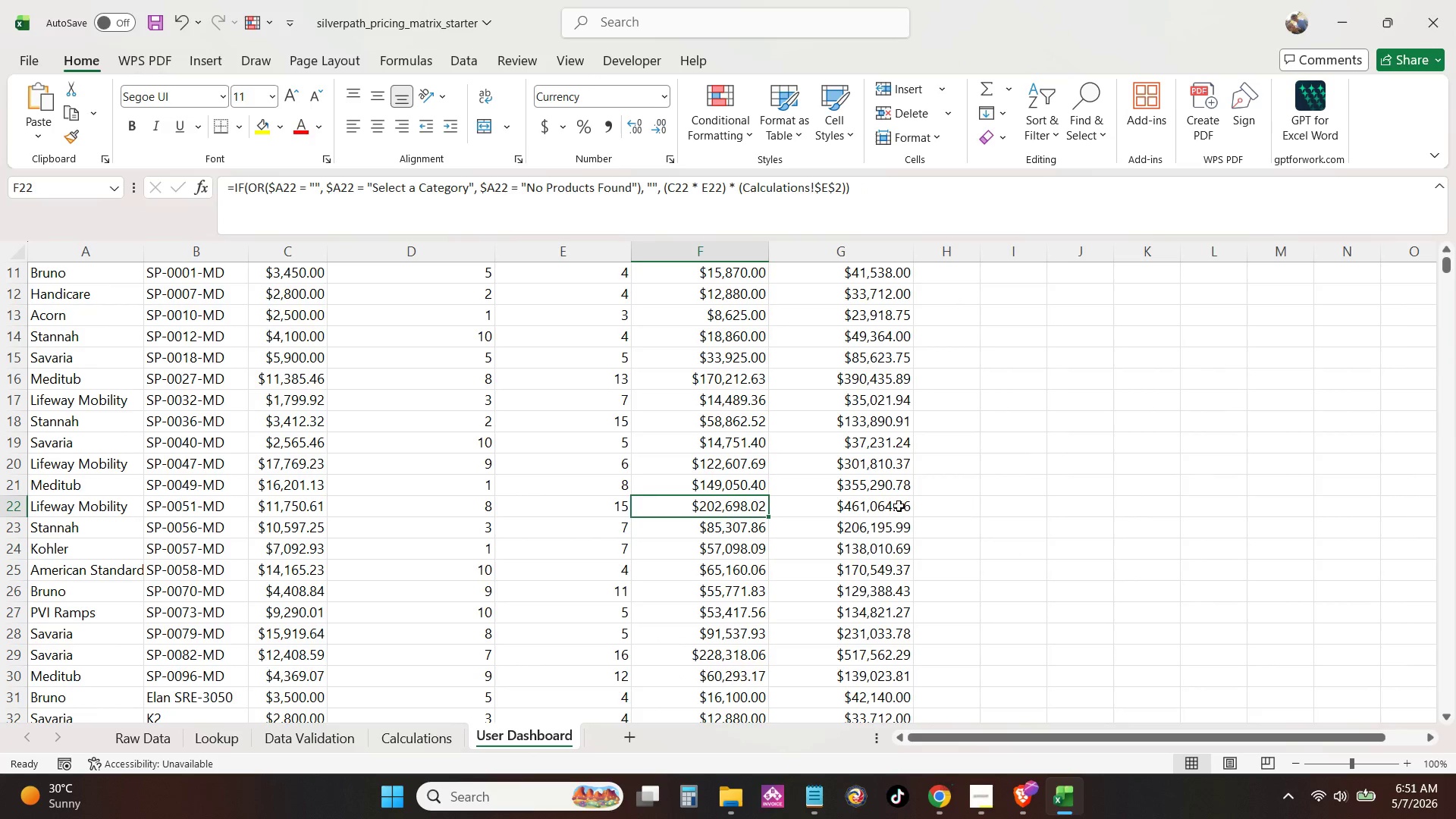 
left_click([899, 506])
 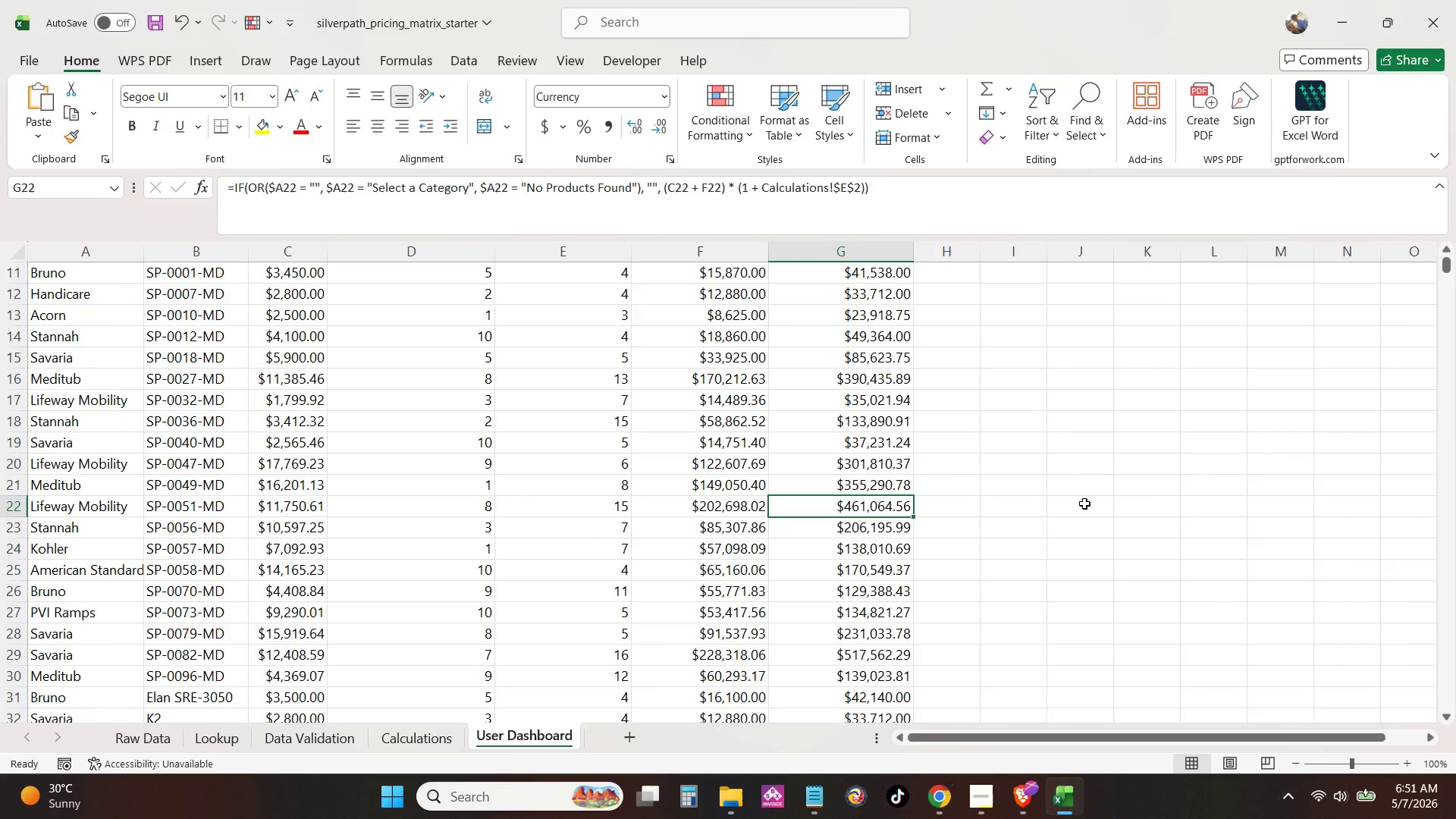 
left_click([1084, 504])
 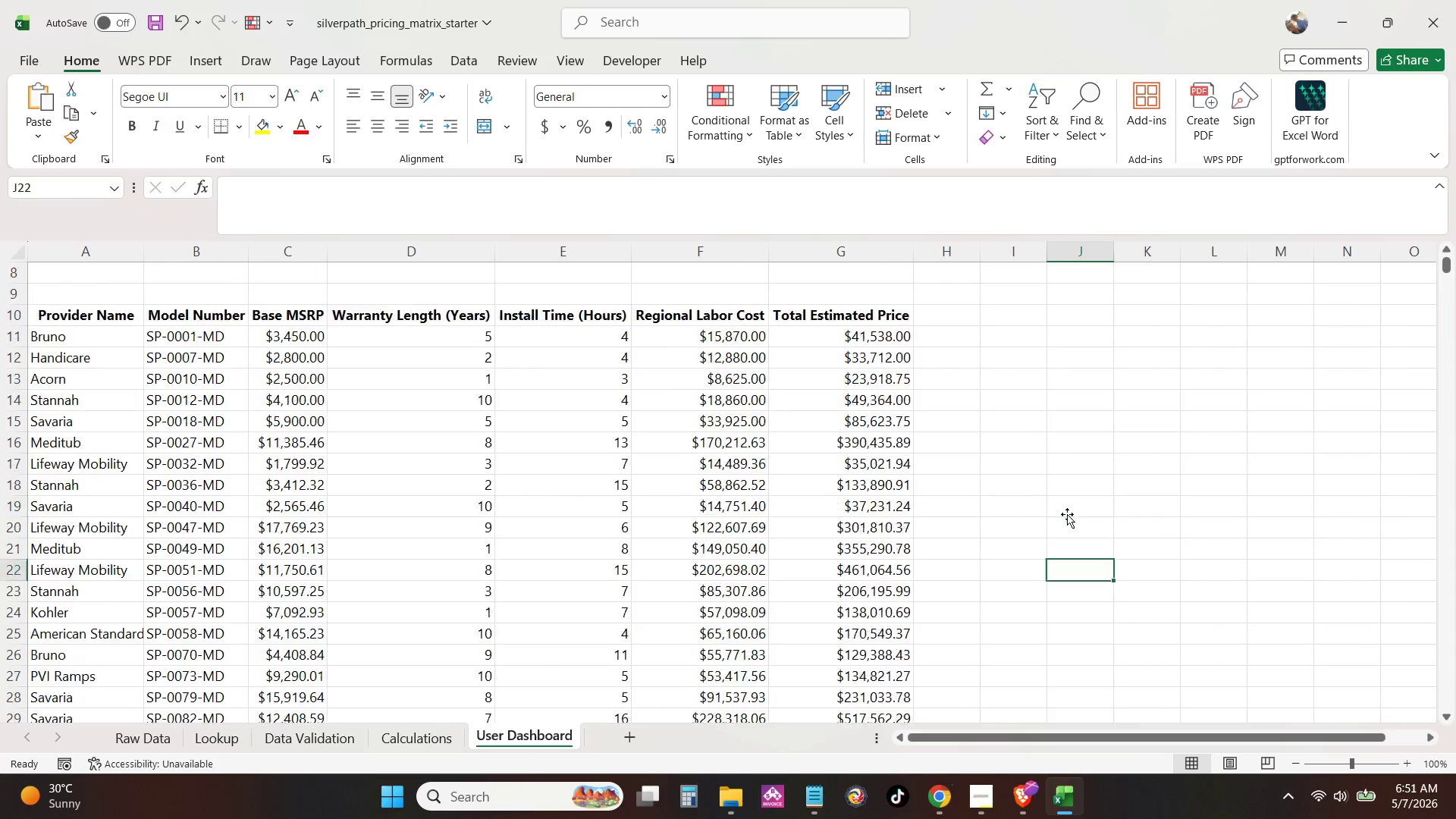 
scroll: coordinate [1067, 514], scroll_direction: down, amount: 3.0
 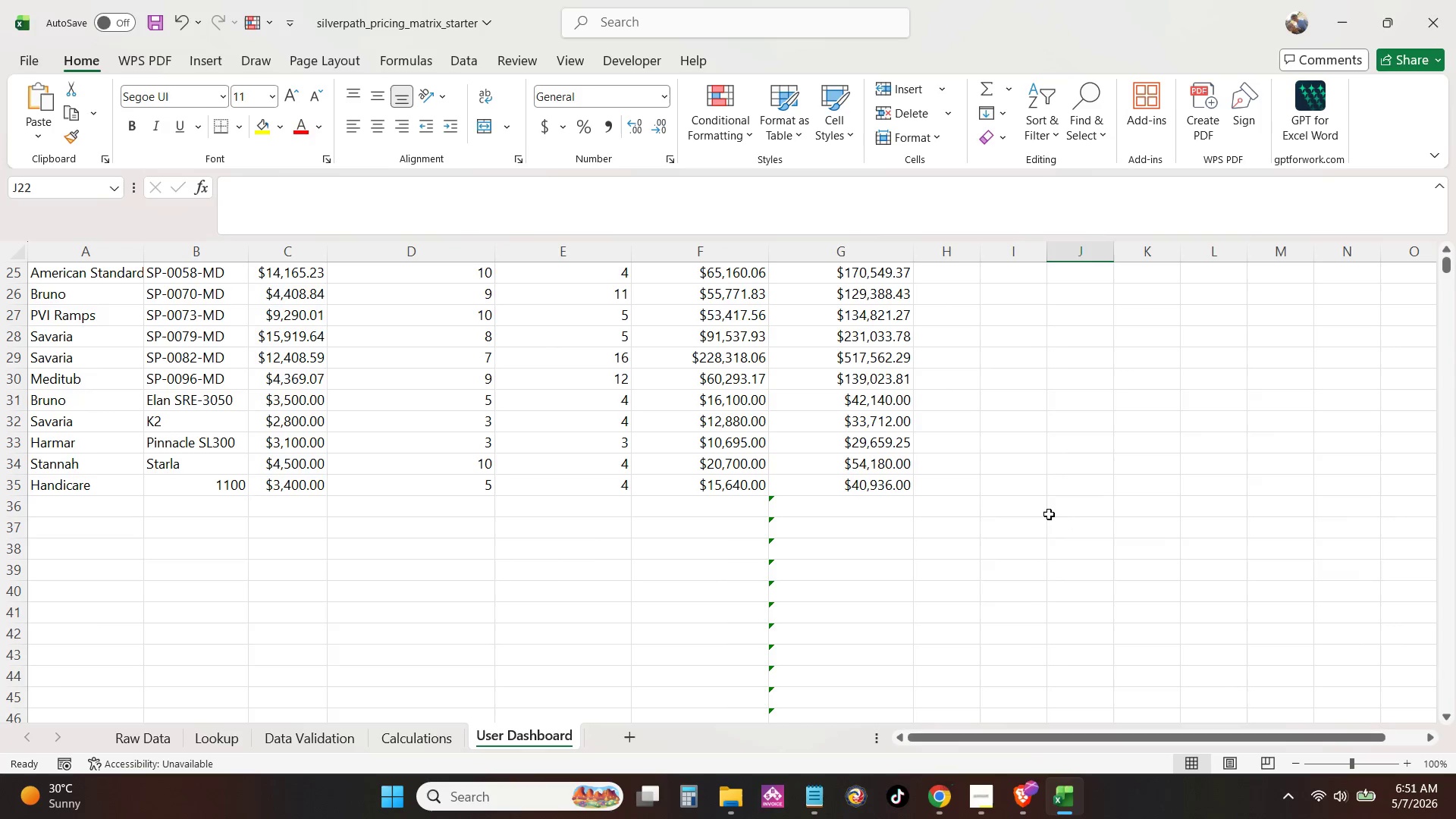 
left_click([859, 506])
 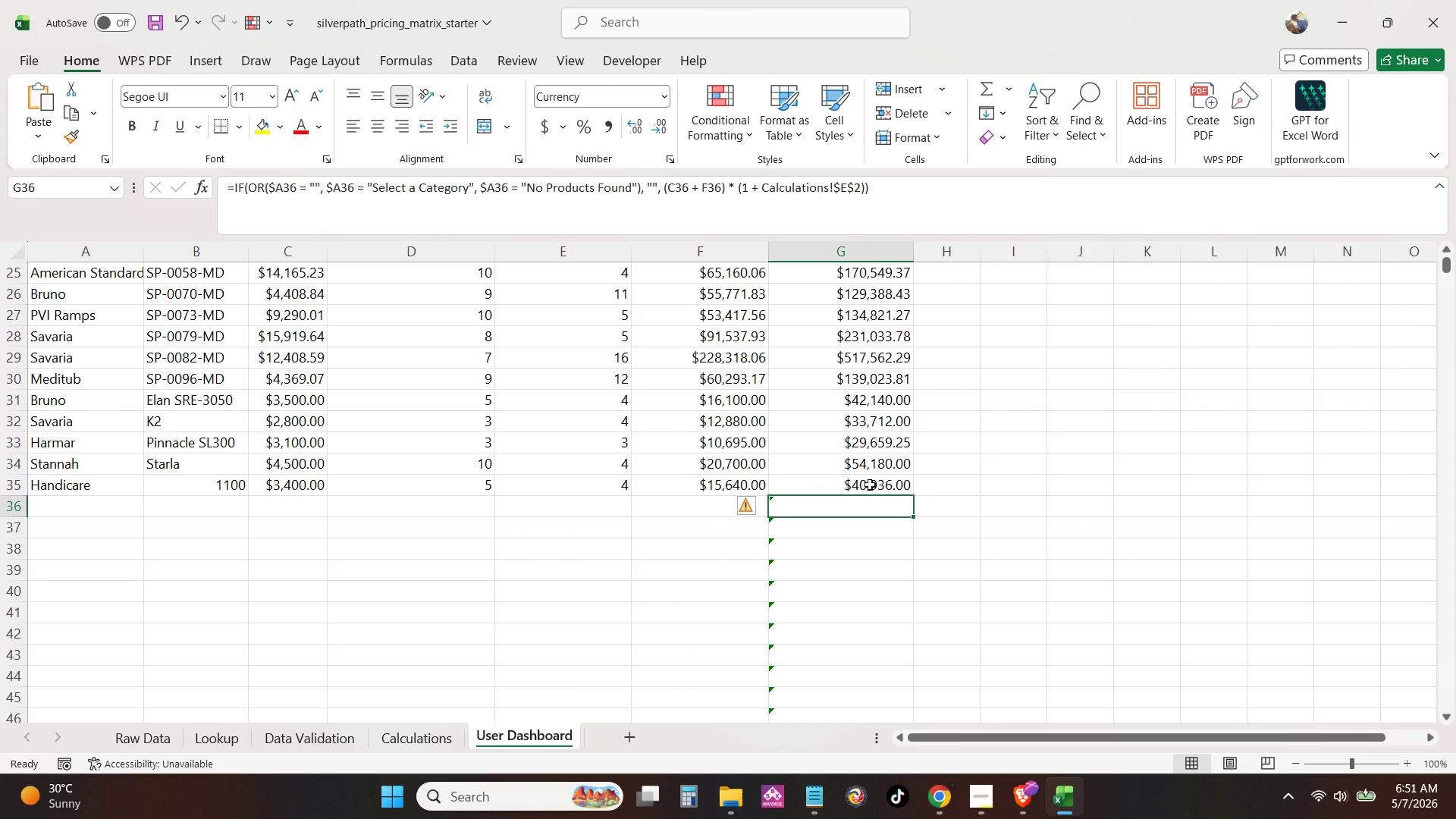 
key(Control+Shift+ArrowDown)
 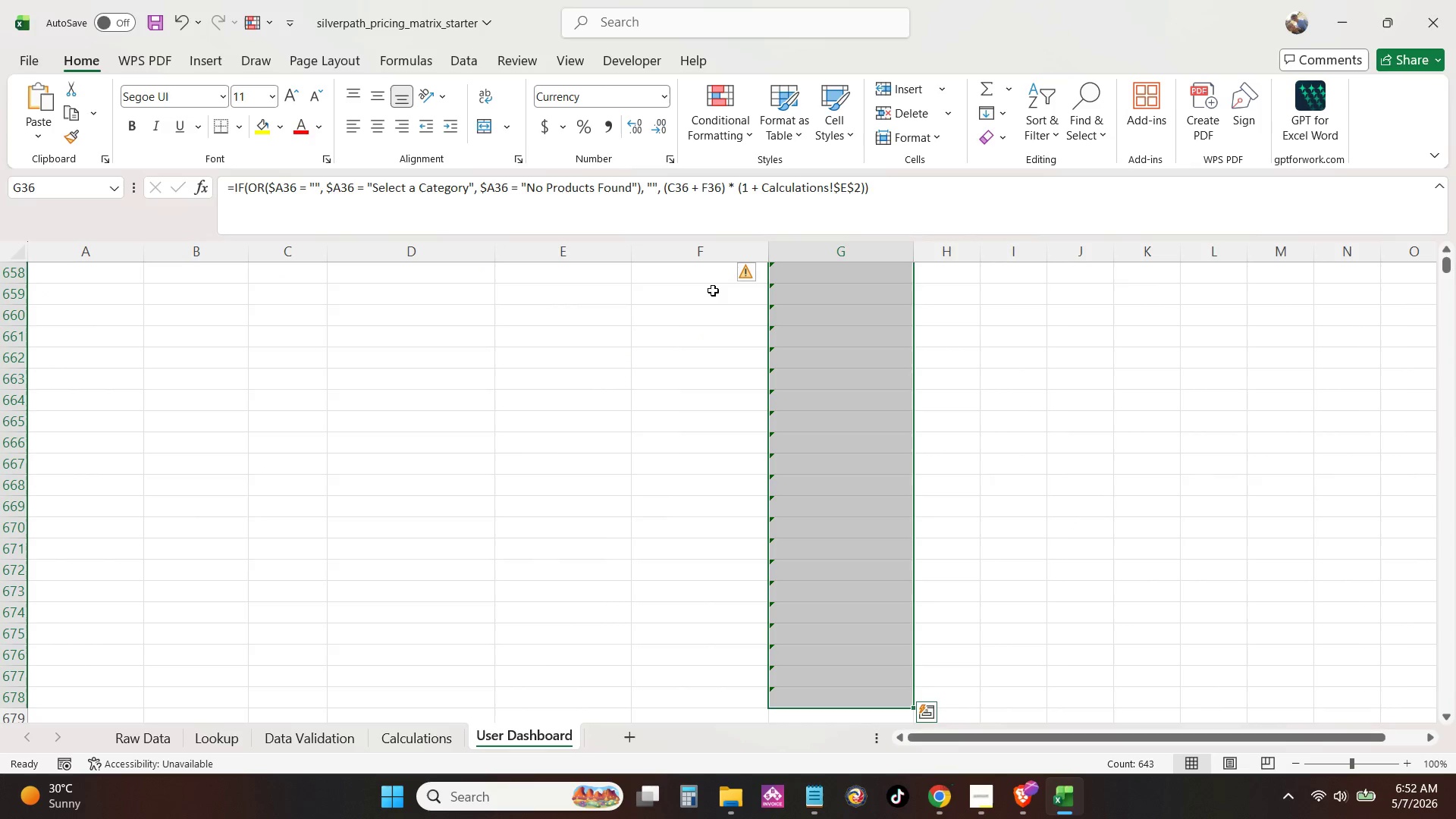 
left_click([749, 268])
 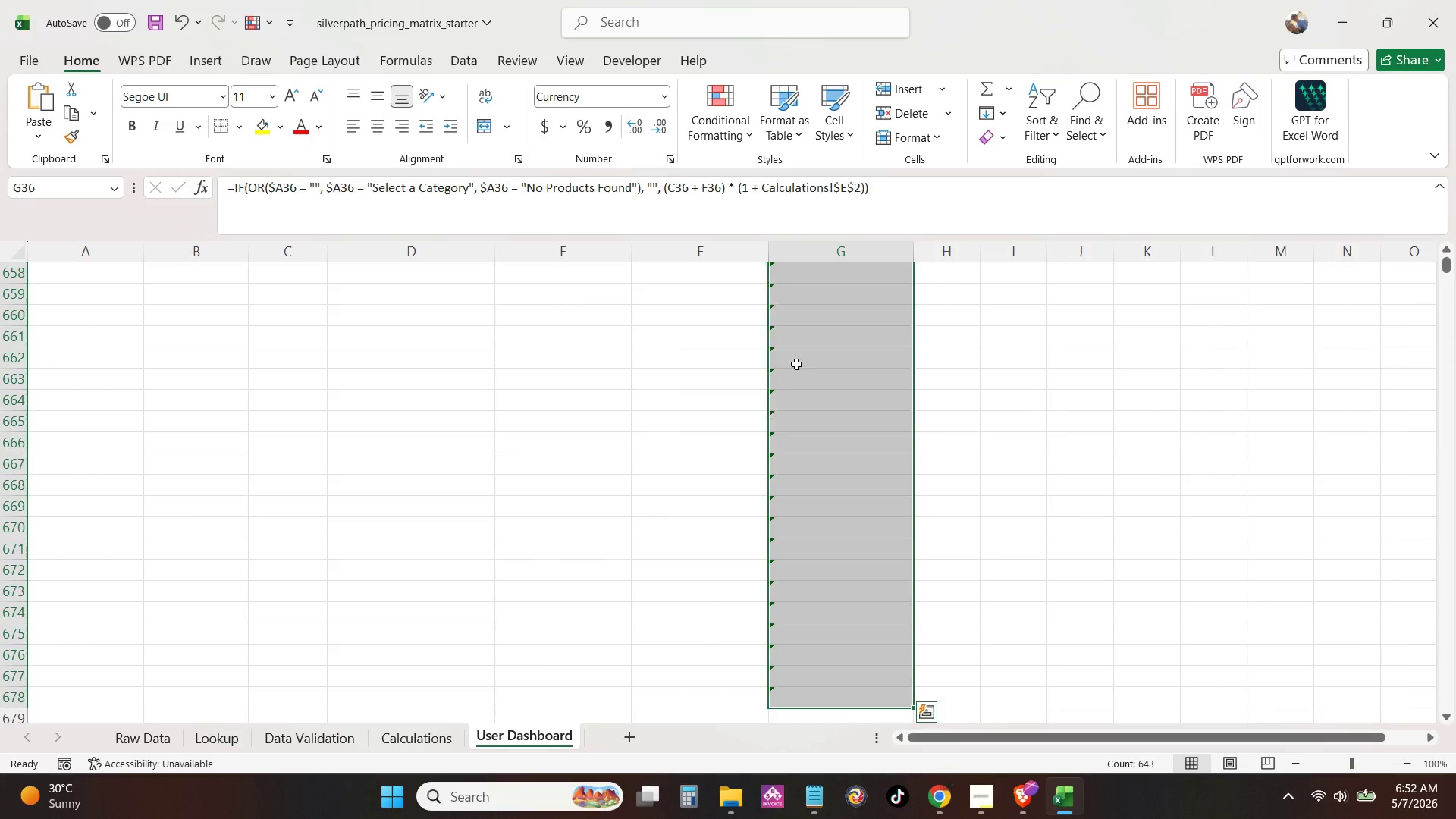 
double_click([993, 431])
 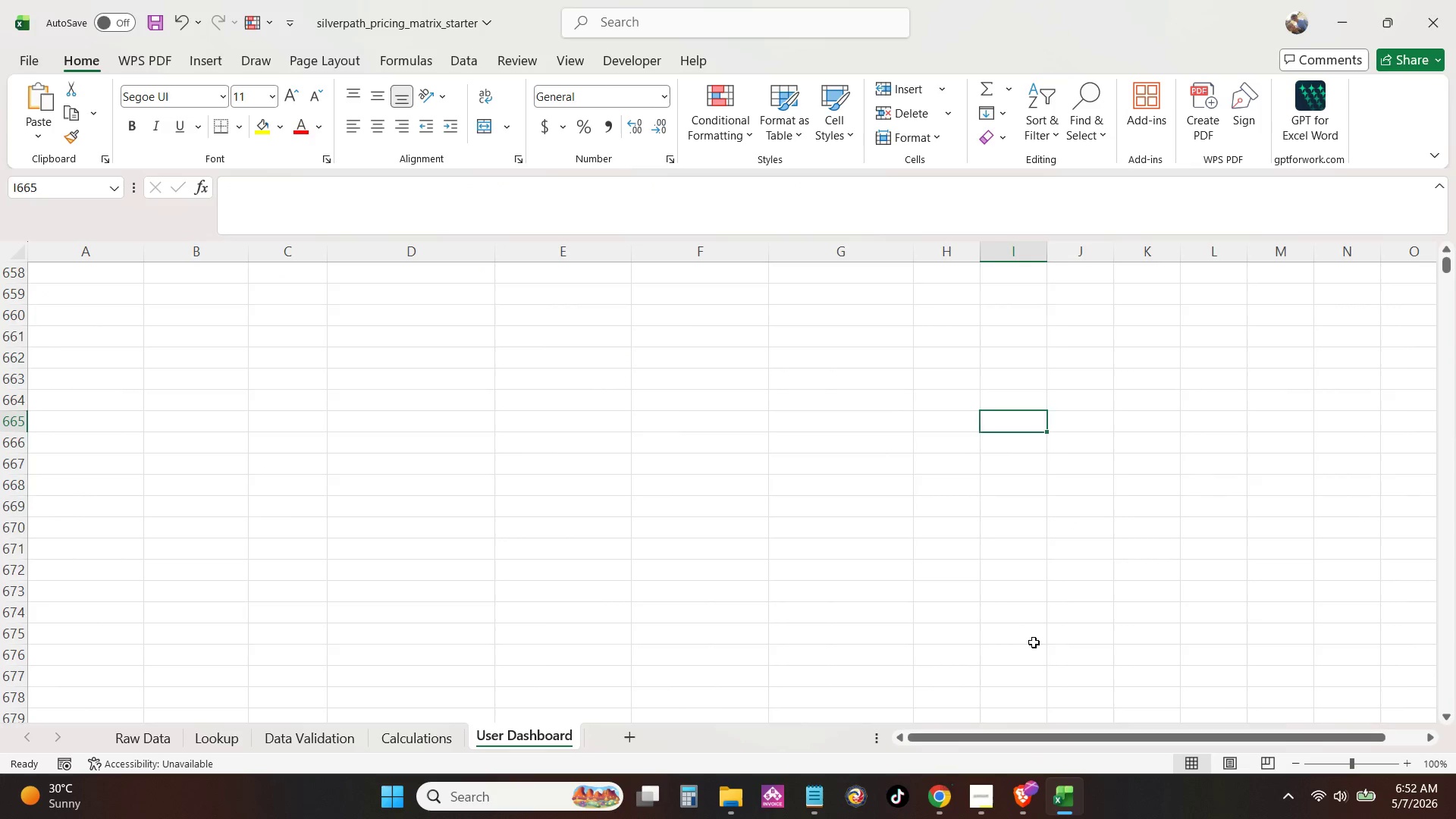 
scroll: coordinate [1385, 620], scroll_direction: up, amount: 4.0
 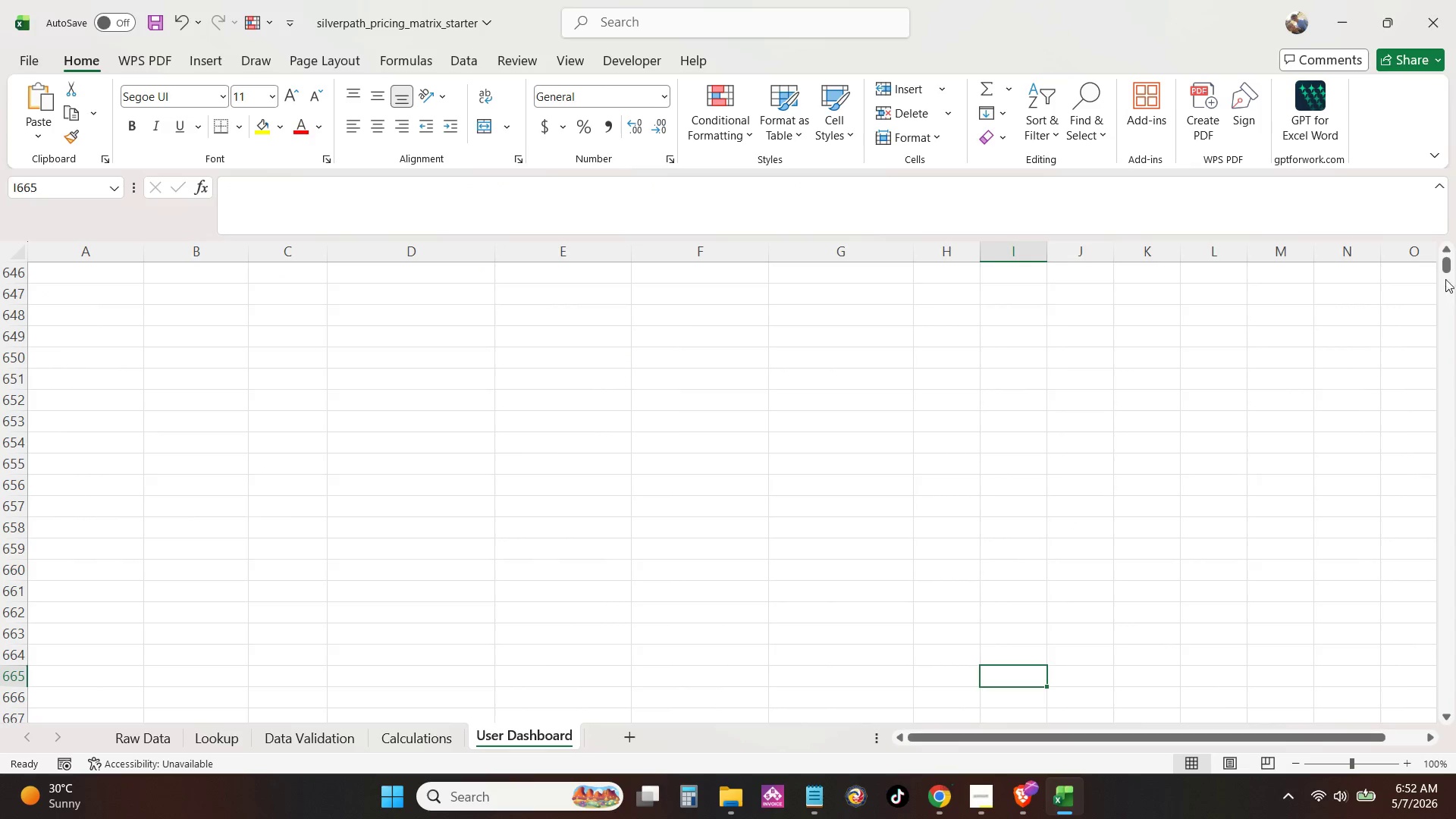 
left_click_drag(start_coordinate=[1447, 274], to_coordinate=[1446, 242])
 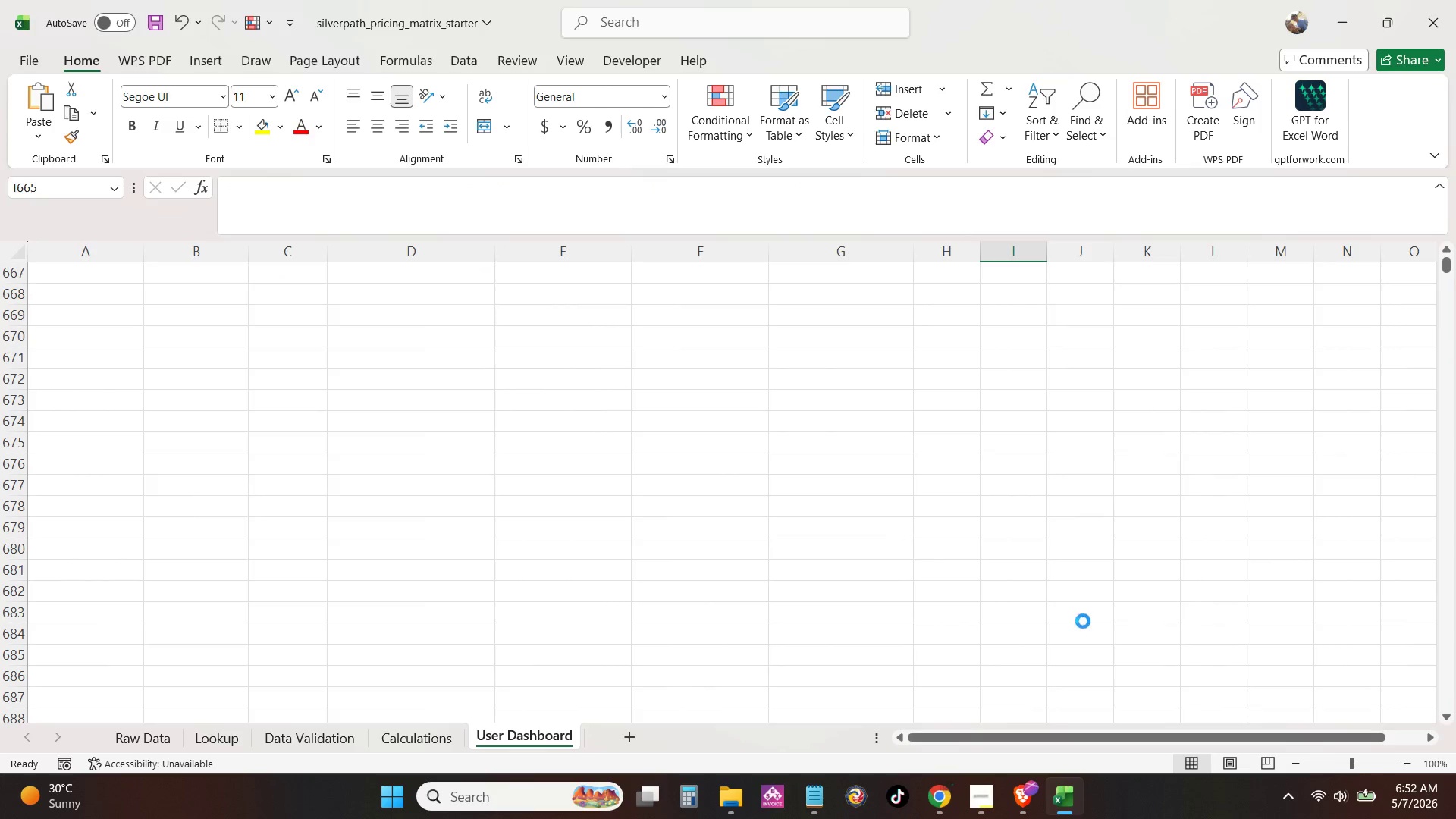 
hold_key(key=ControlLeft, duration=2.28)
scroll: coordinate [1083, 621], scroll_direction: up, amount: 6.0
 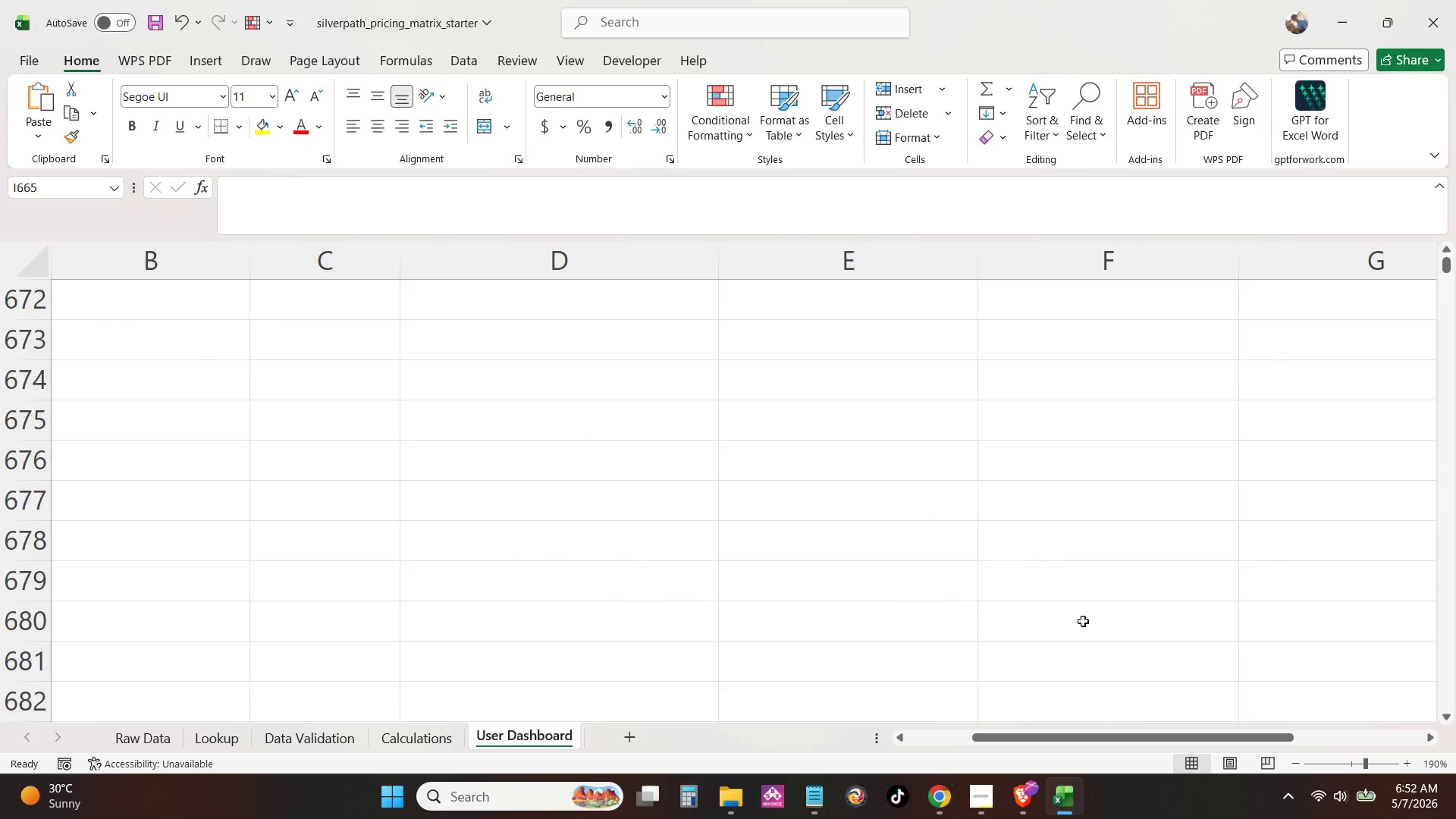 
scroll: coordinate [1083, 621], scroll_direction: down, amount: 4.0
 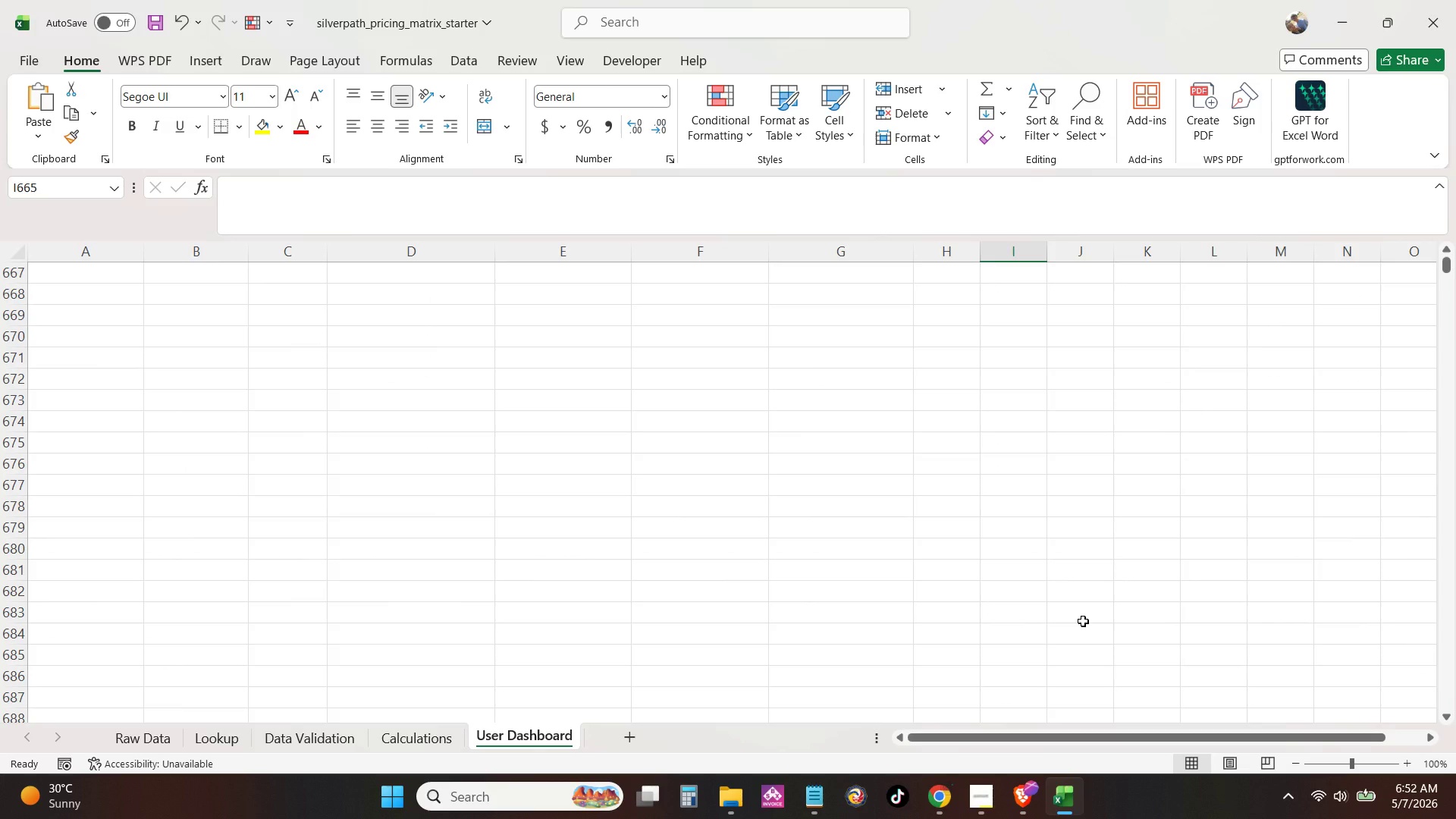 
scroll: coordinate [1105, 590], scroll_direction: up, amount: 33.0
 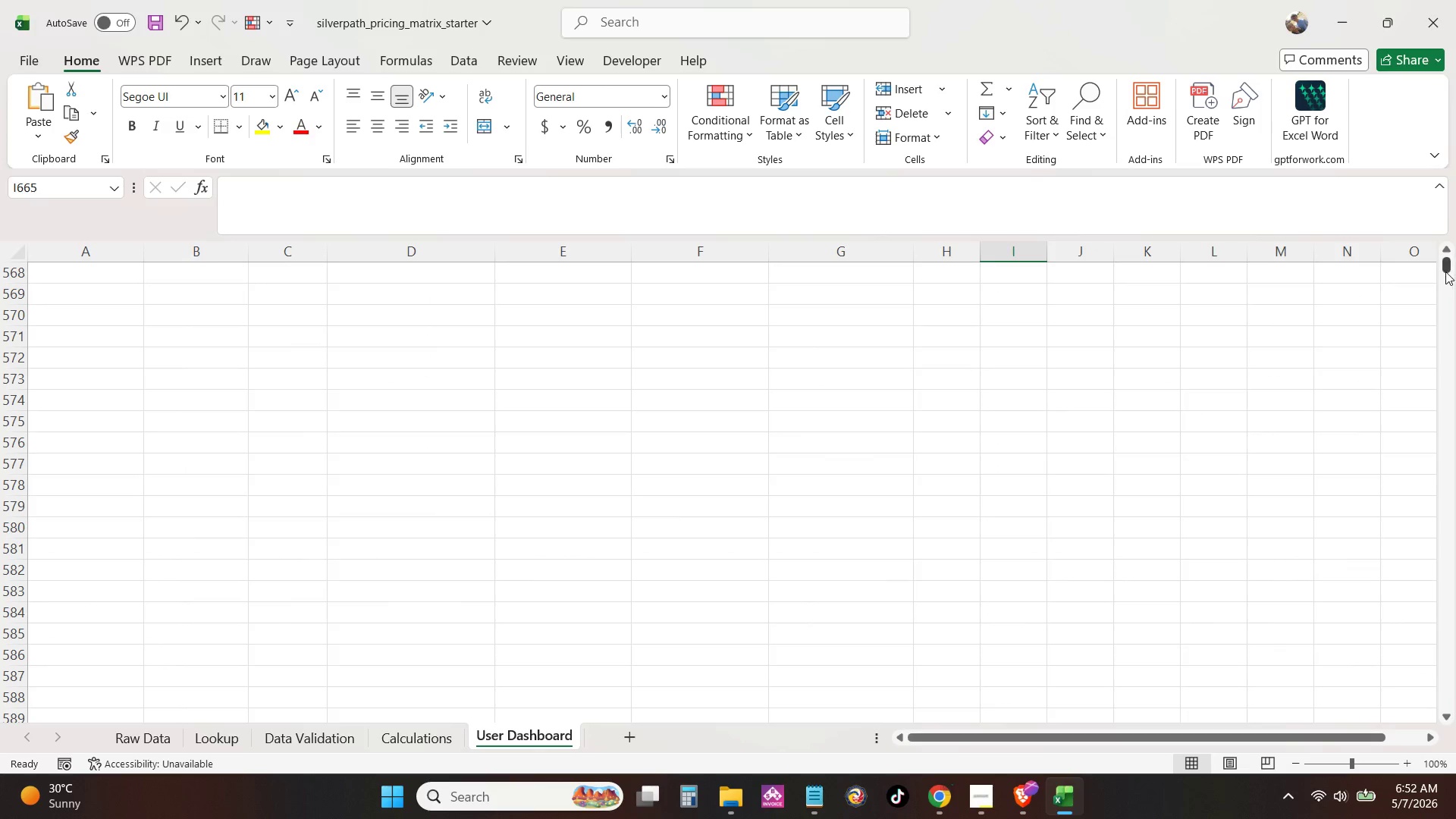 
left_click_drag(start_coordinate=[1445, 271], to_coordinate=[1455, 168])
 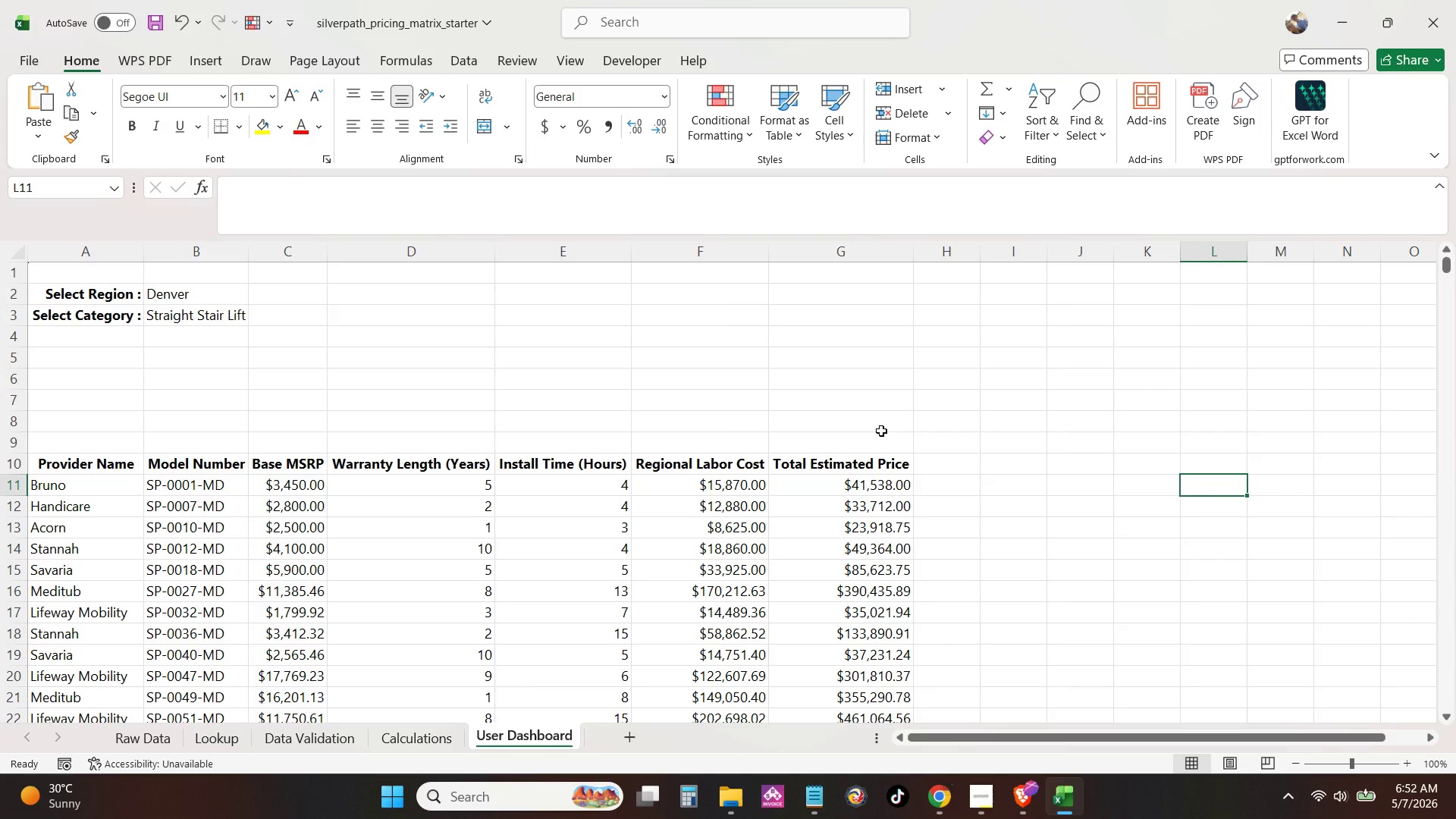 
wait(44.8)
 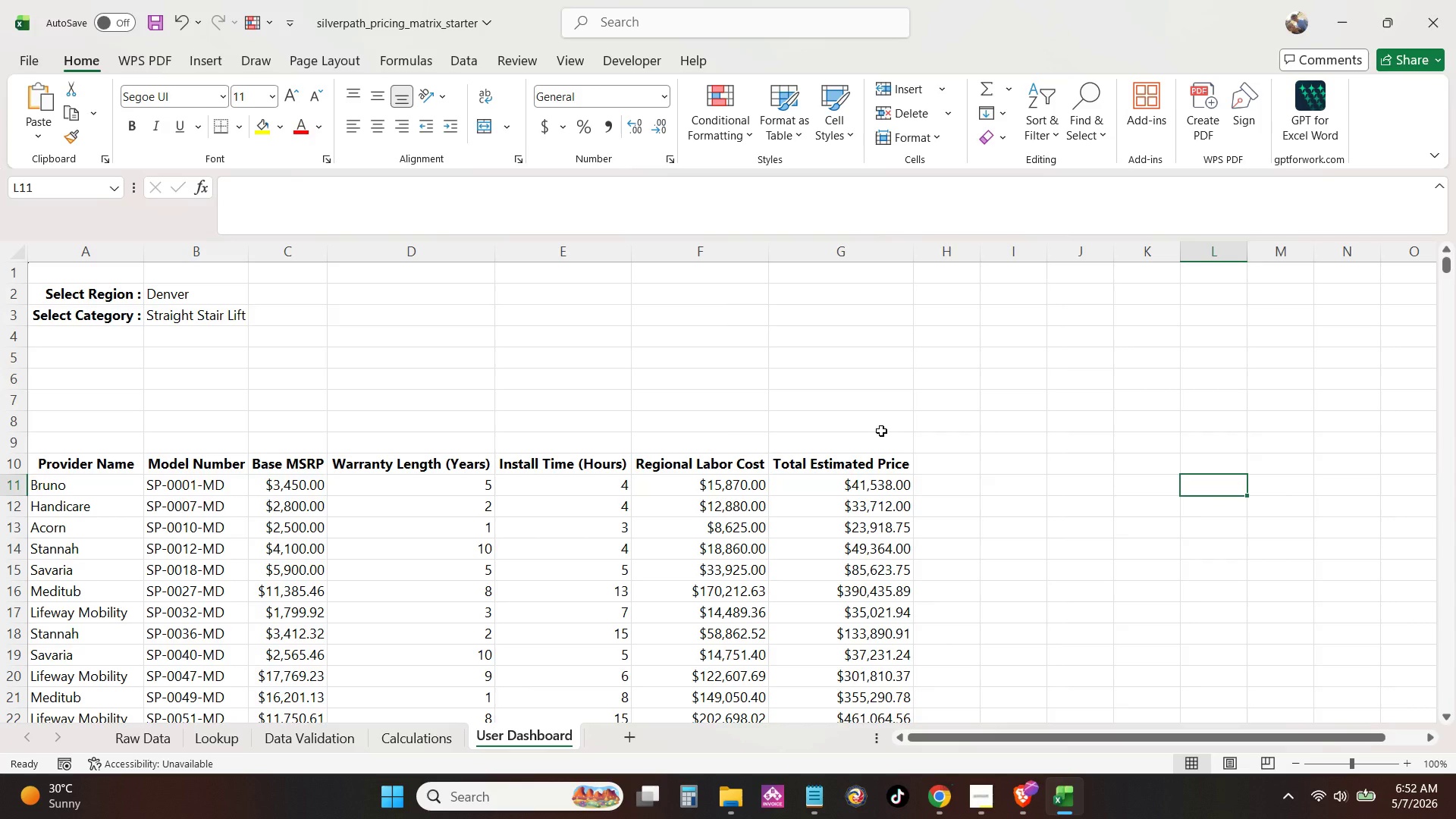 
left_click([435, 300])
 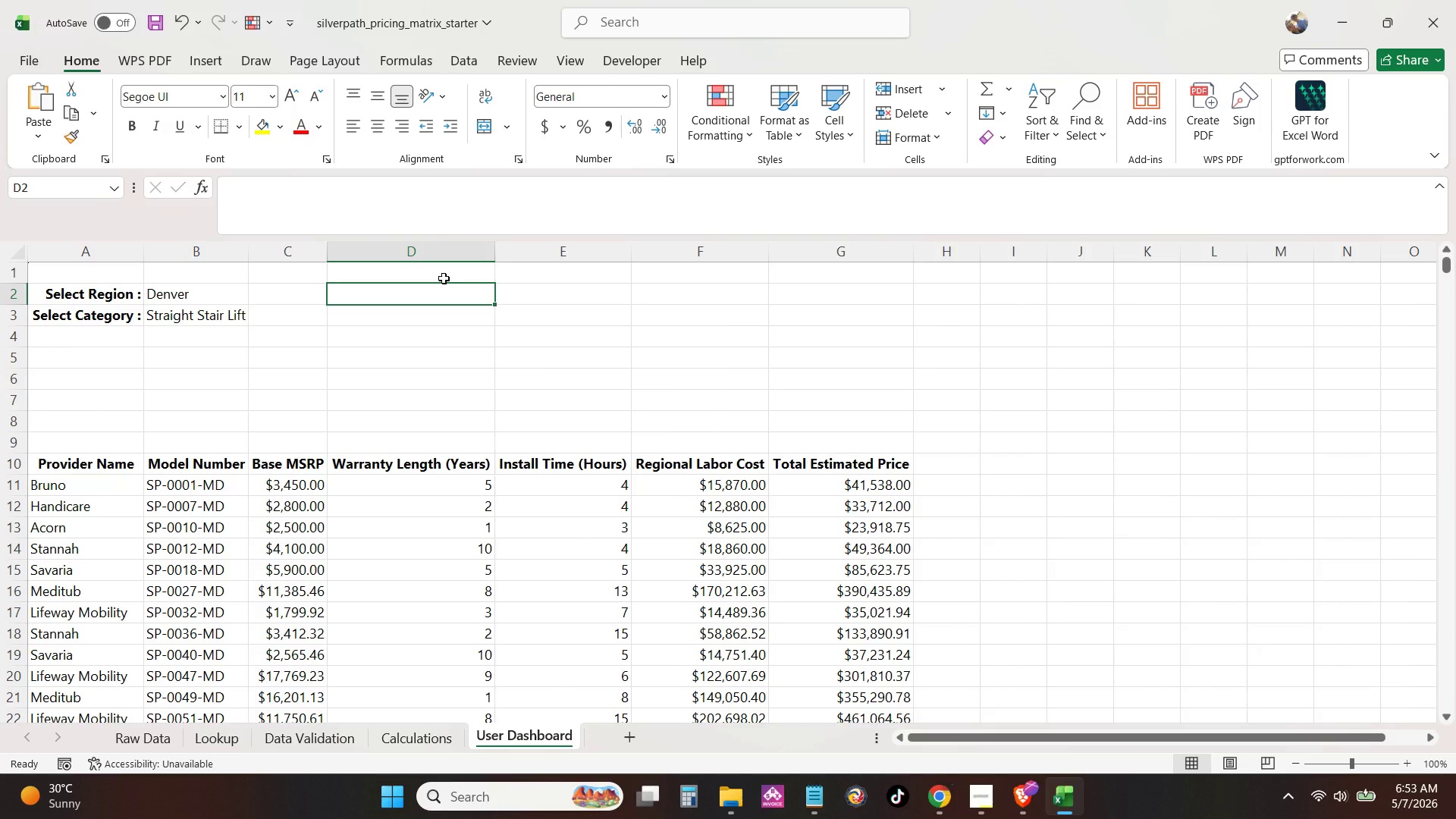 
wait(26.86)
 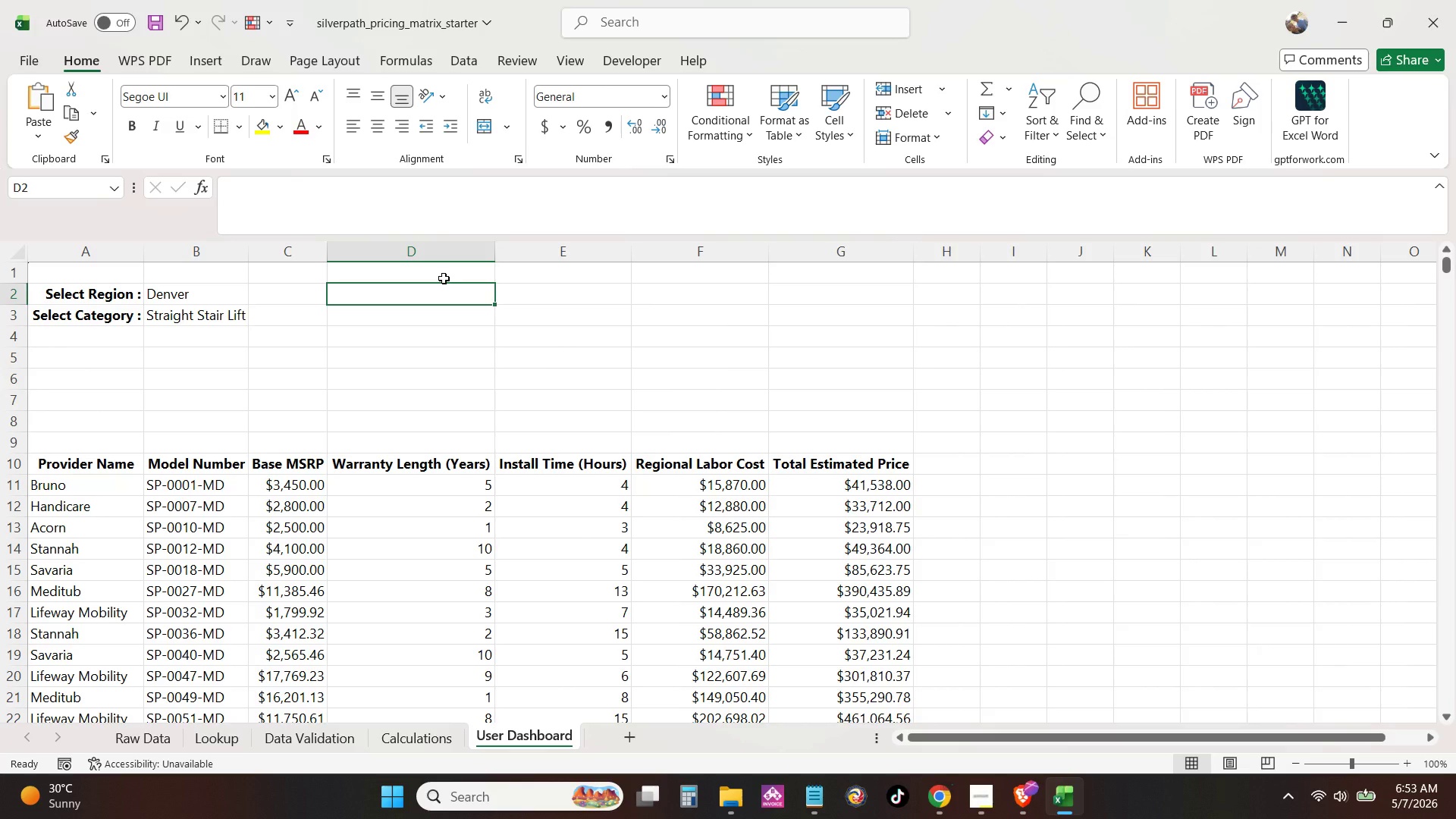 
left_click([384, 94])
 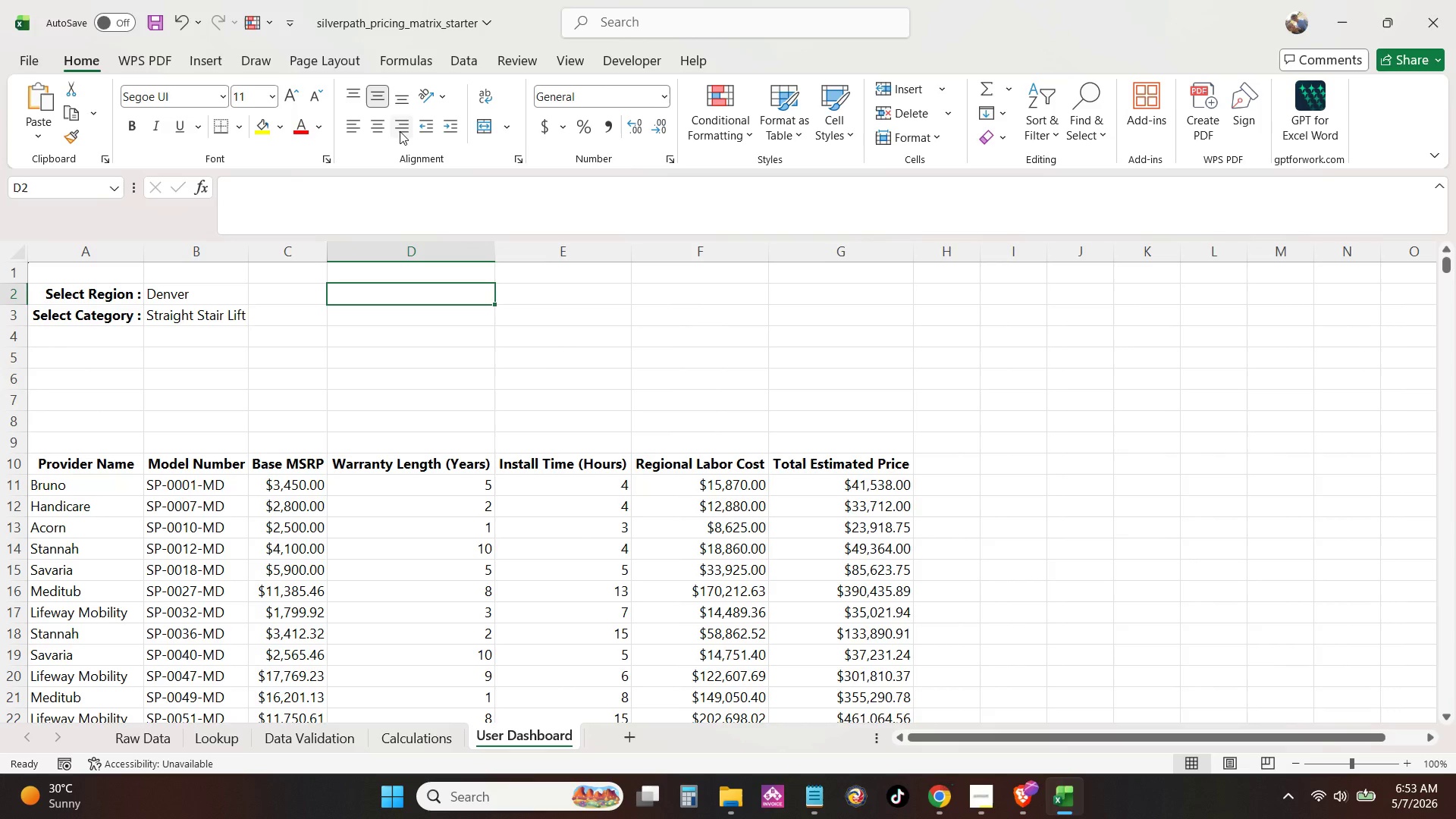 
left_click([401, 130])
 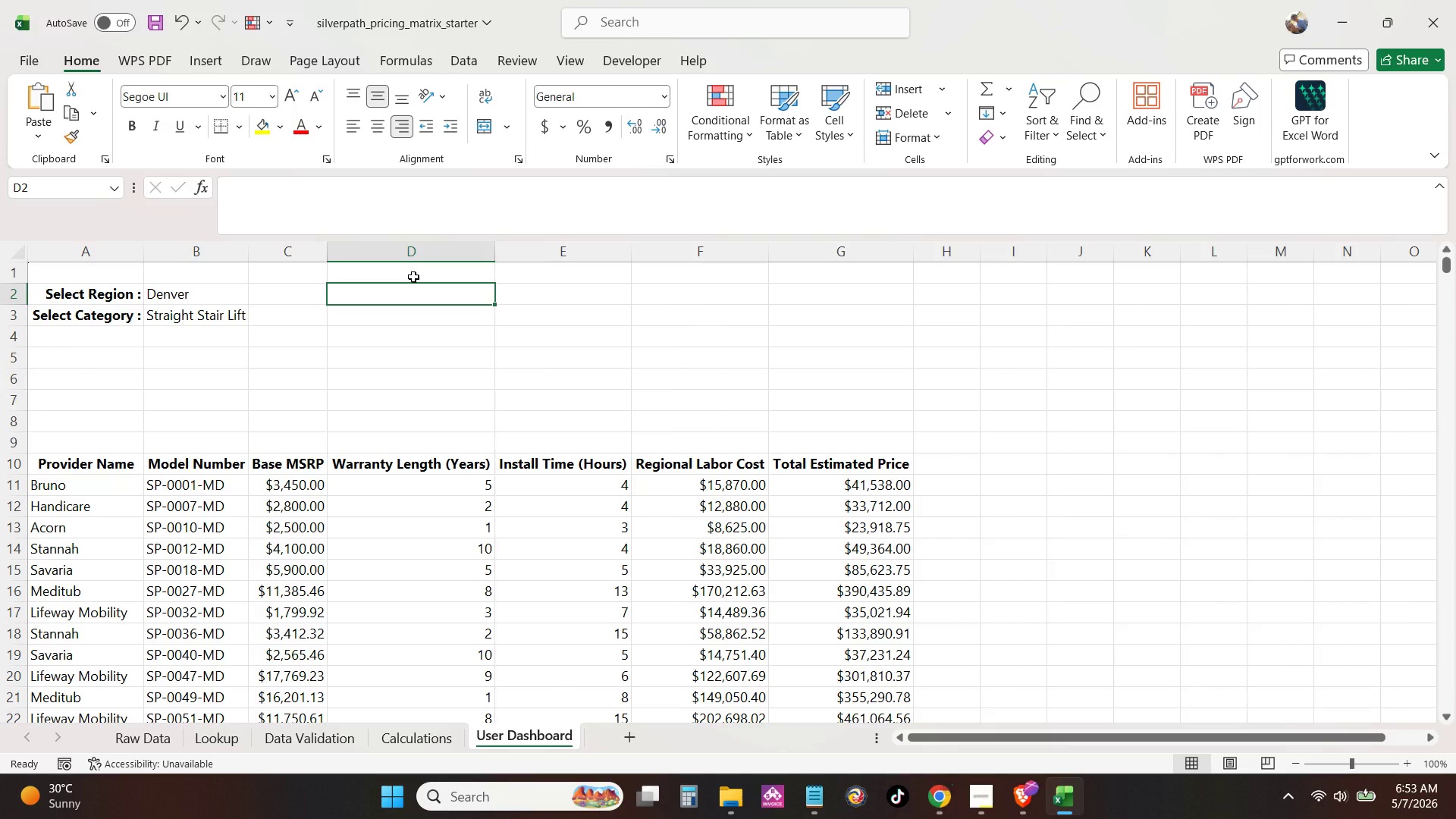 
key(Control+B)
 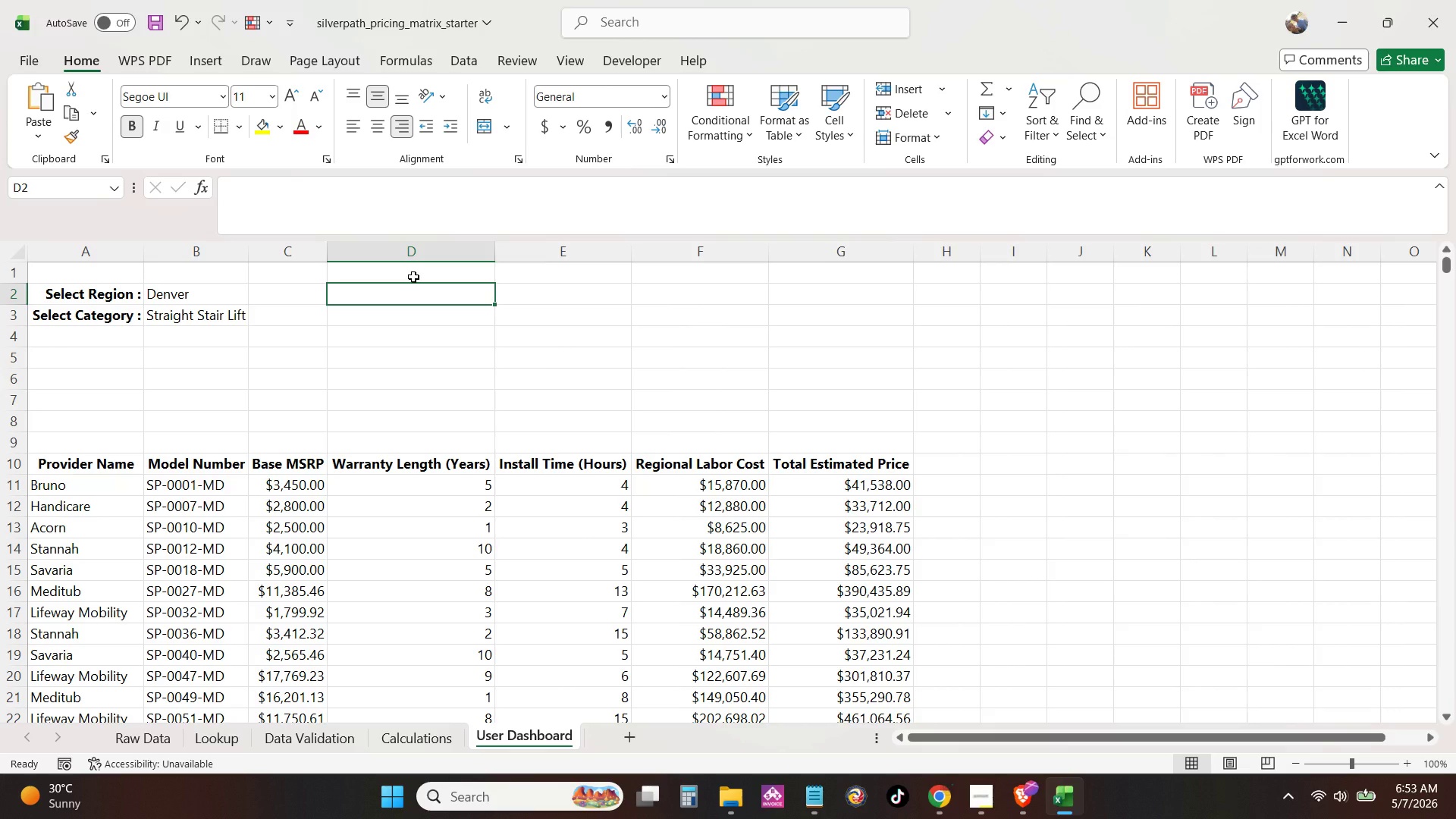 
type(Lowest Estimated Pi)
key(Backspace)
type(rice:)
key(Backspace)
type( ")
key(Backspace)
type(:)
 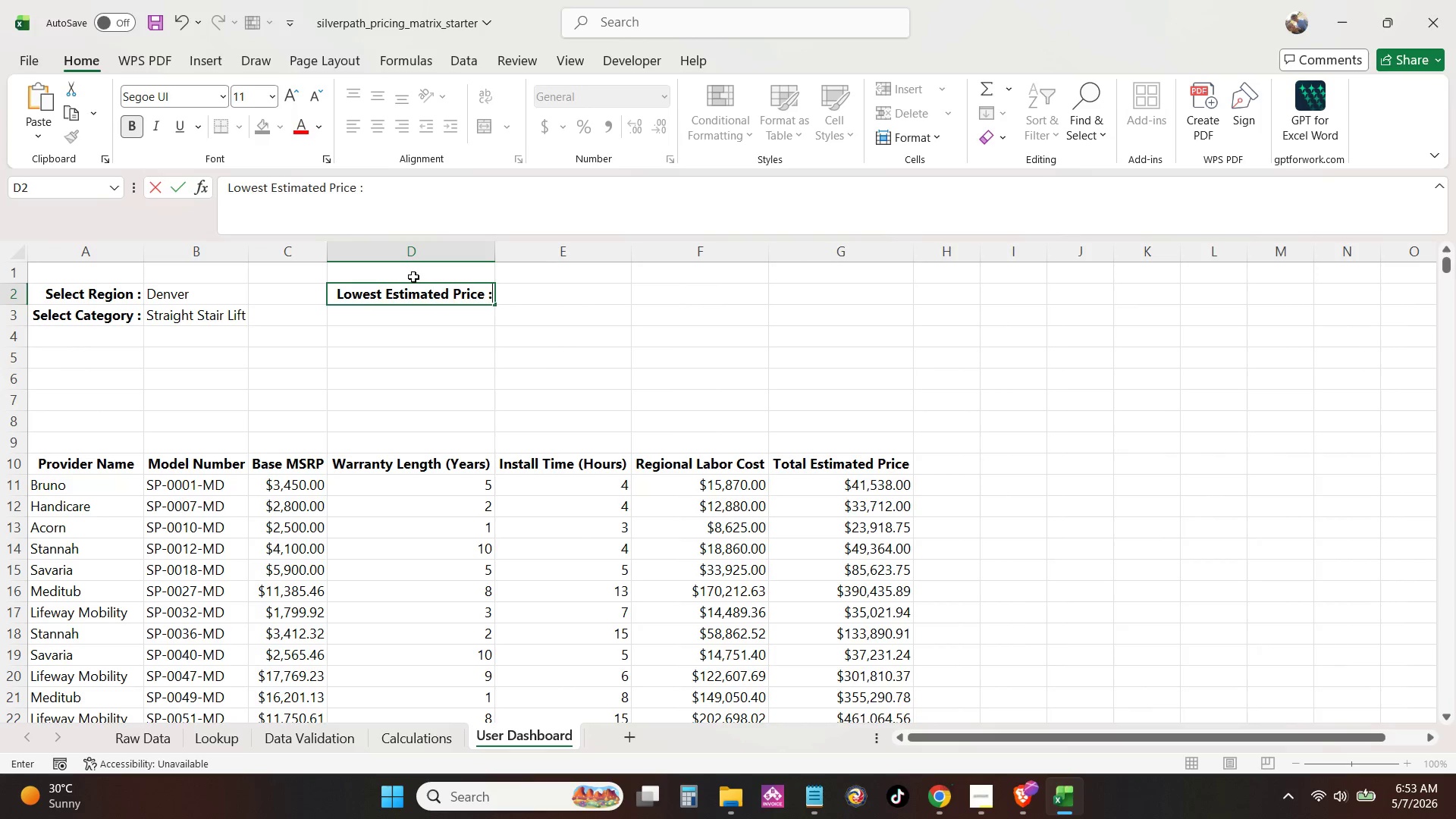 
left_click([434, 318])
 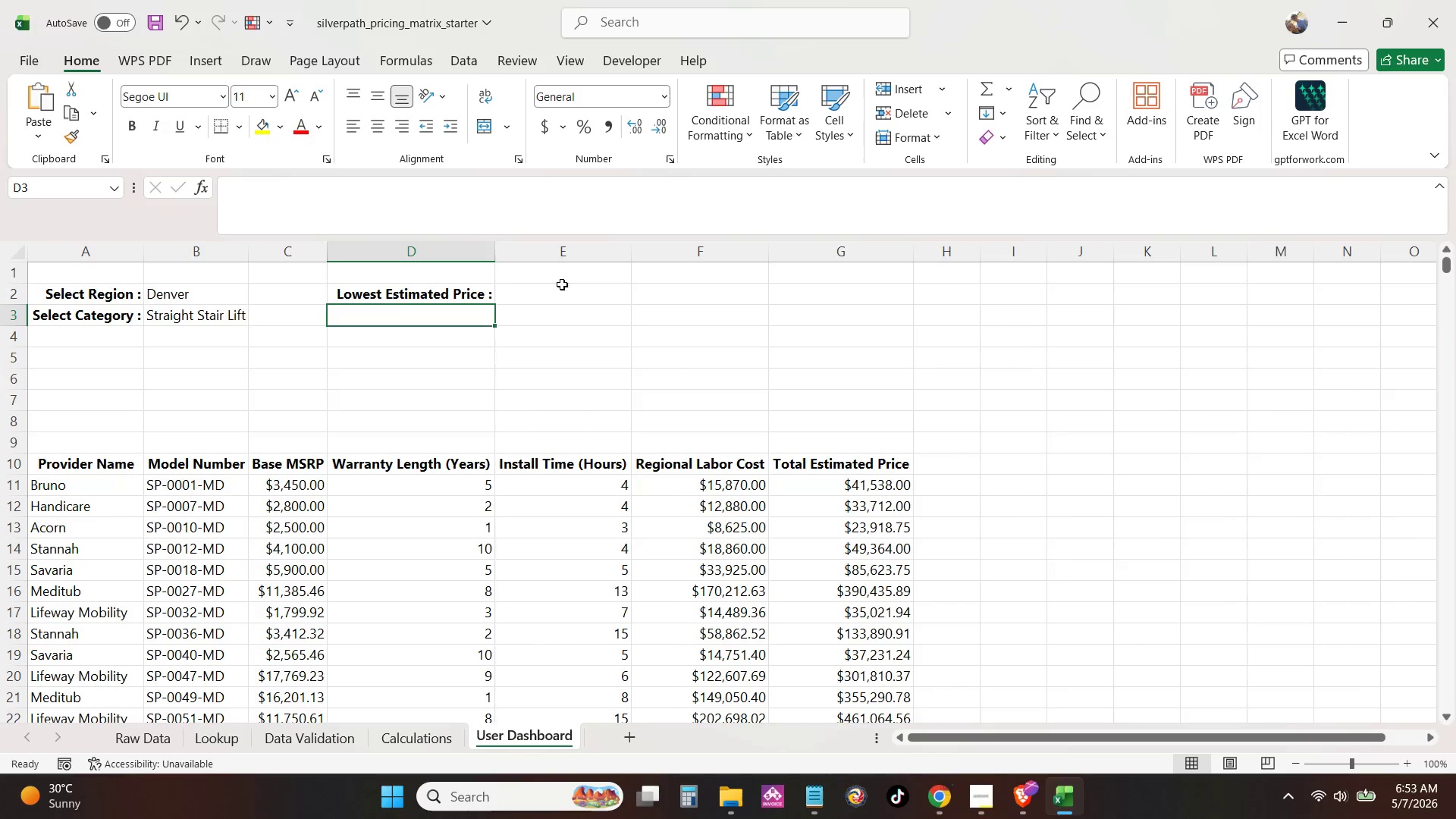 
left_click([550, 299])
 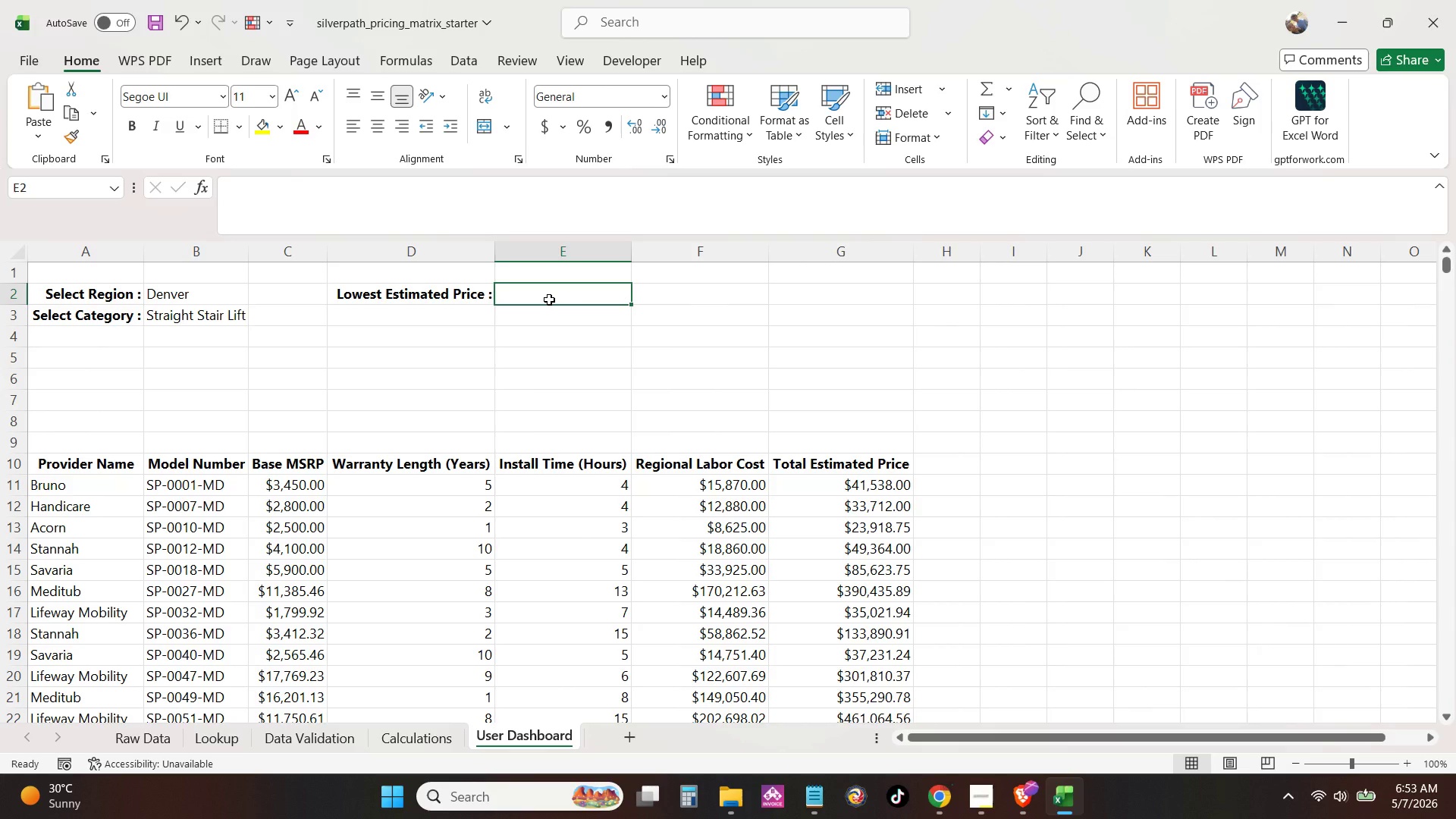 
key(Equal)
 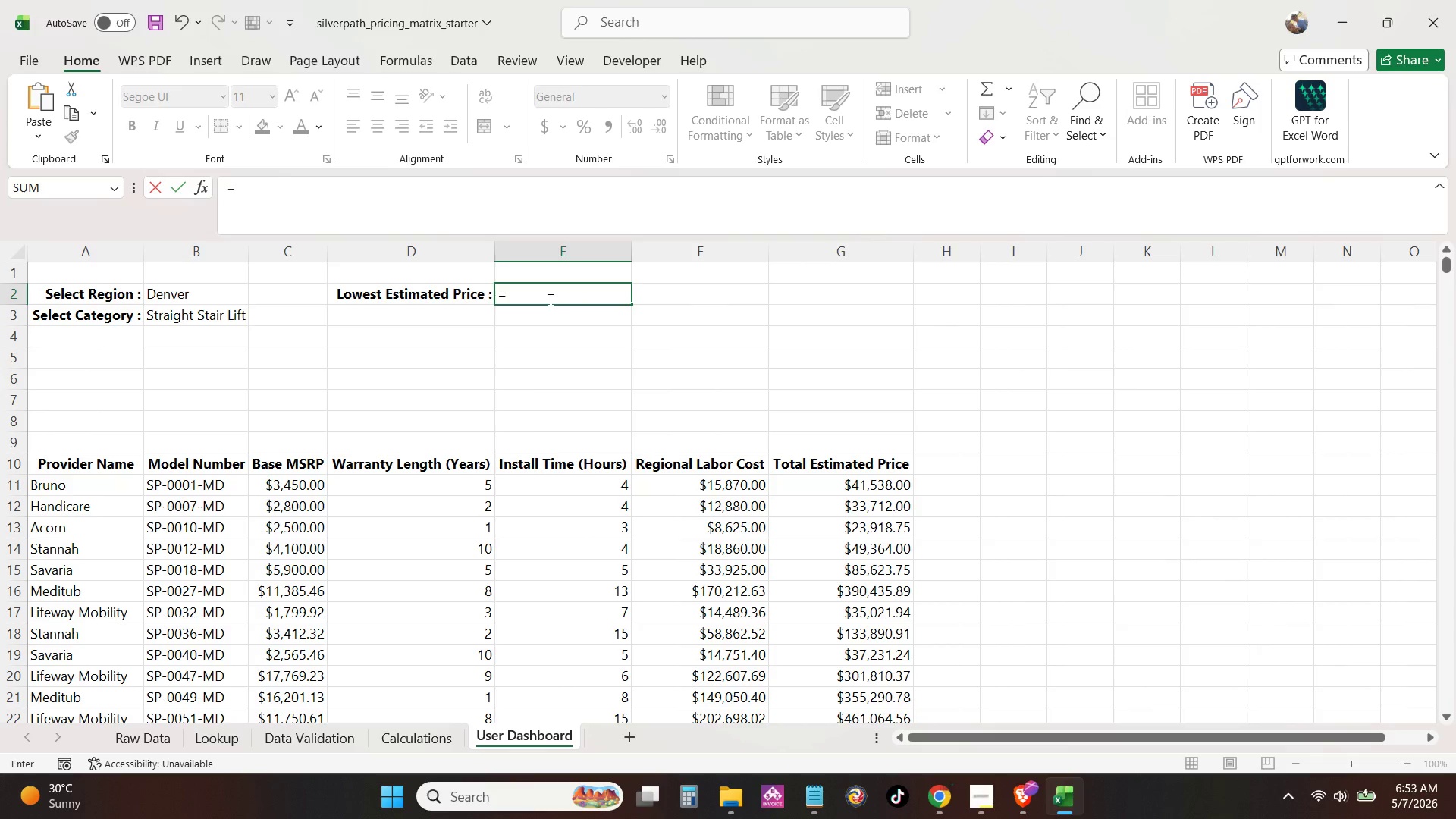 
wait(6.0)
 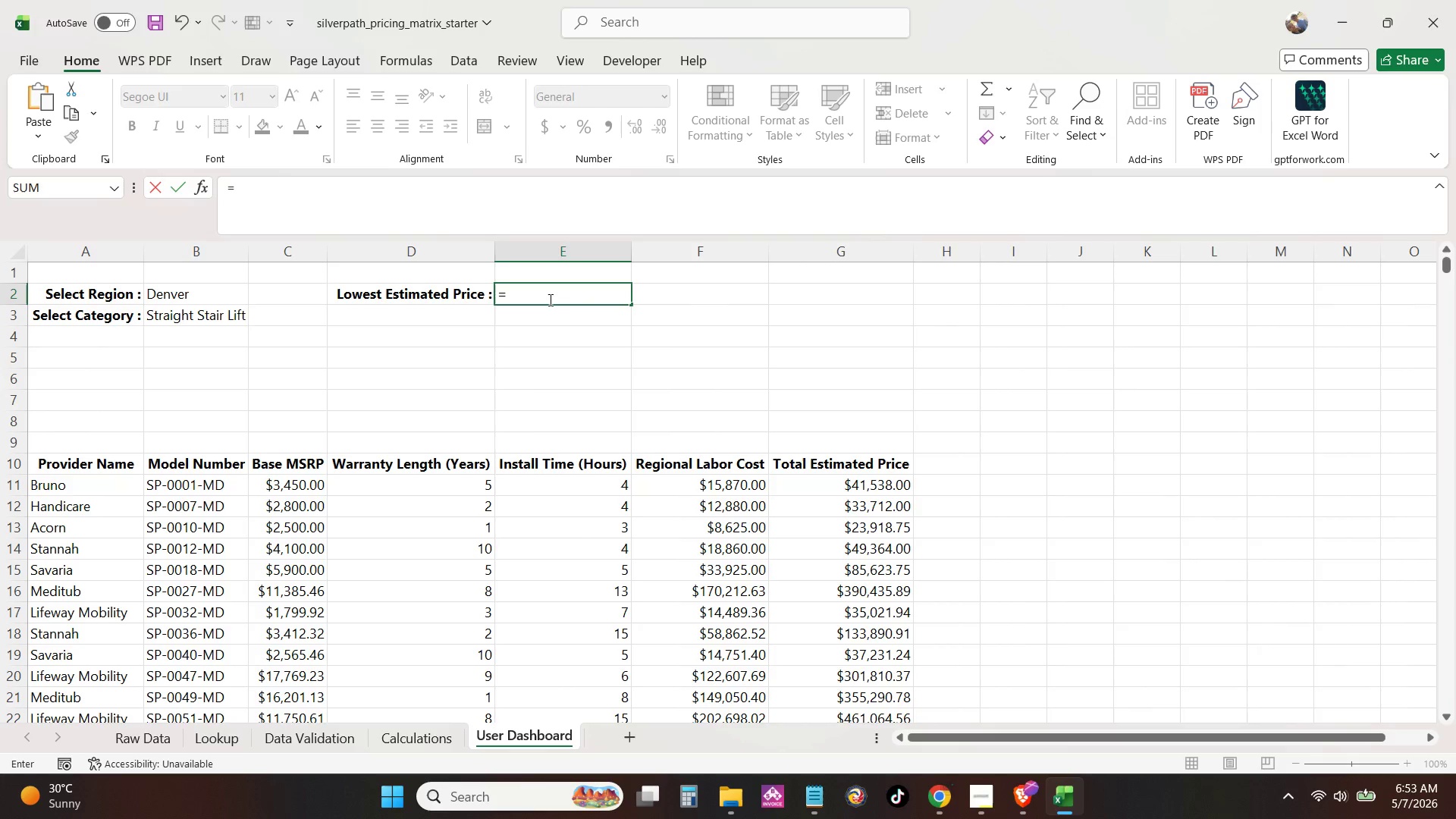 
type(IFER)
key(Tab)
type(MIN)
key(Tab)
 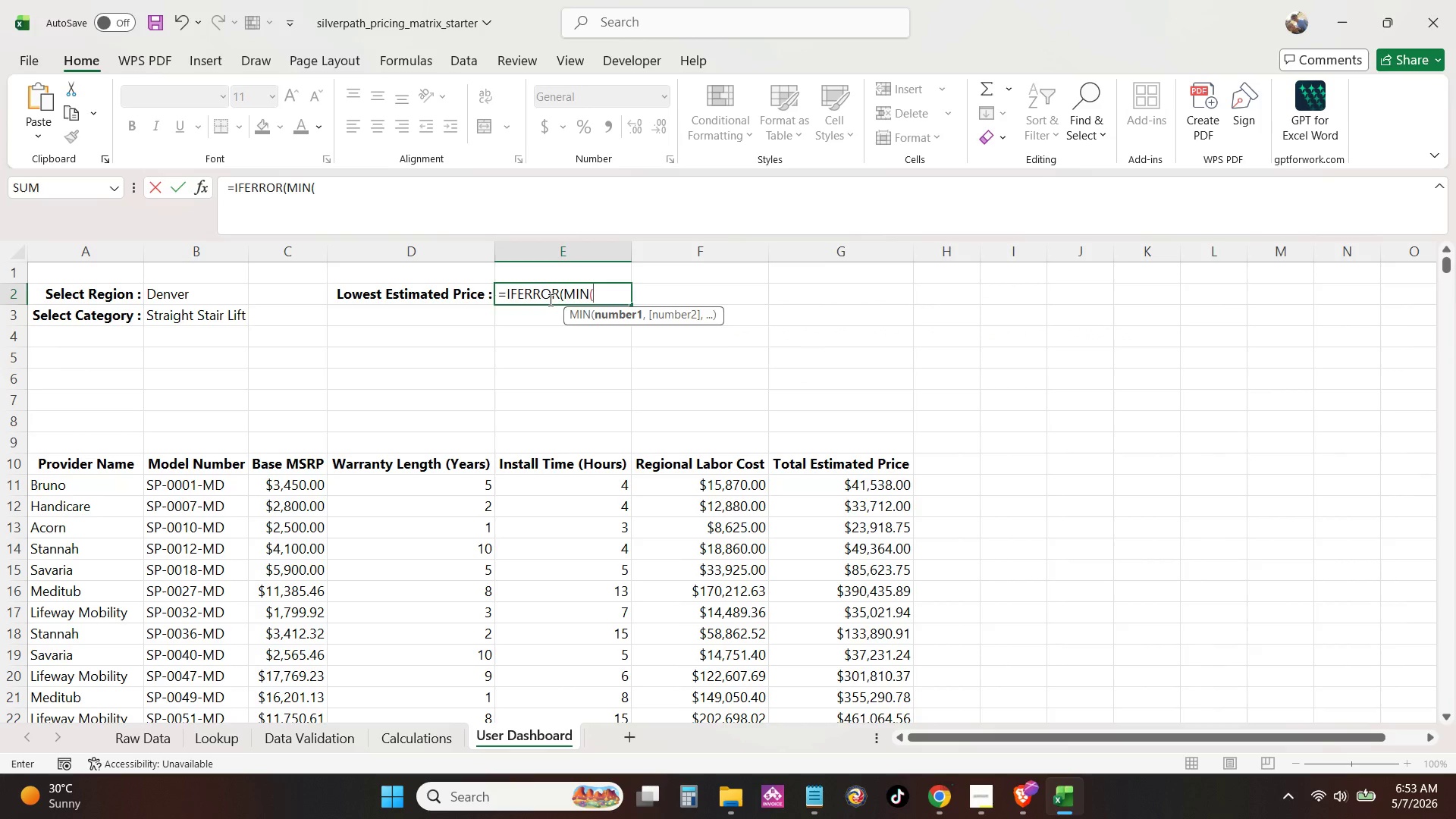 
wait(7.05)
 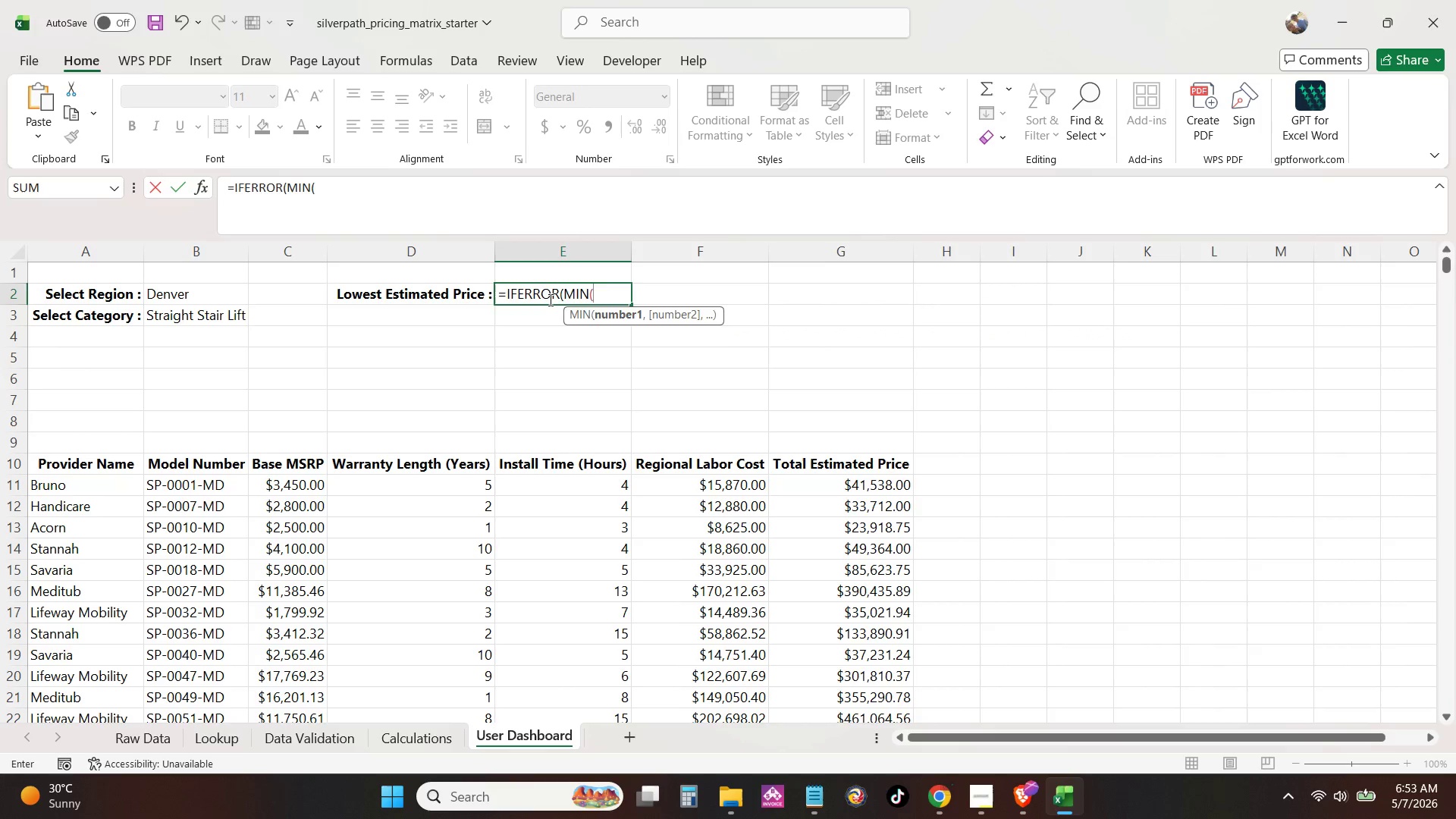 
type(G11:G)
 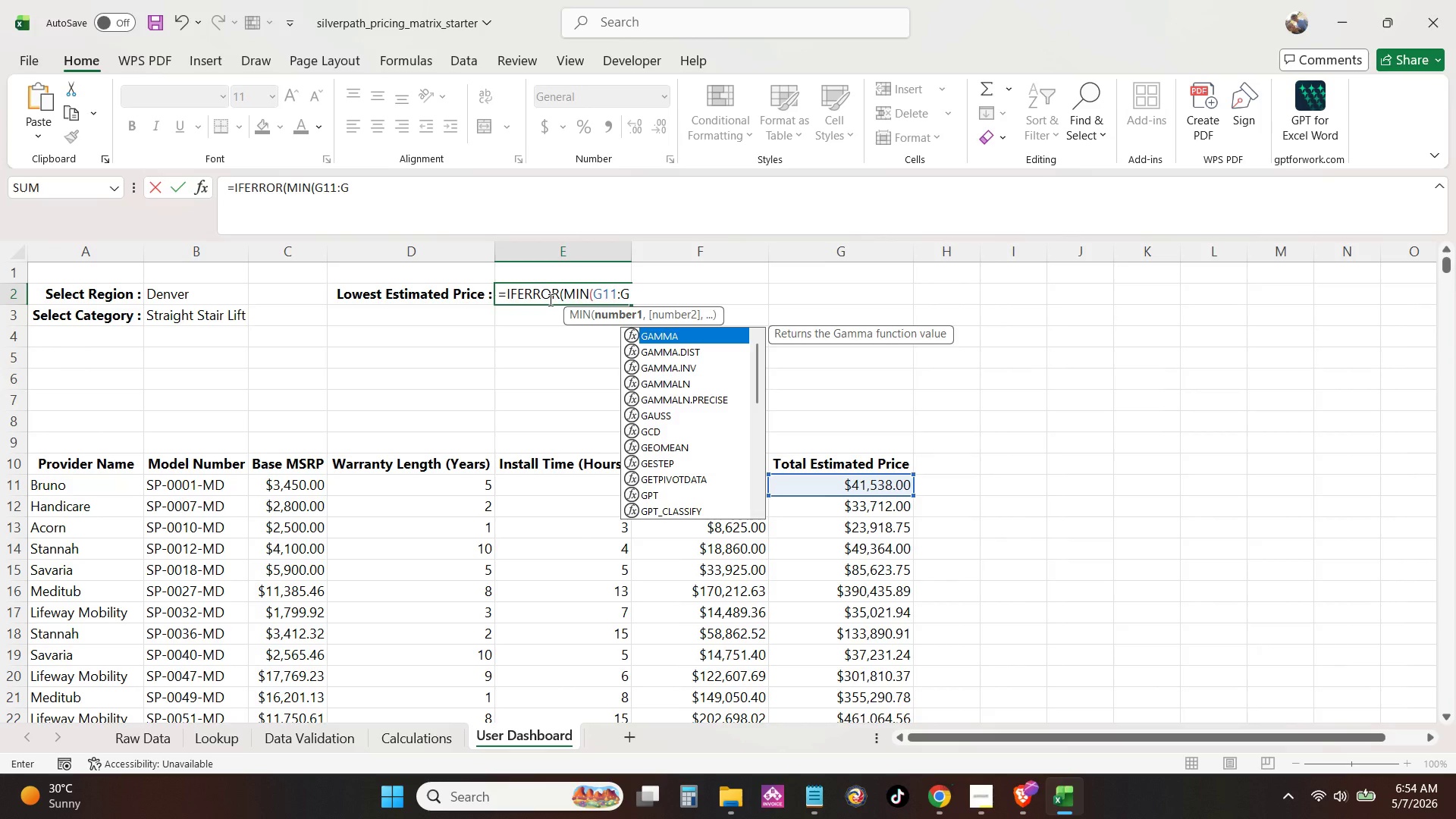 
wait(5.48)
 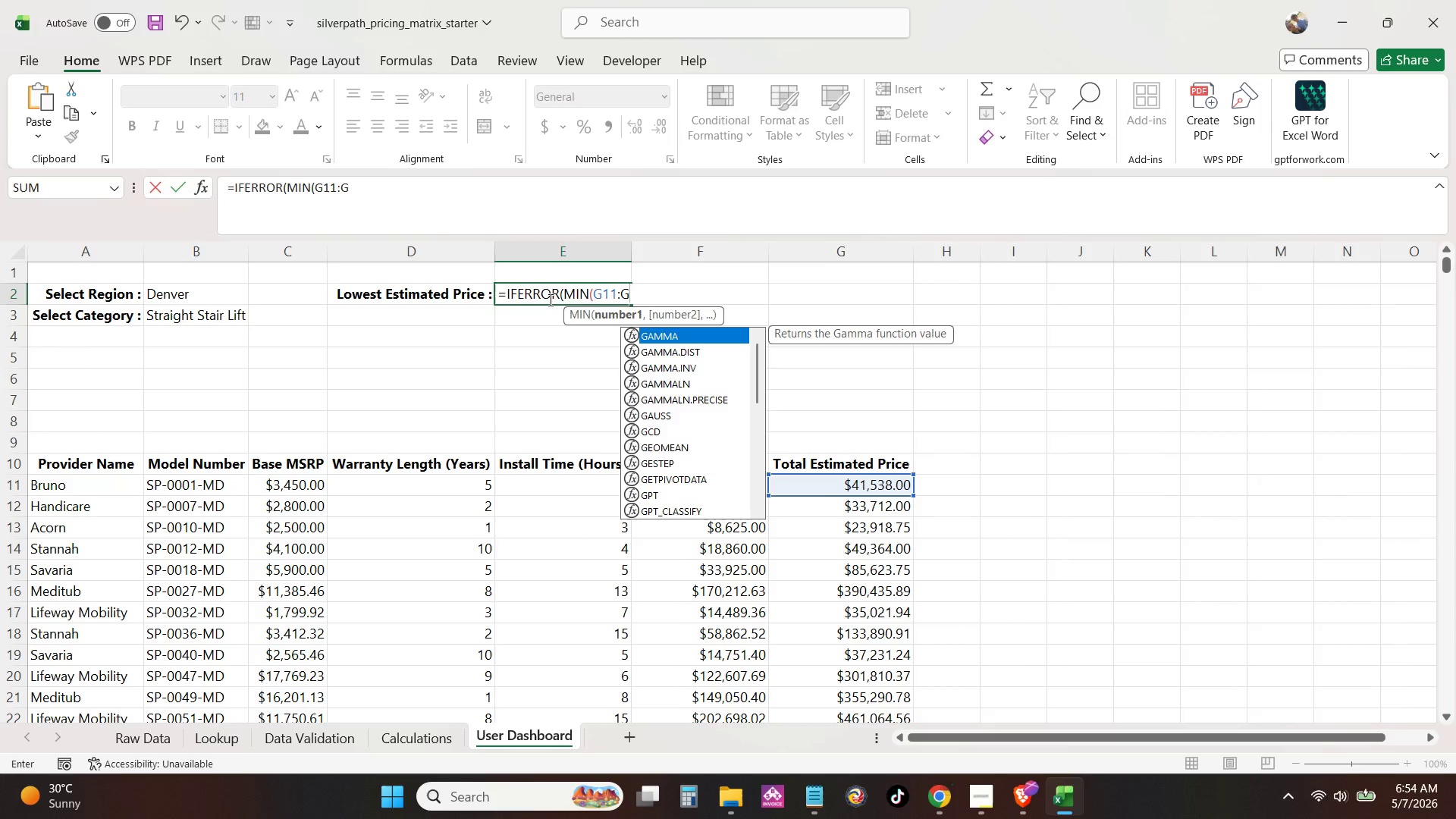 
type(700))
 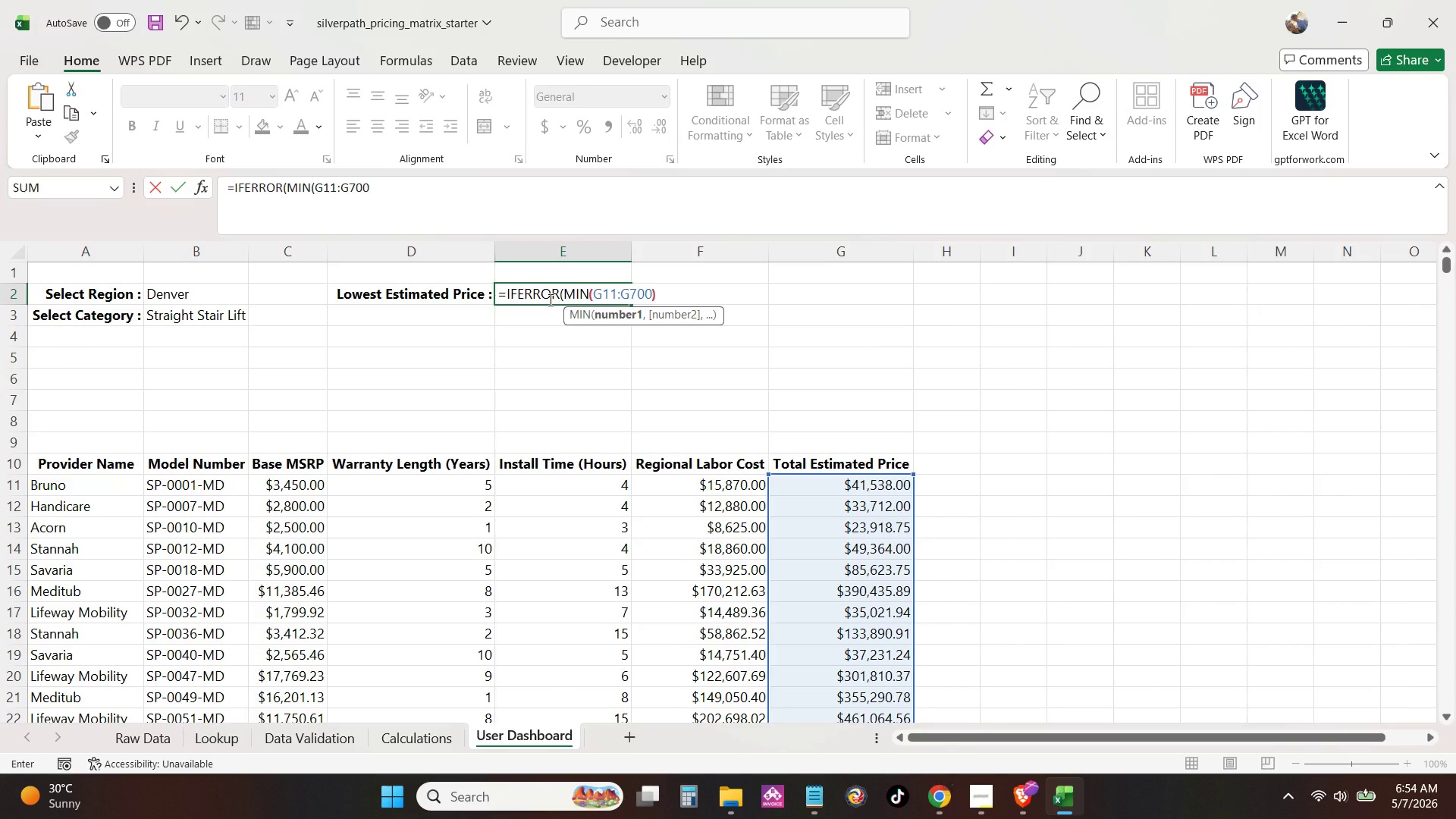 
key(Comma)
 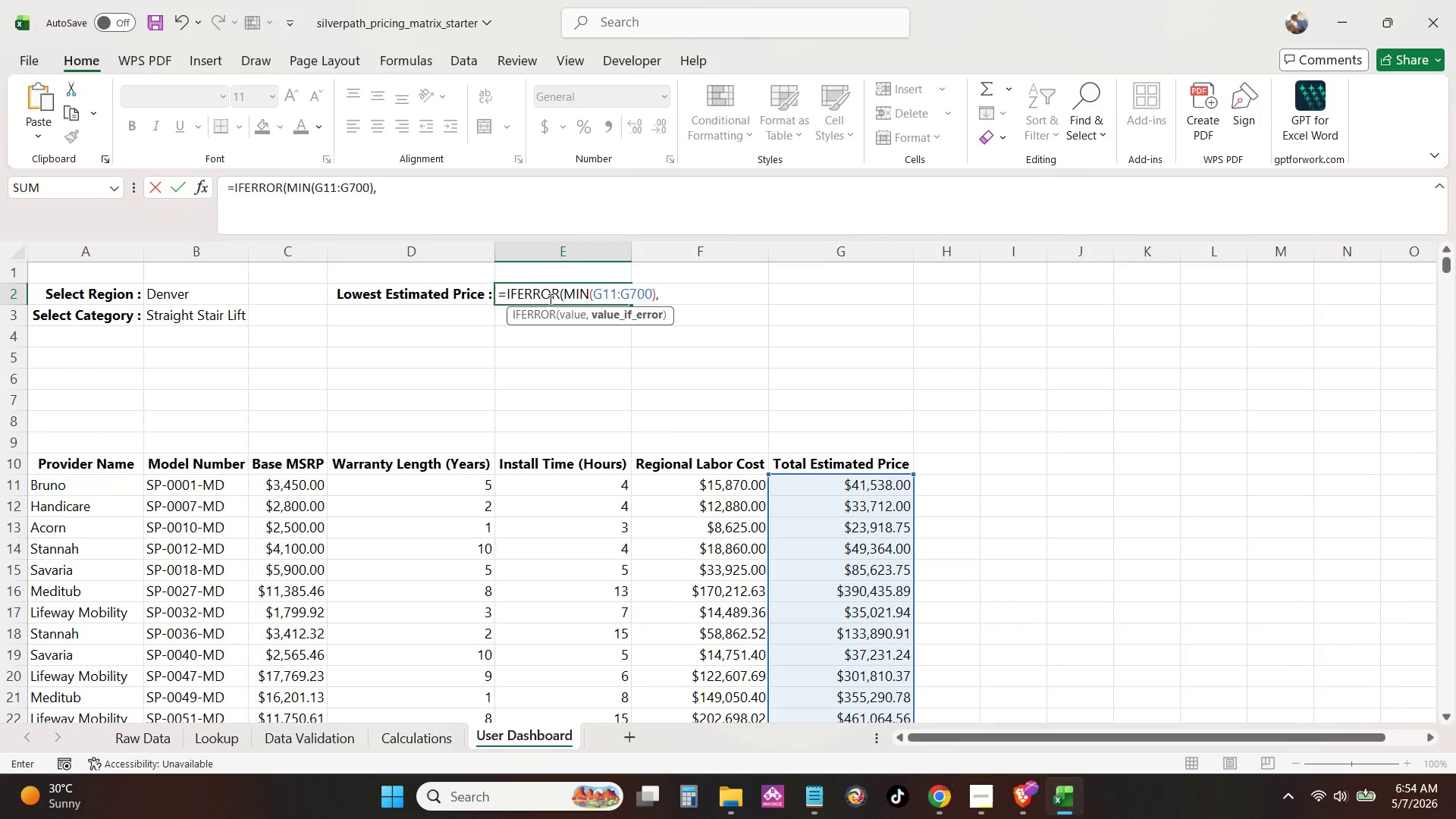 
key(Space)
 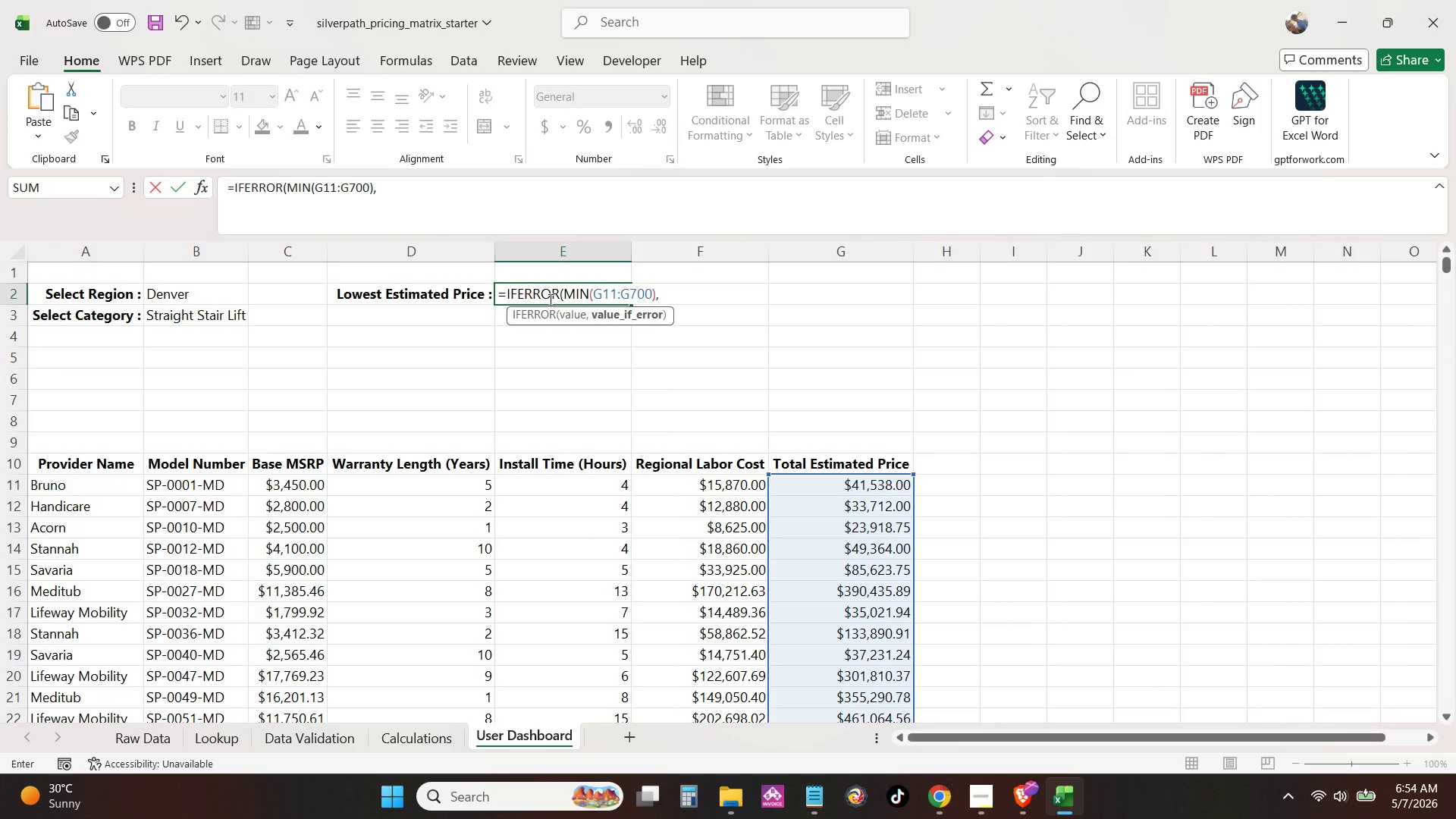 
key(0)
 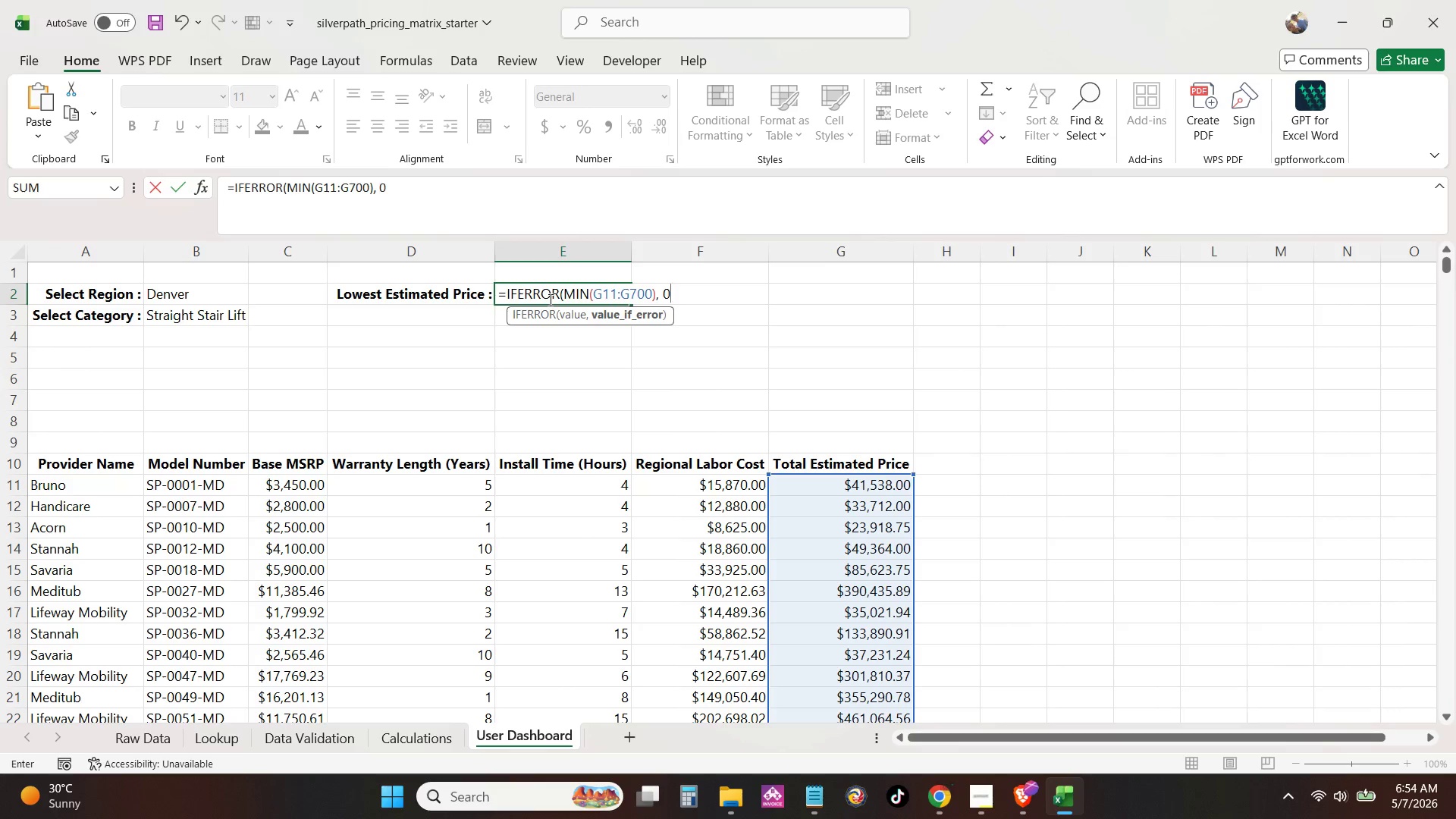 
key(Shift+ShiftLeft)
 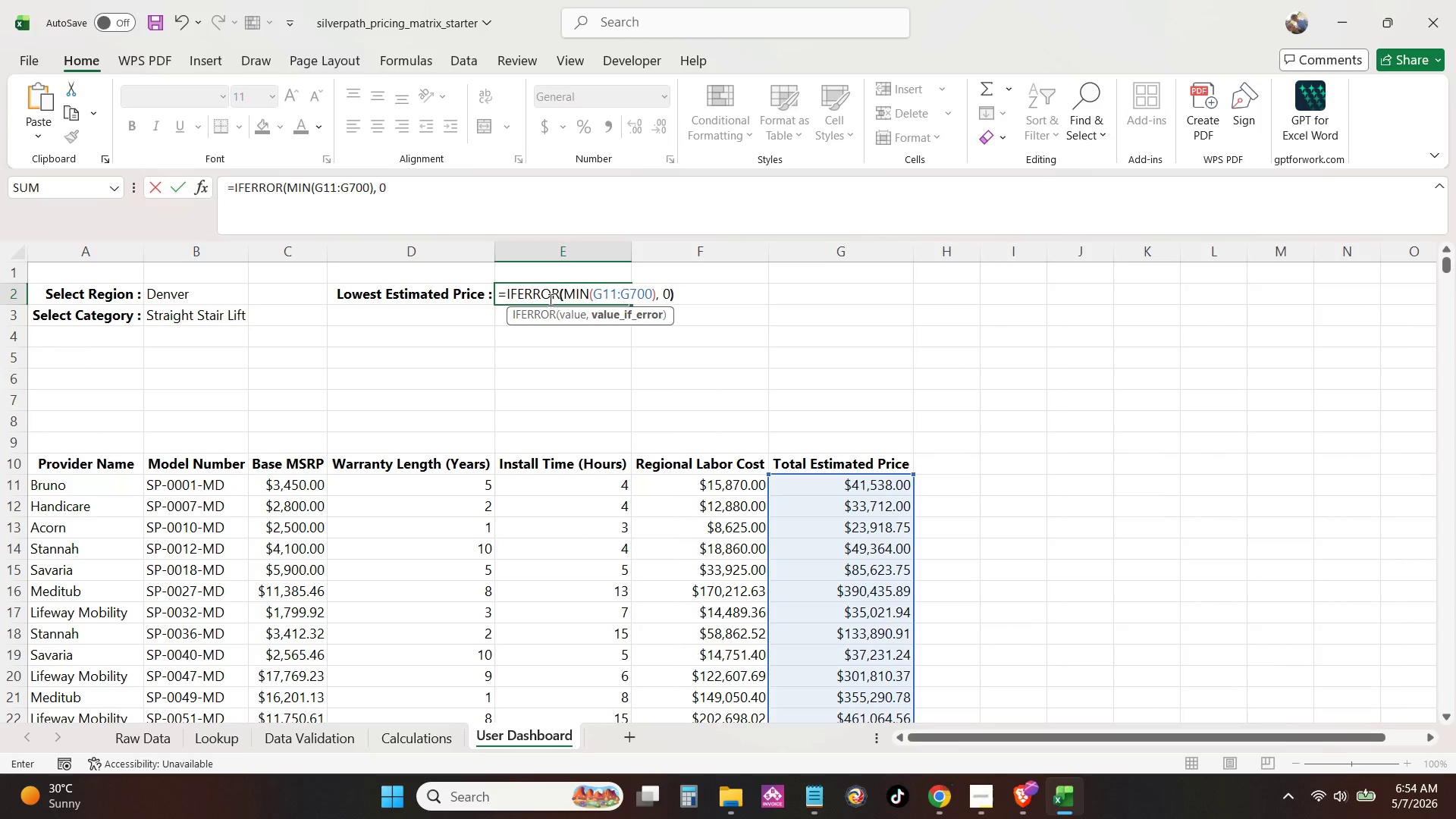 
key(Shift+0)
 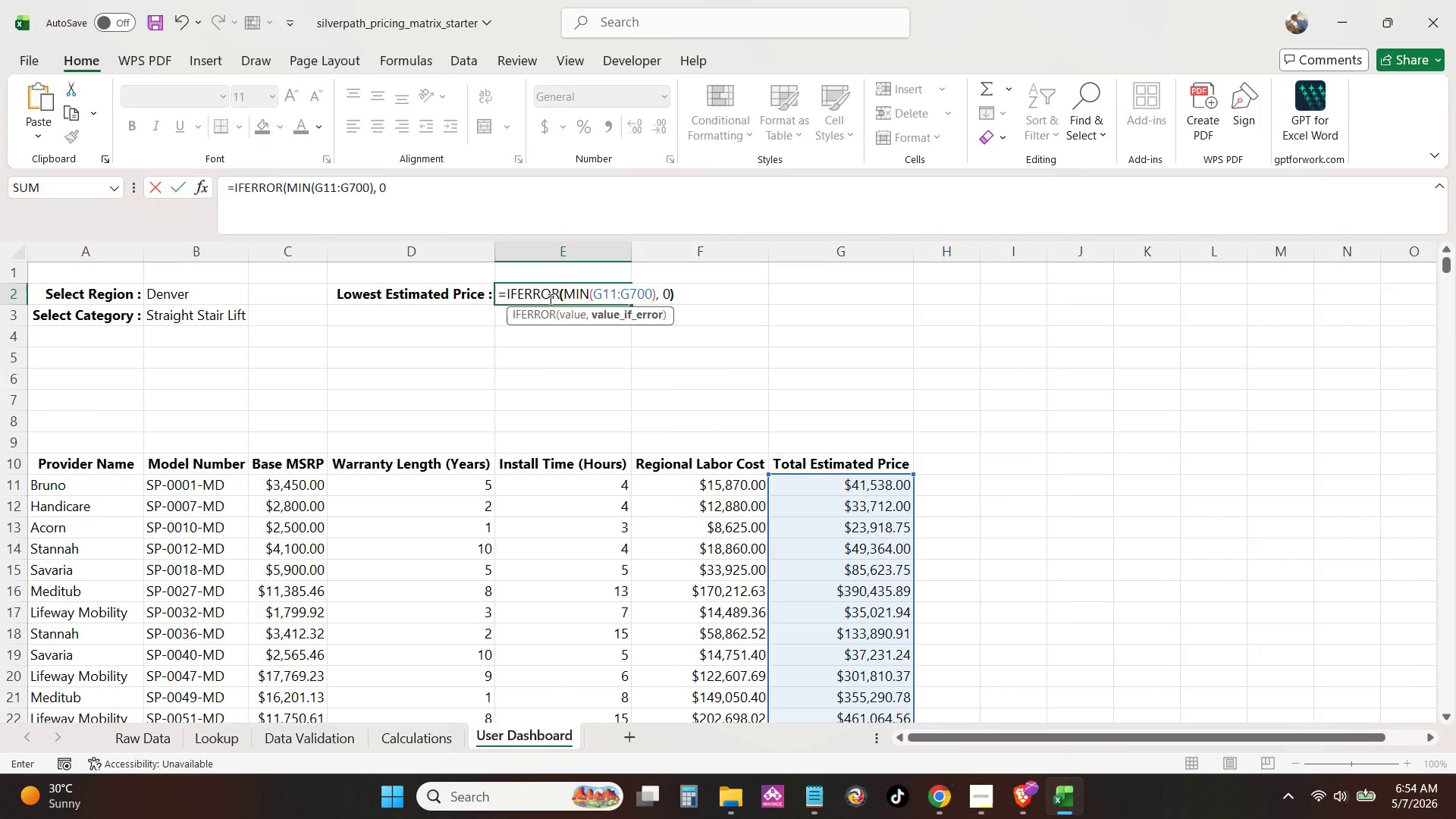 
key(Enter)
 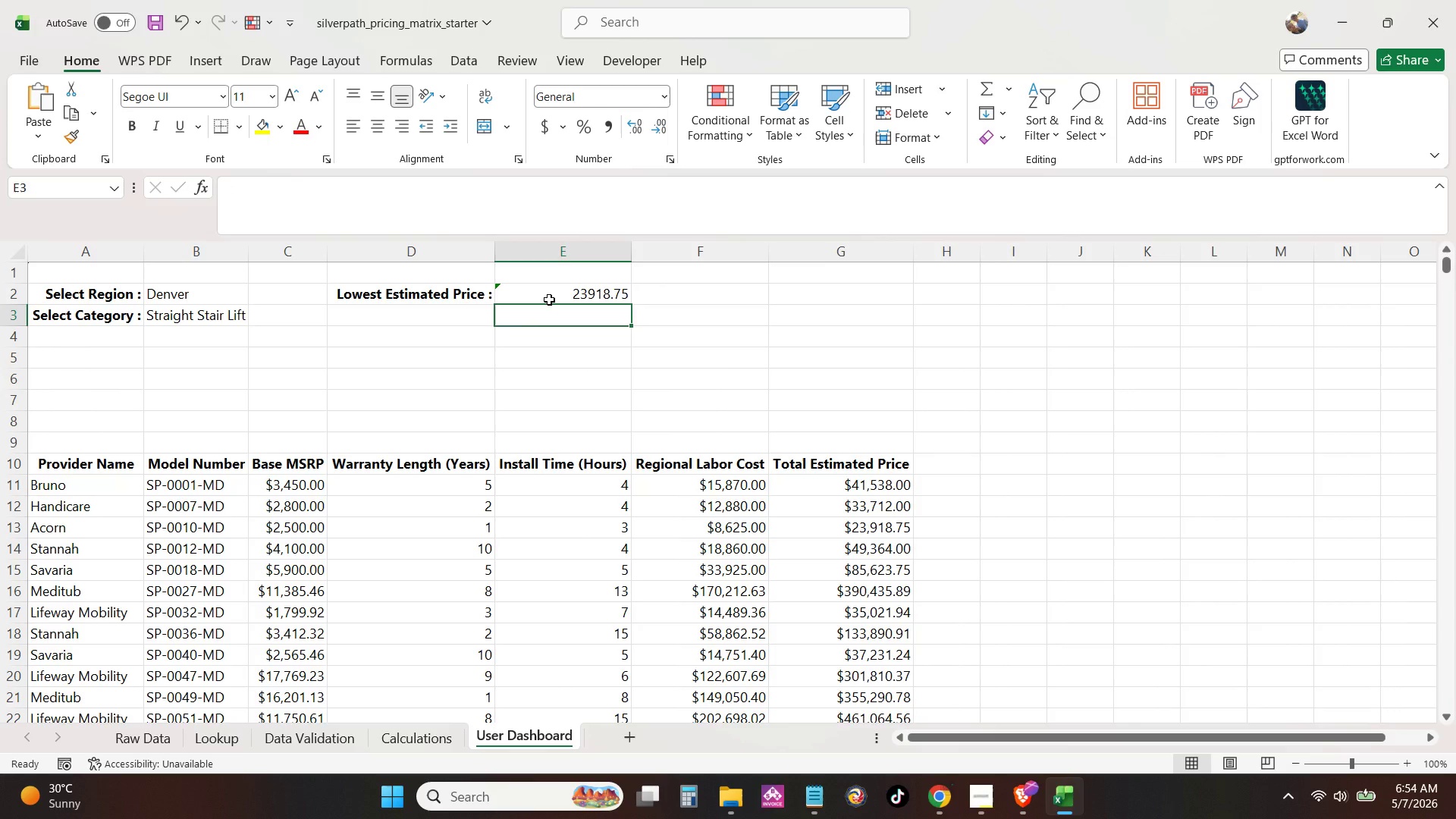 
left_click([550, 296])
 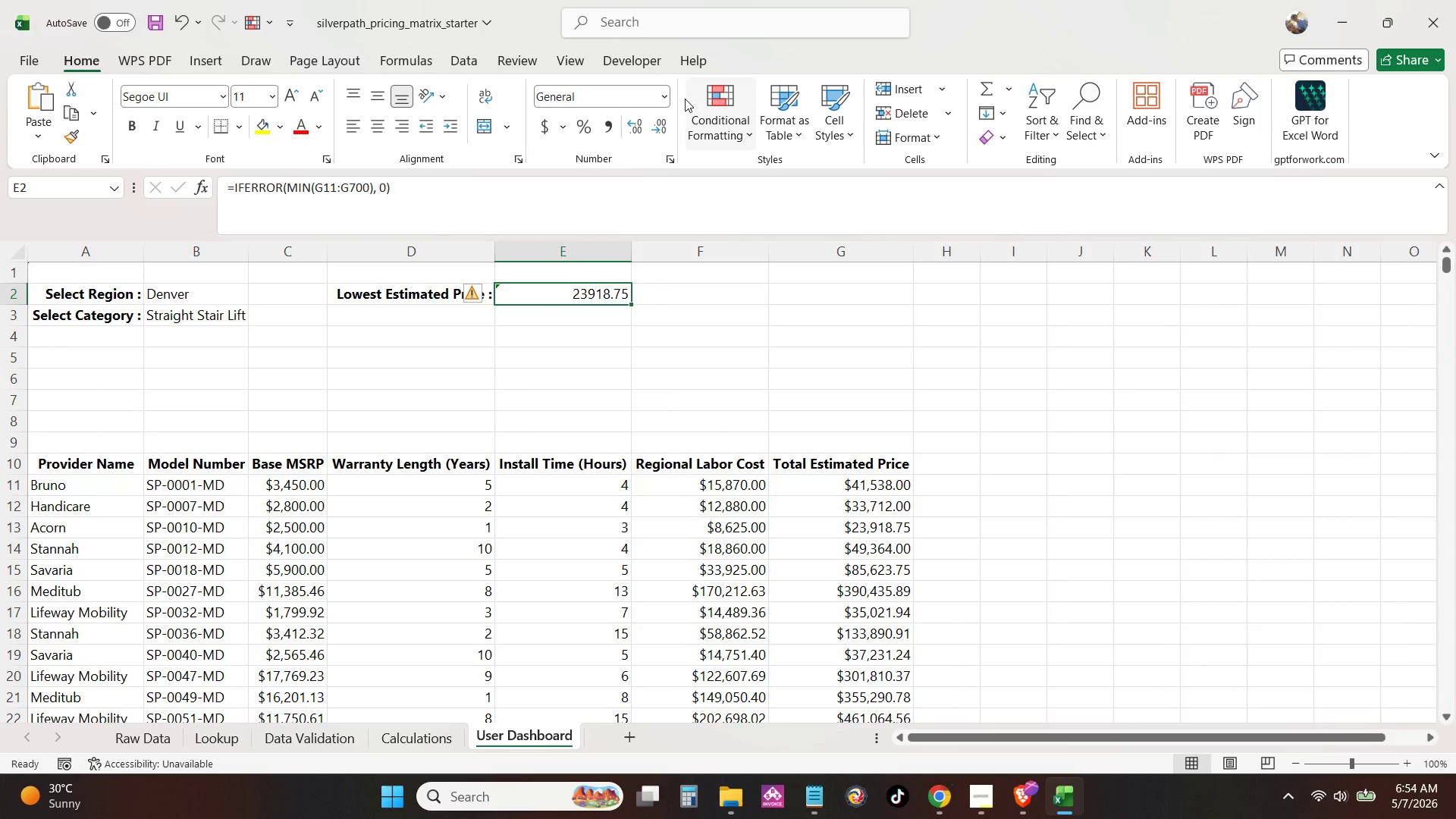 
left_click([663, 96])
 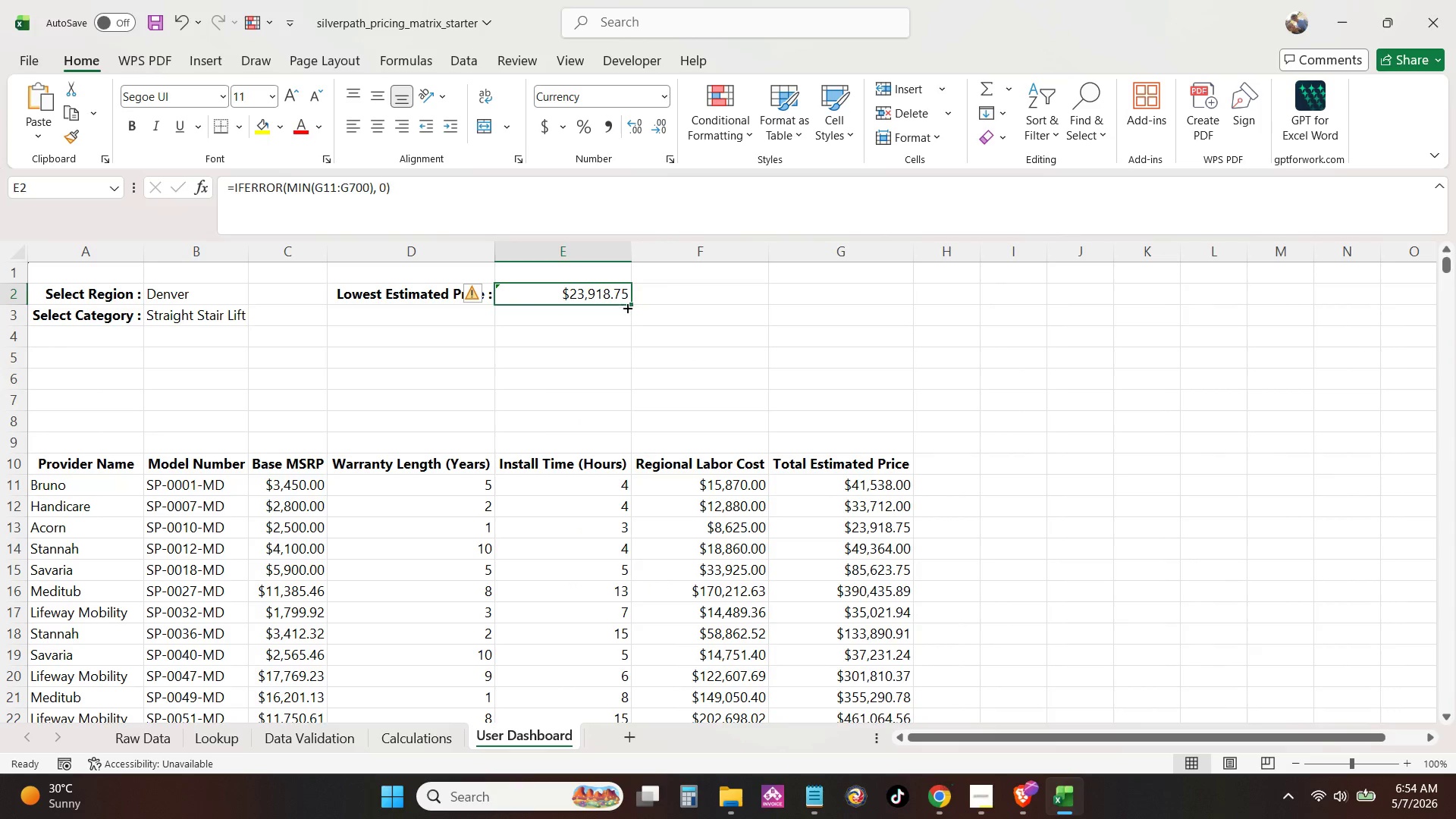 
left_click([463, 291])
 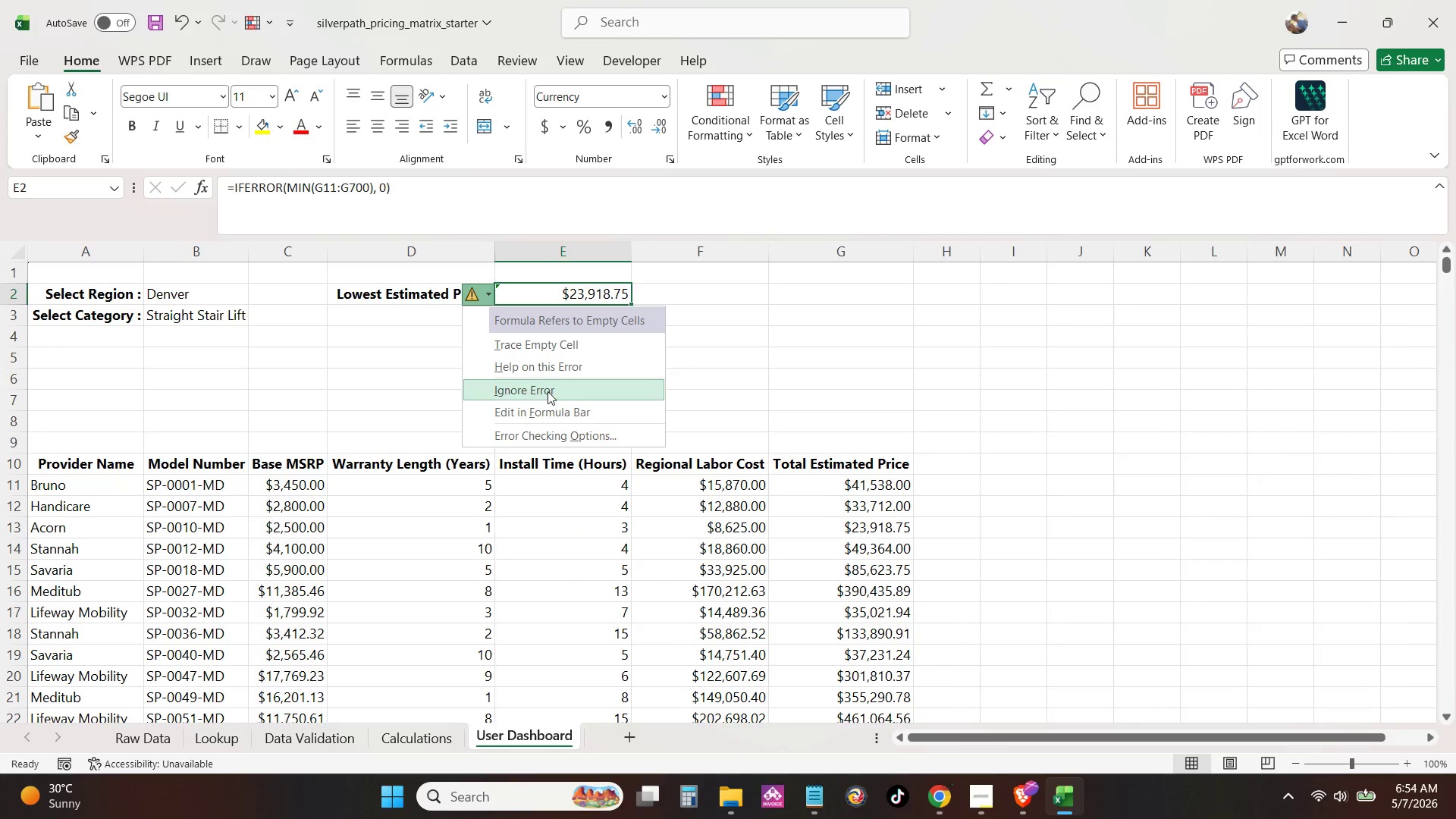 
double_click([702, 329])
 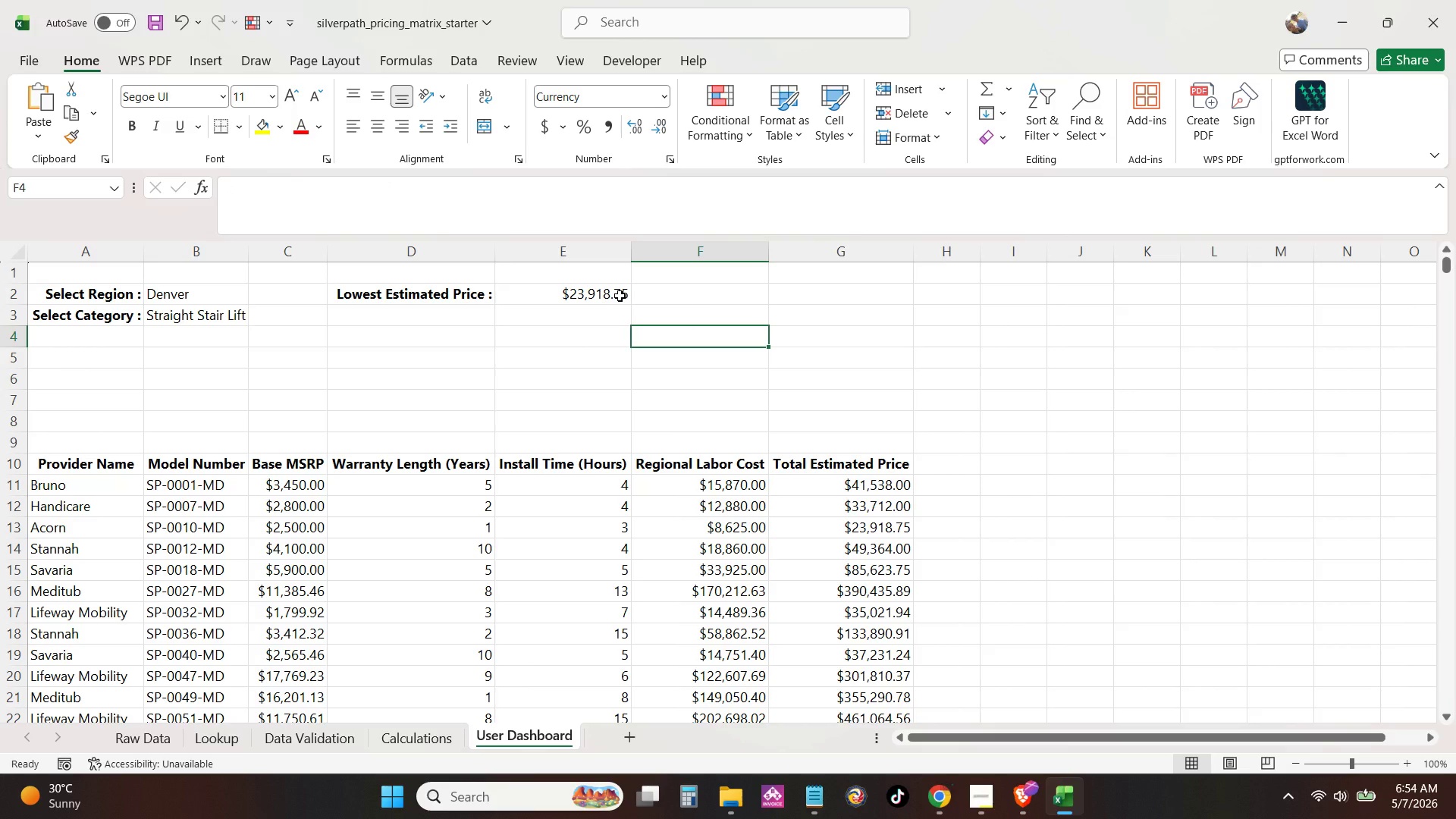 
left_click([620, 296])
 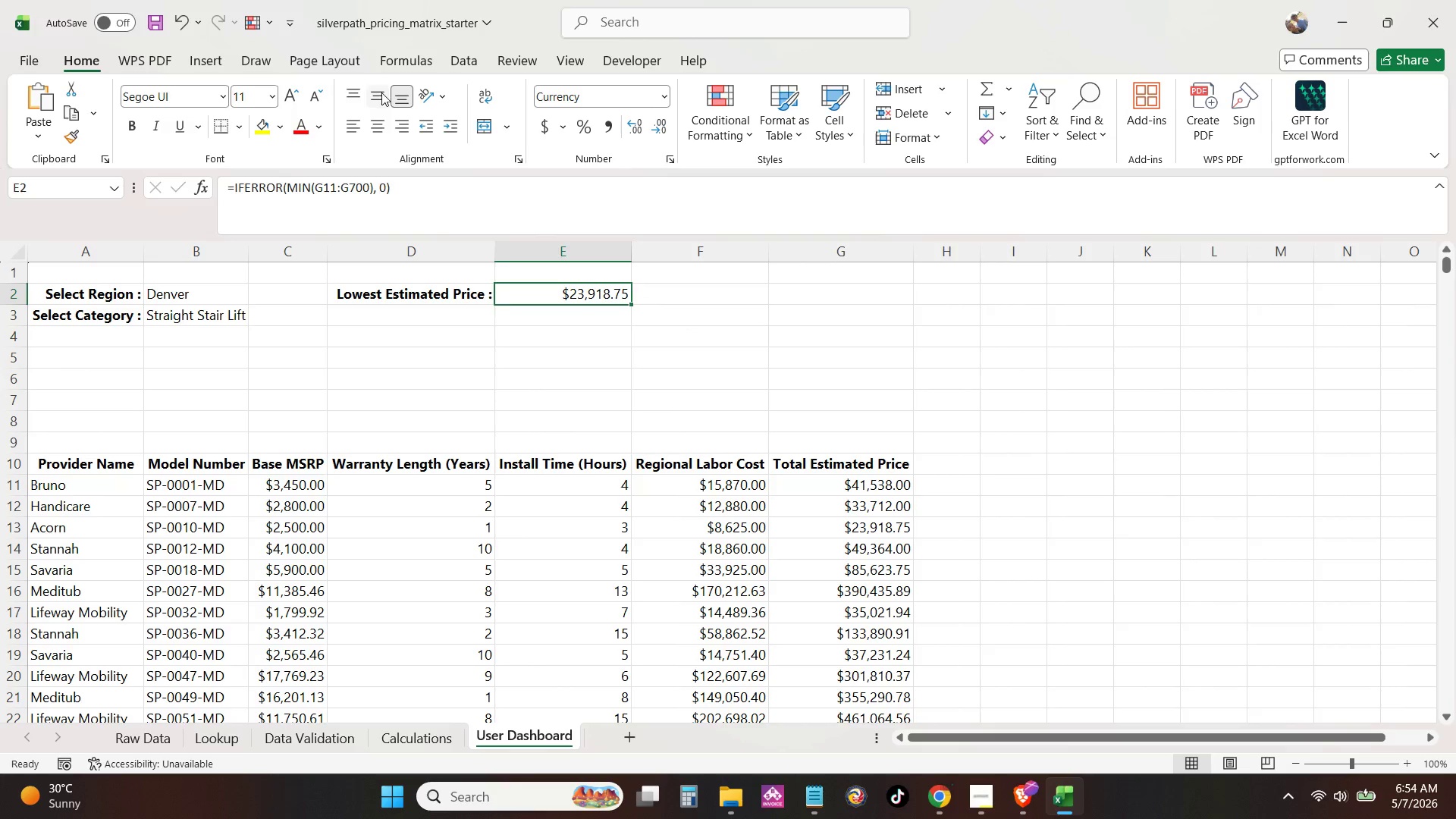 
double_click([379, 135])
 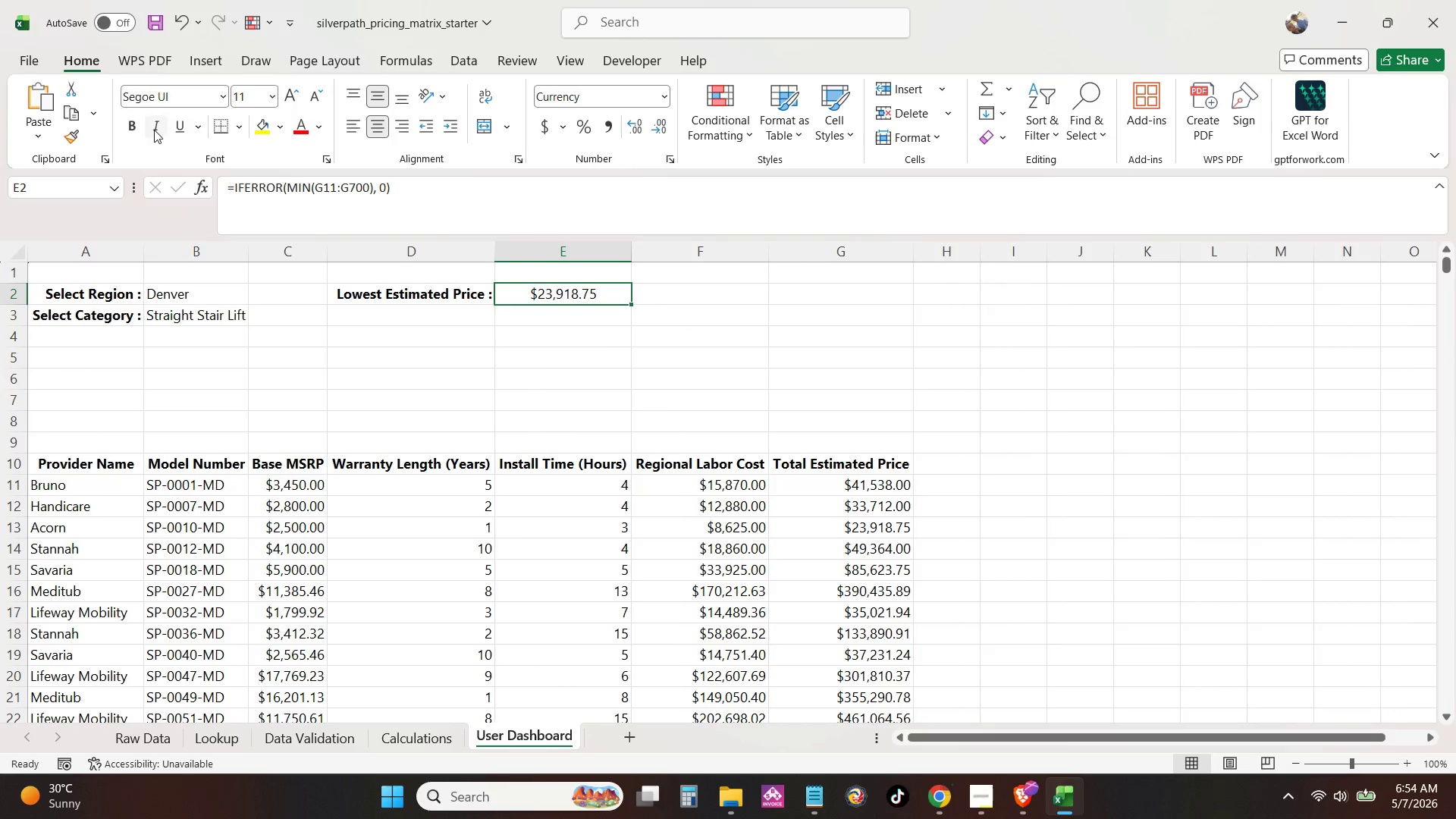 
left_click([147, 126])
 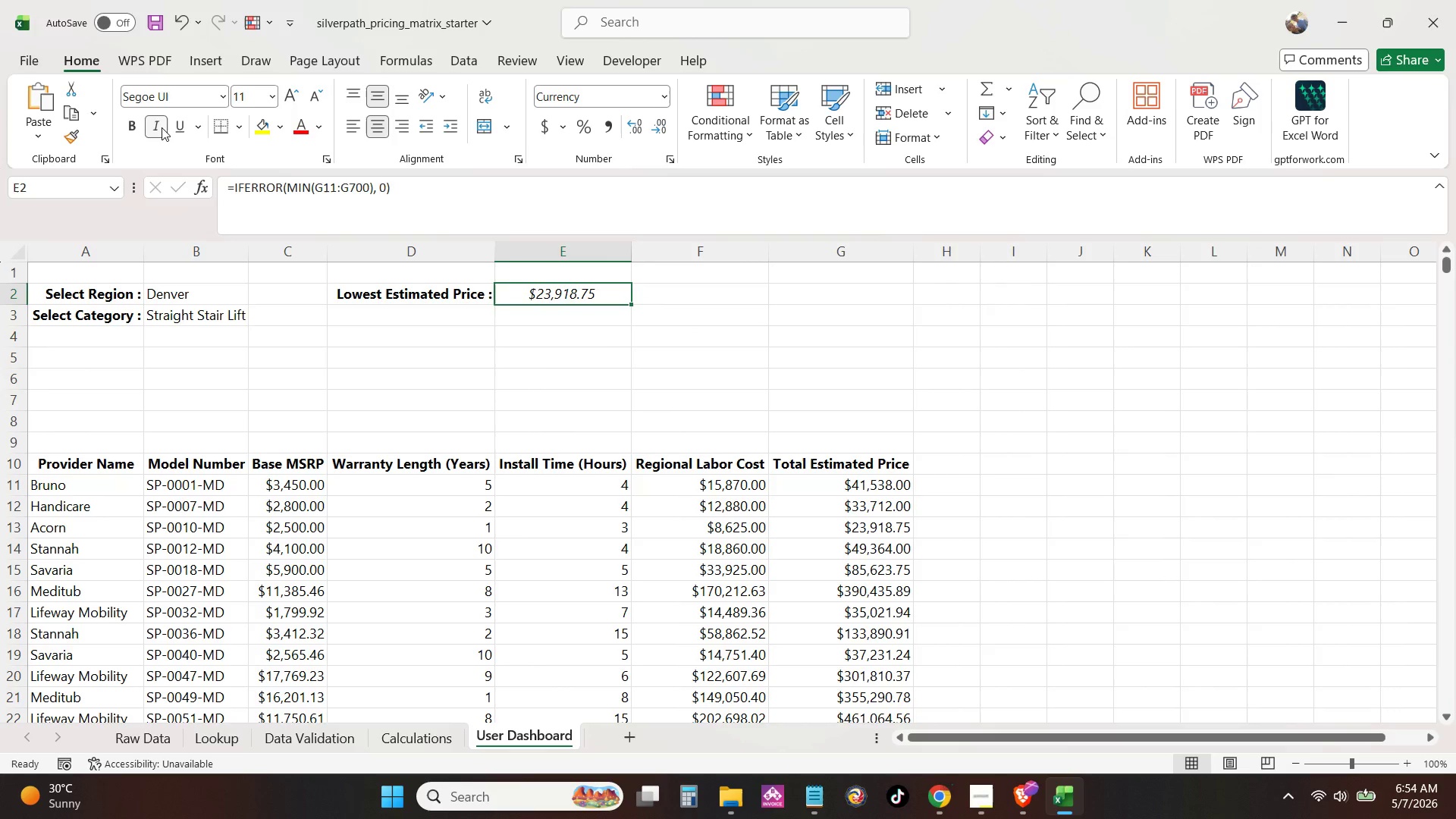 
double_click([132, 129])
 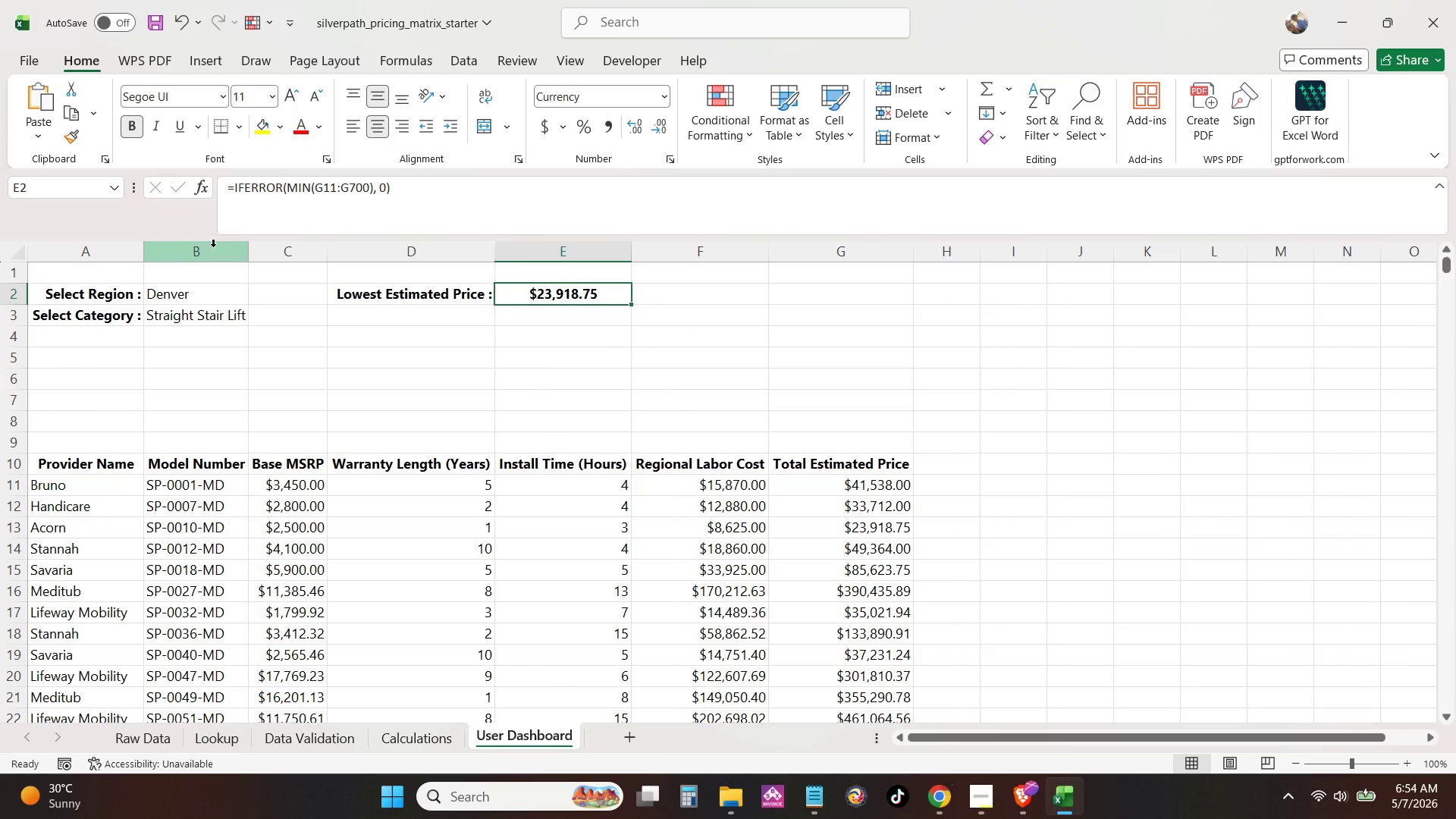 
left_click([398, 310])
 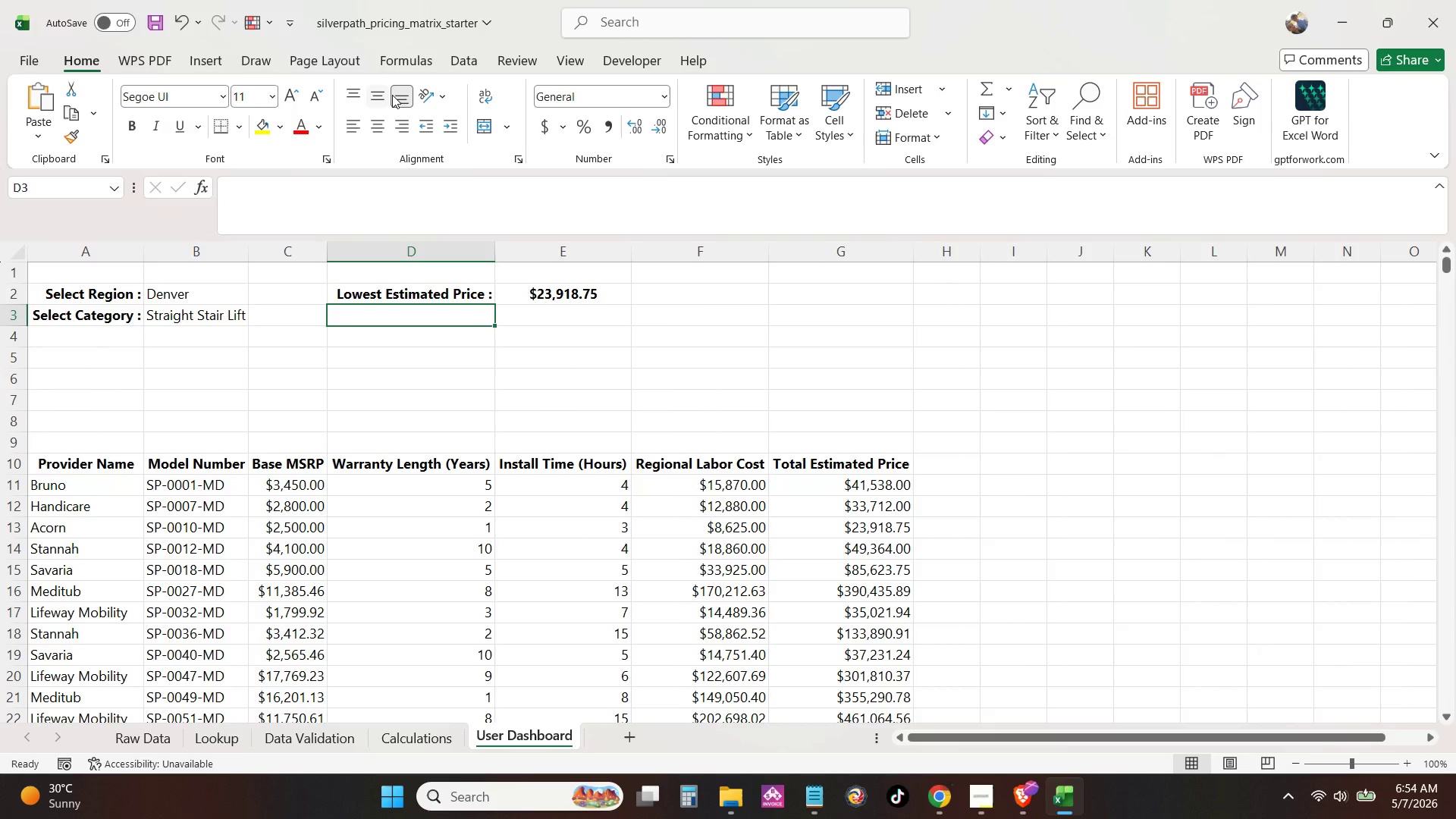 
double_click([407, 122])
 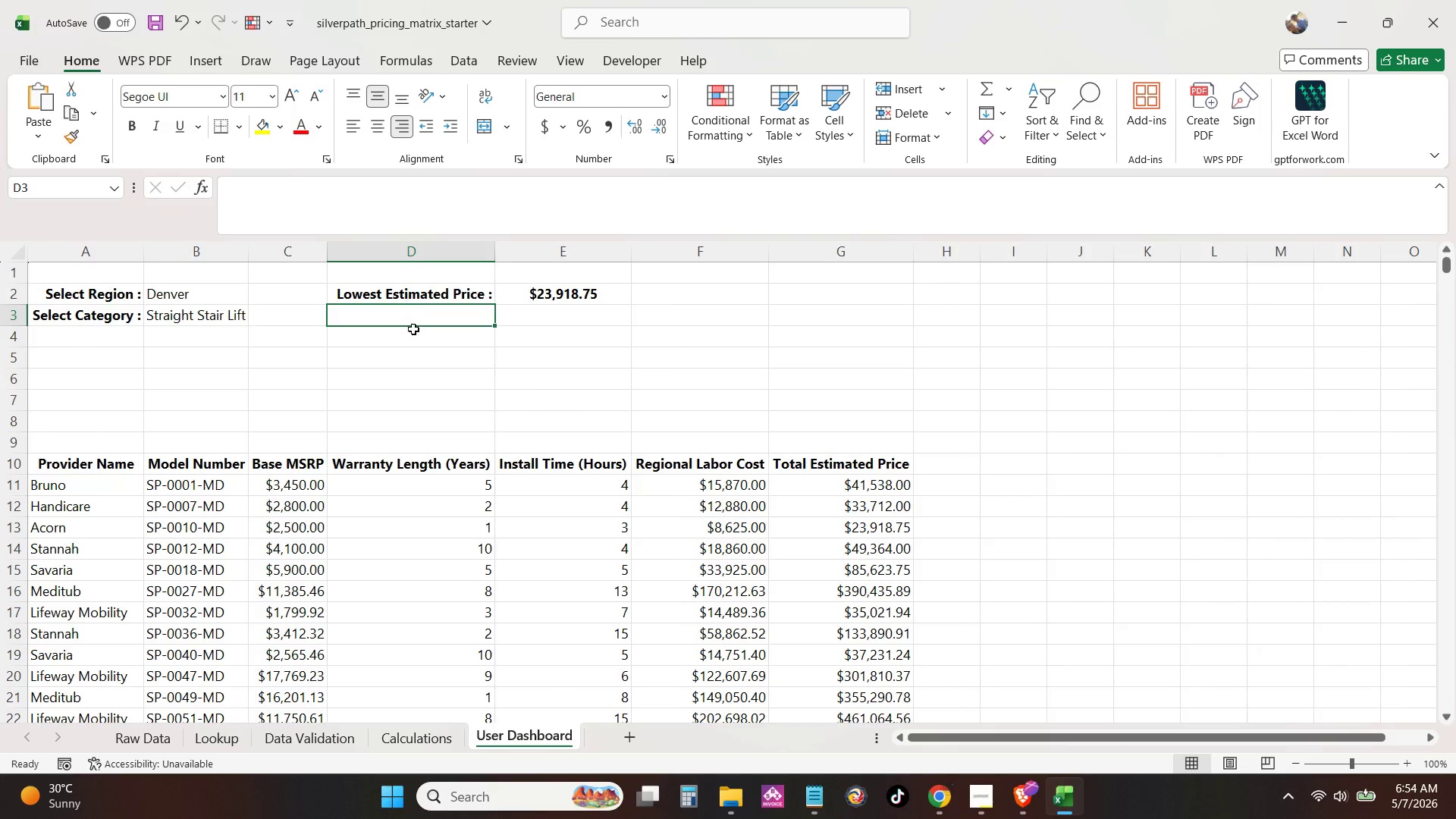 
key(Control+B)
 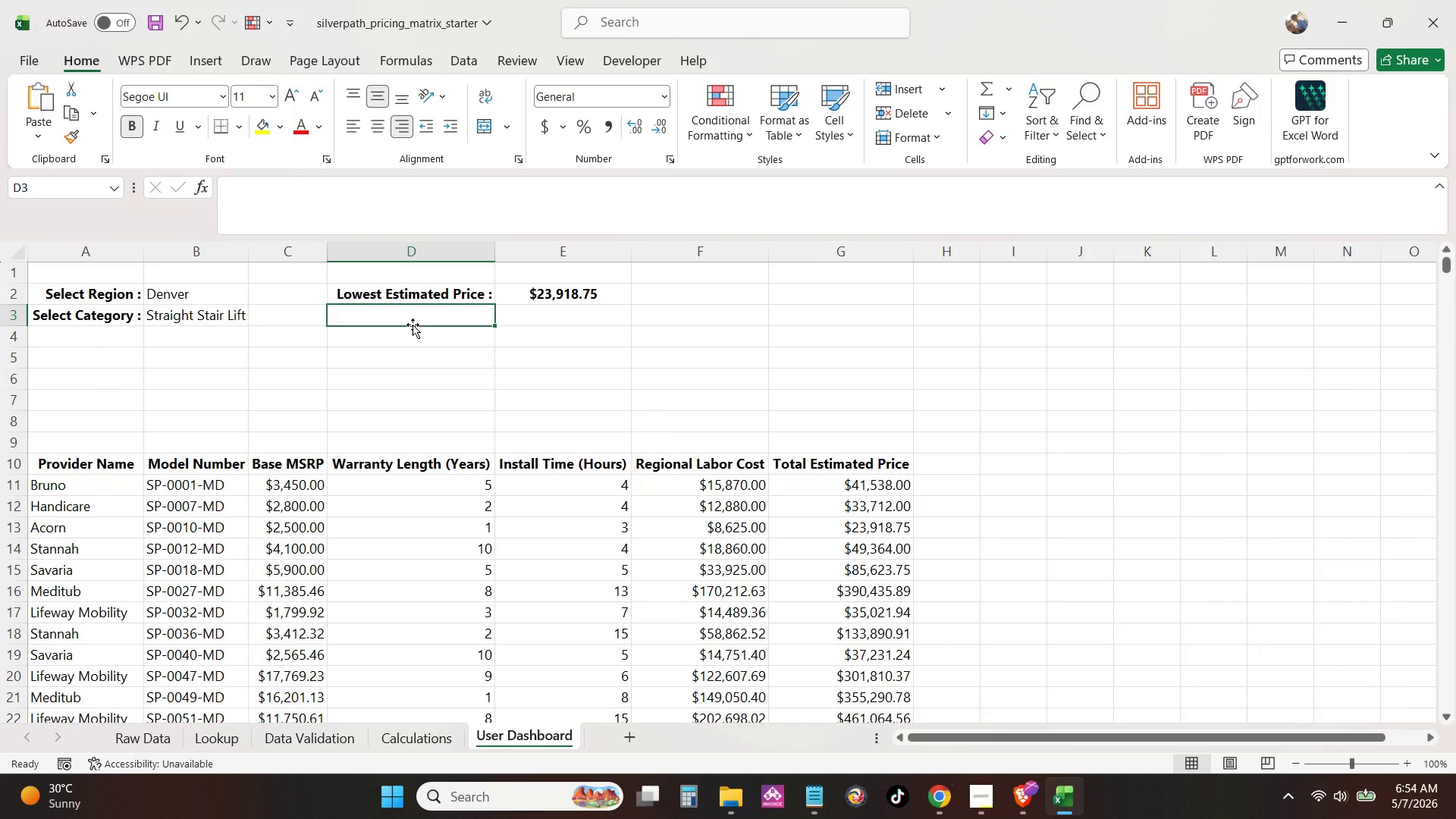 
type(Best Value )
 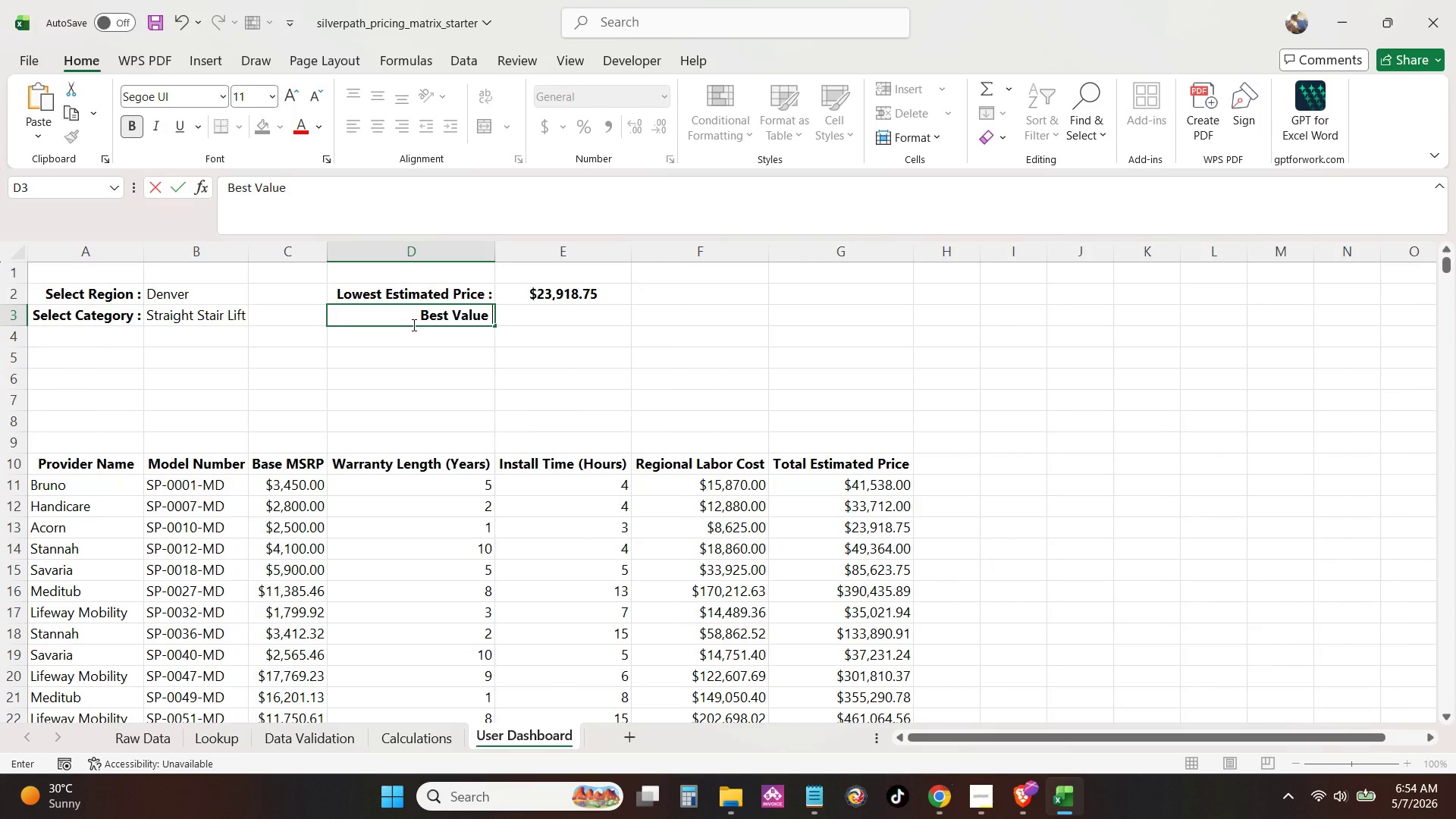 
wait(7.61)
 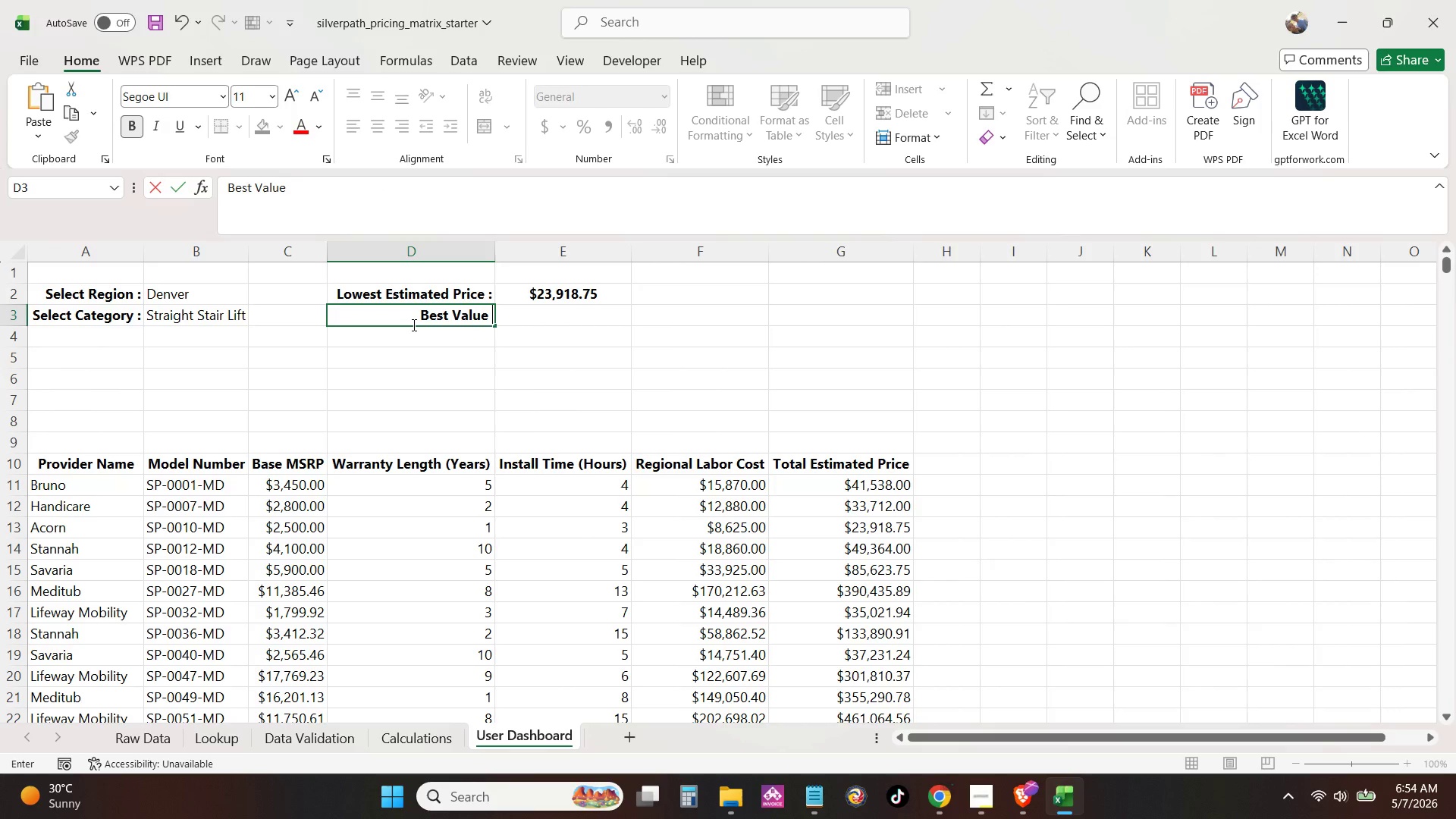 
type(VEndir)
key(Backspace)
key(Backspace)
key(Backspace)
key(Backspace)
key(Backspace)
type(endor :)
key(Tab)
 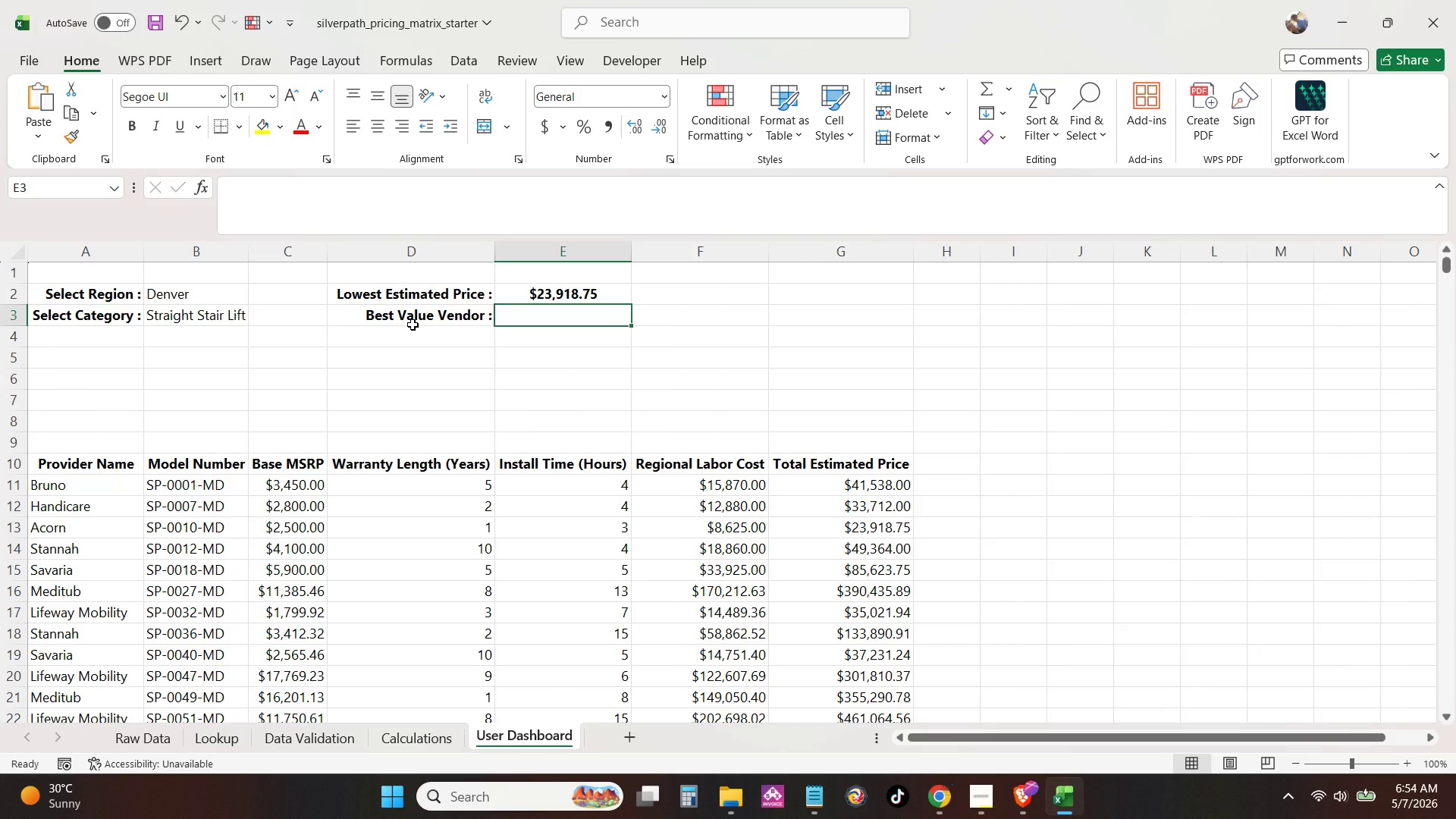 
wait(8.16)
 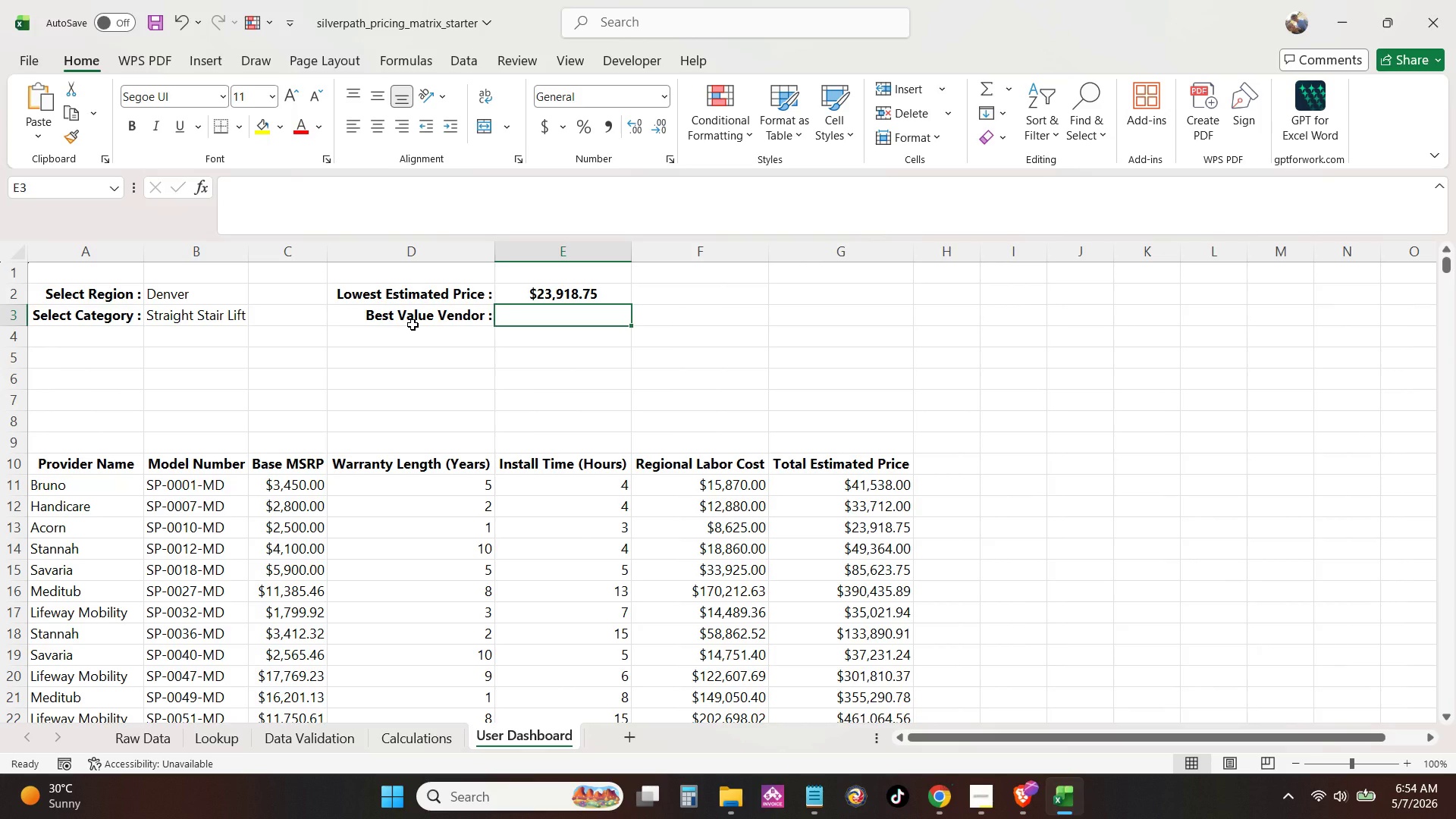 
type(=IFE)
key(Tab)
 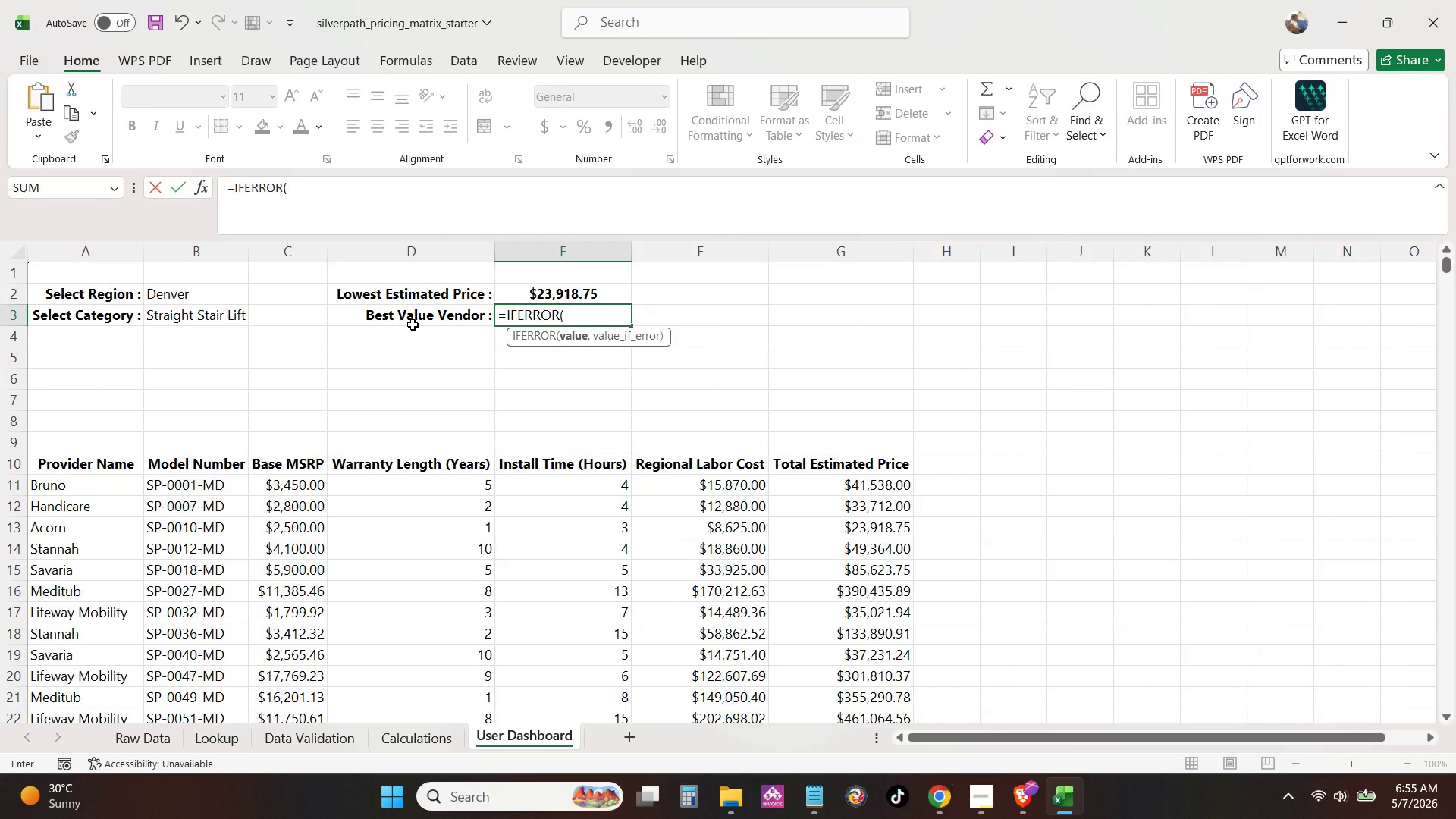 
key(Shift+X)
 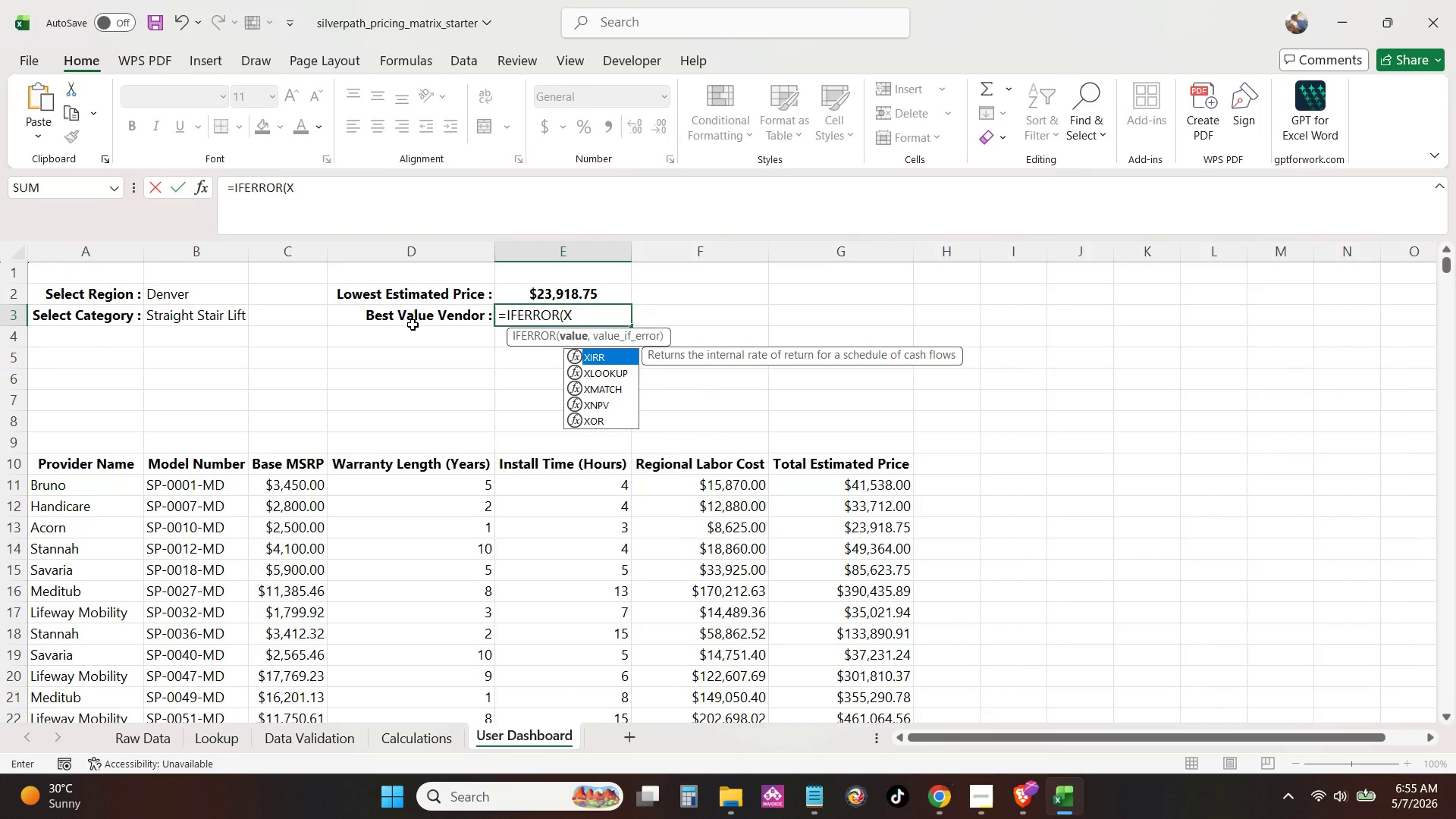 
key(Shift+Semicolon)
 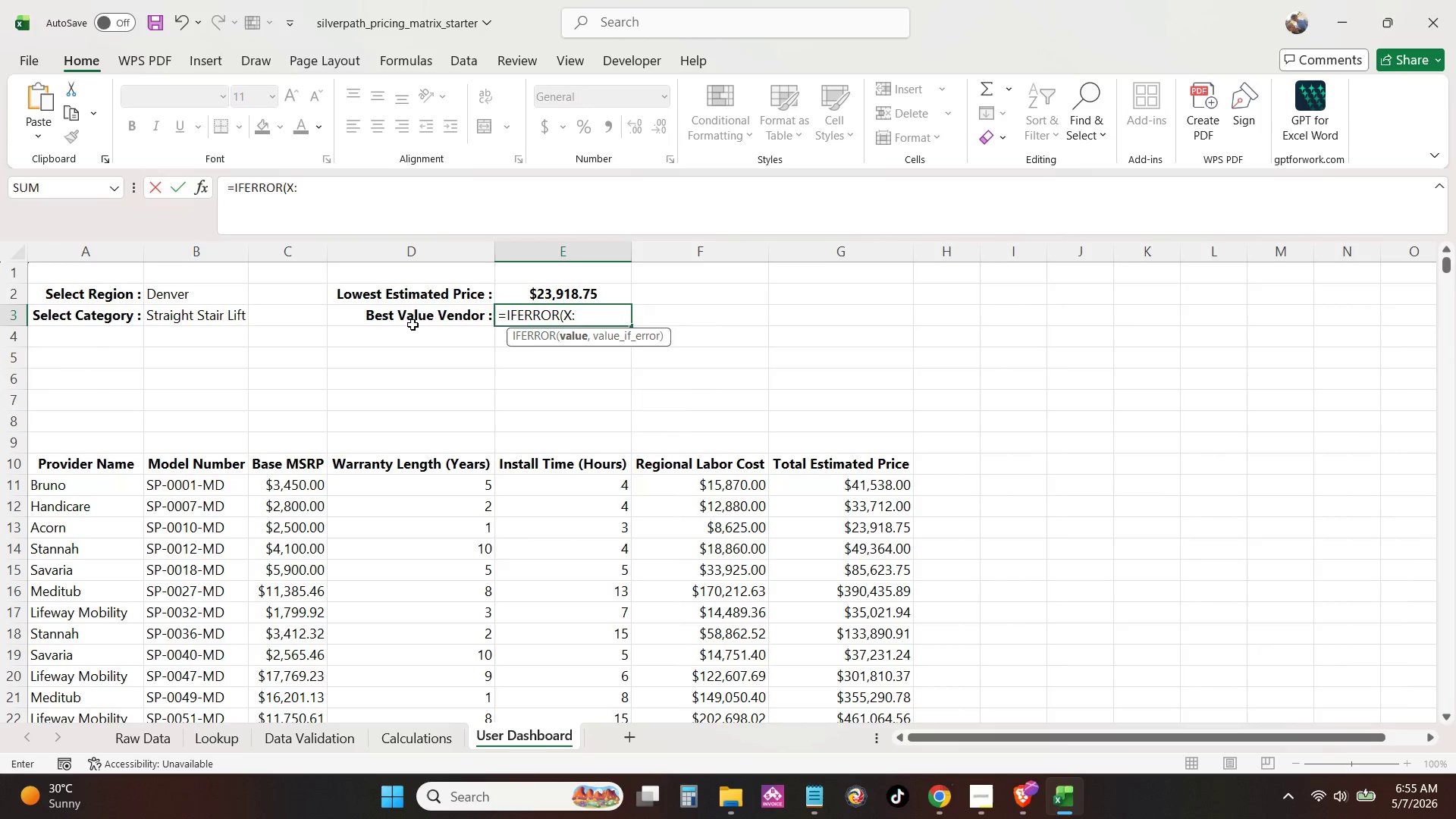 
key(Backspace)
 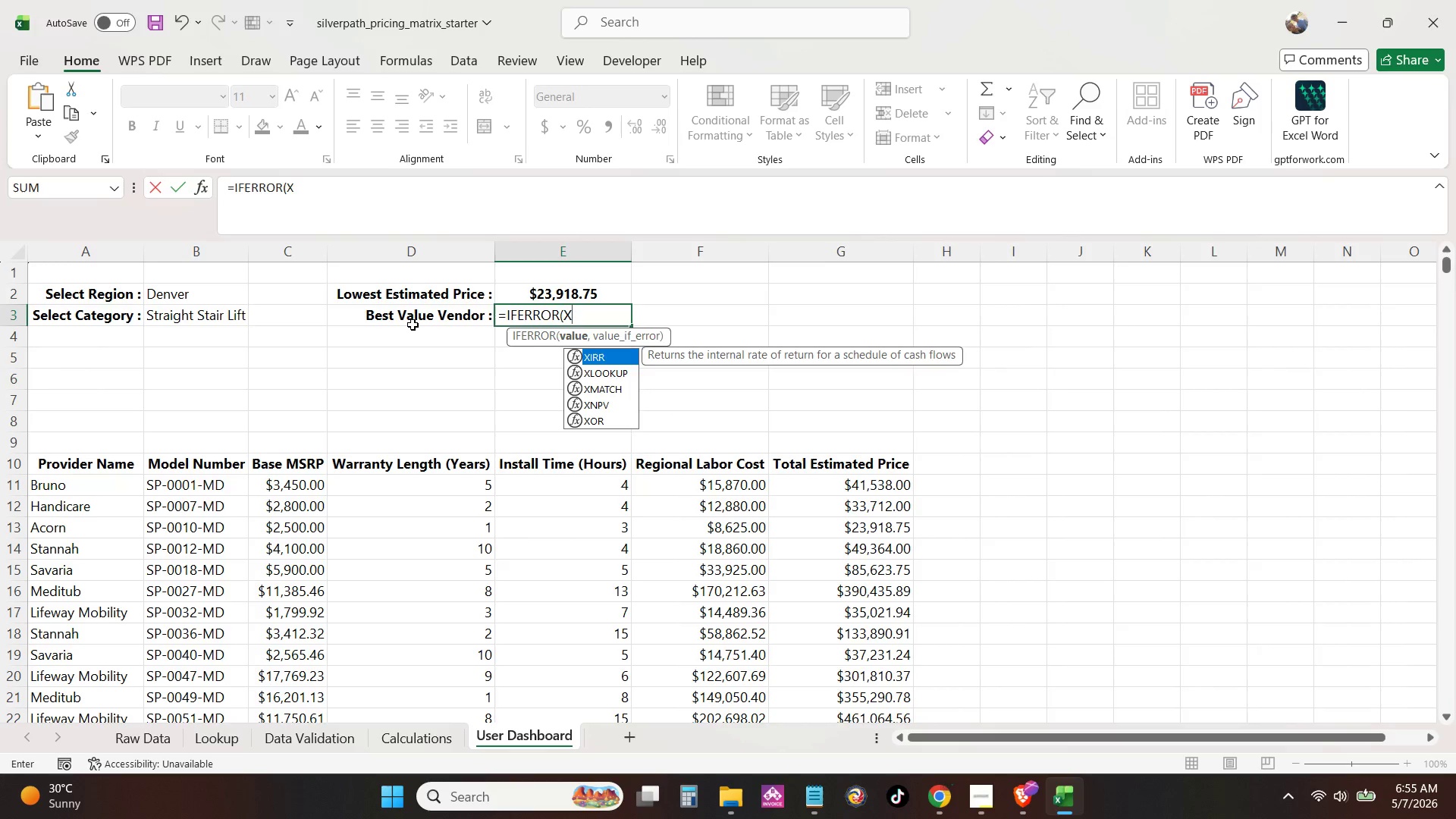 
key(Shift+L)
 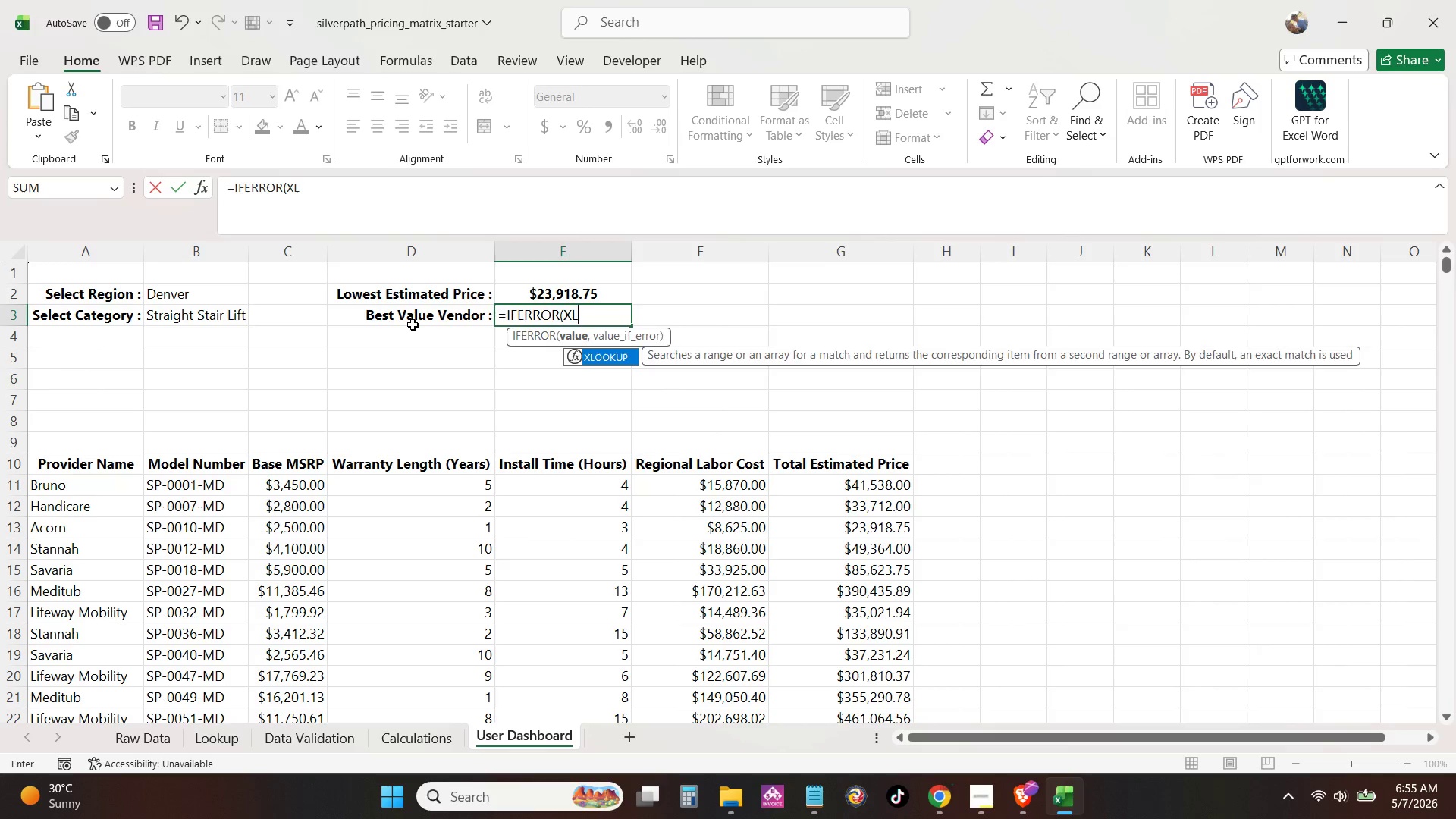 
key(Tab)
 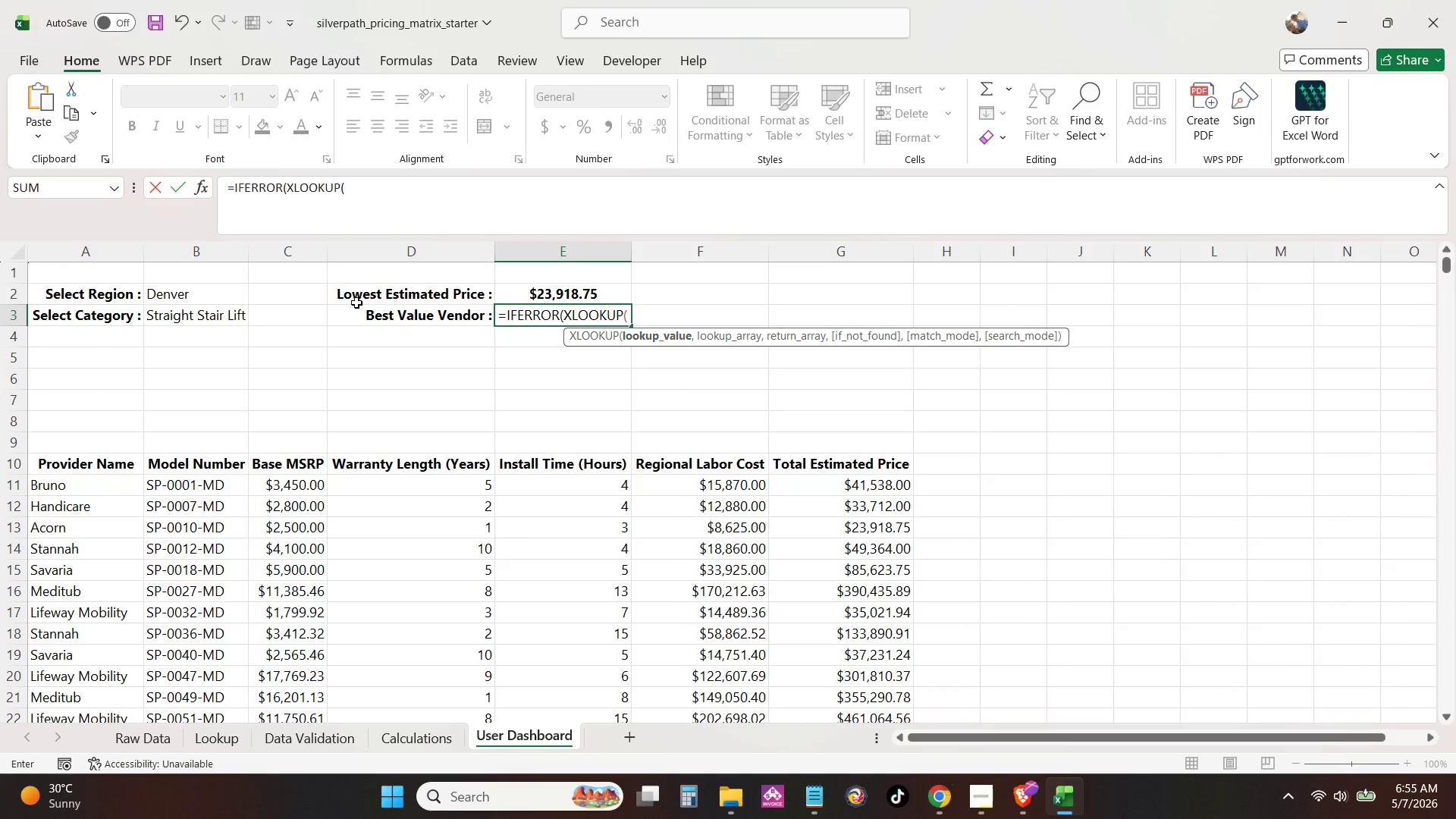 
wait(6.33)
 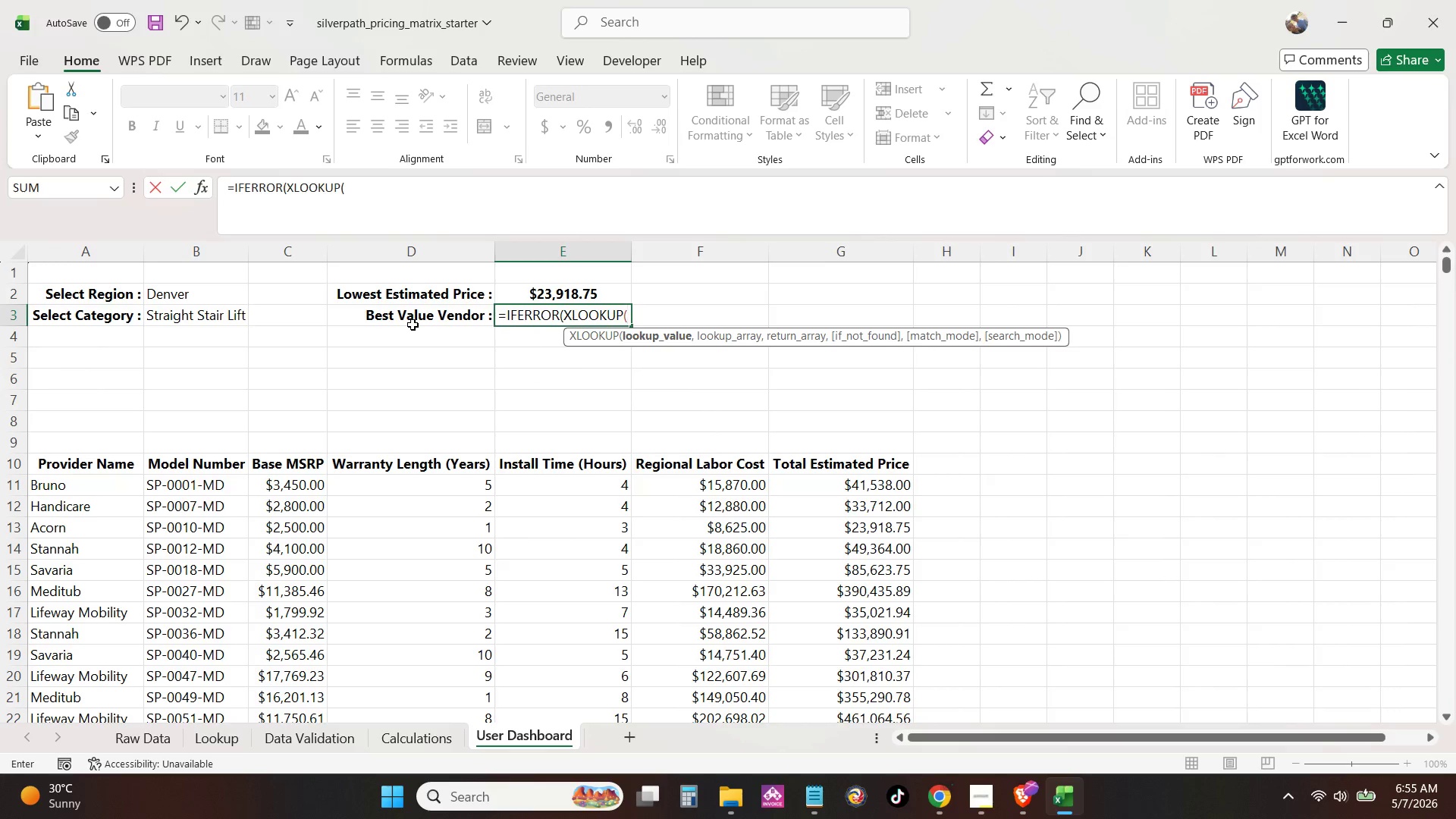 
left_click([519, 299])
 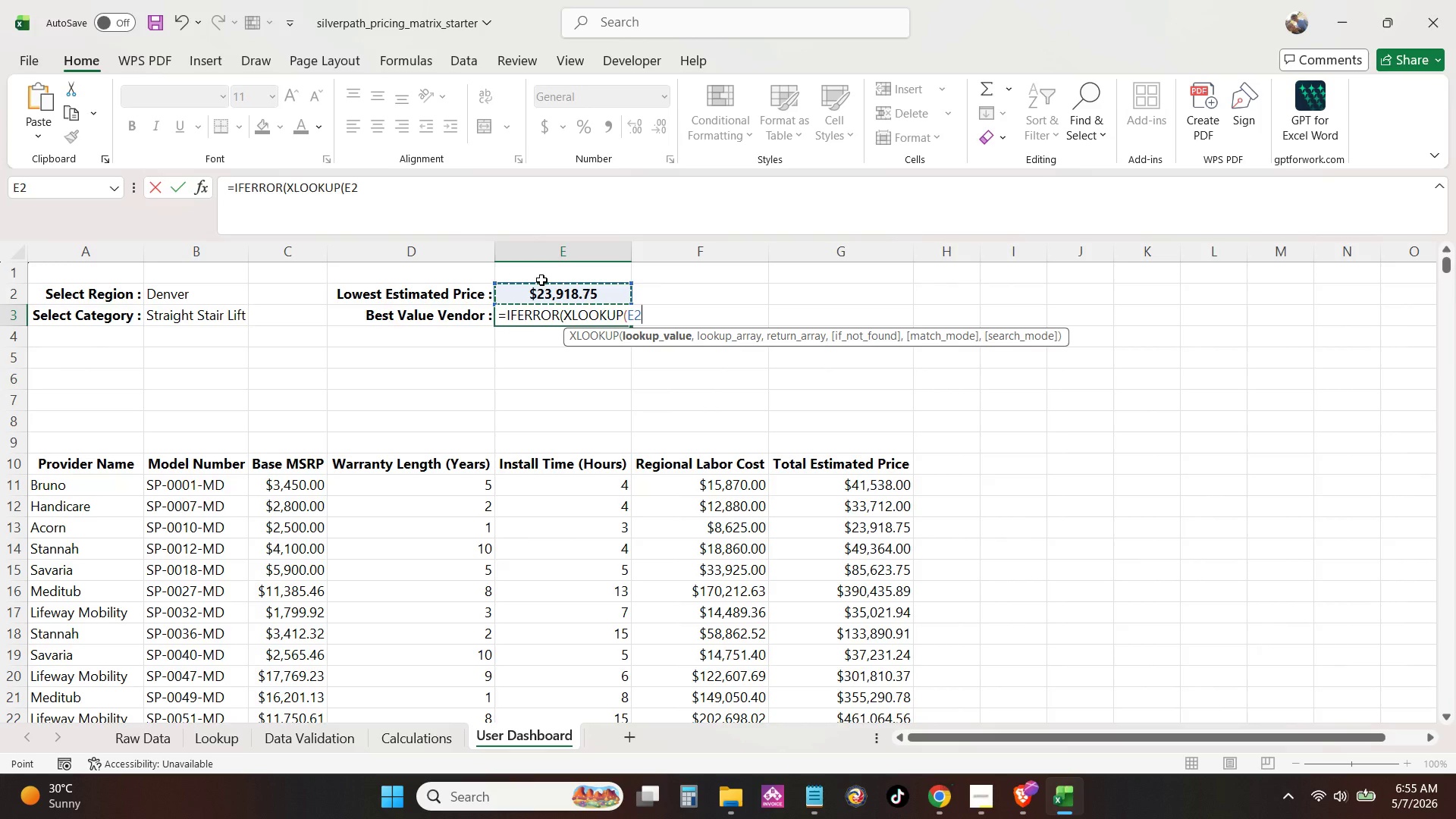 
wait(6.69)
 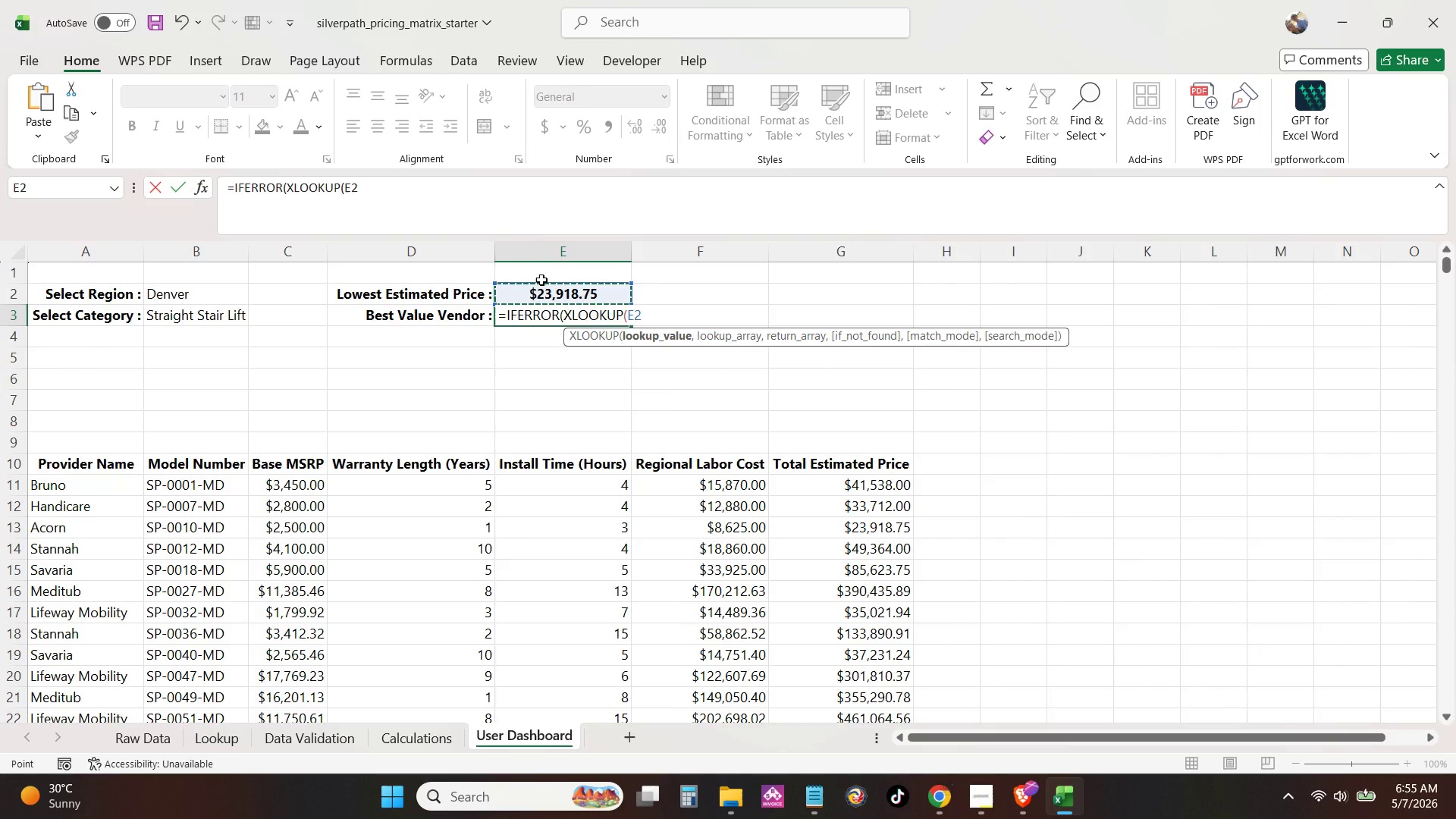 
type(, G11")
key(Backspace)
type(:G700)
 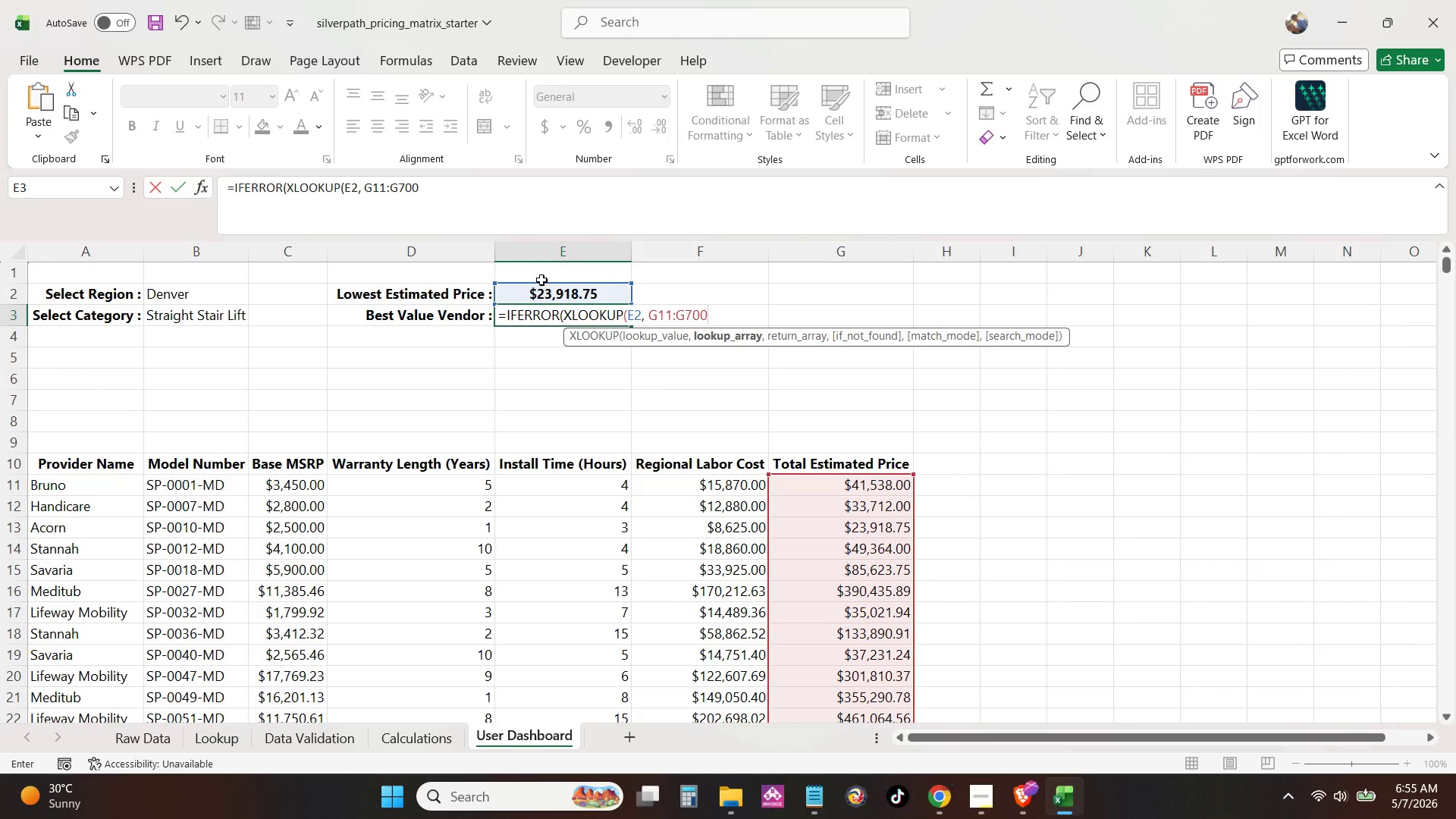 
type(, A11,)
key(Backspace)
type(:A700), "None"))
 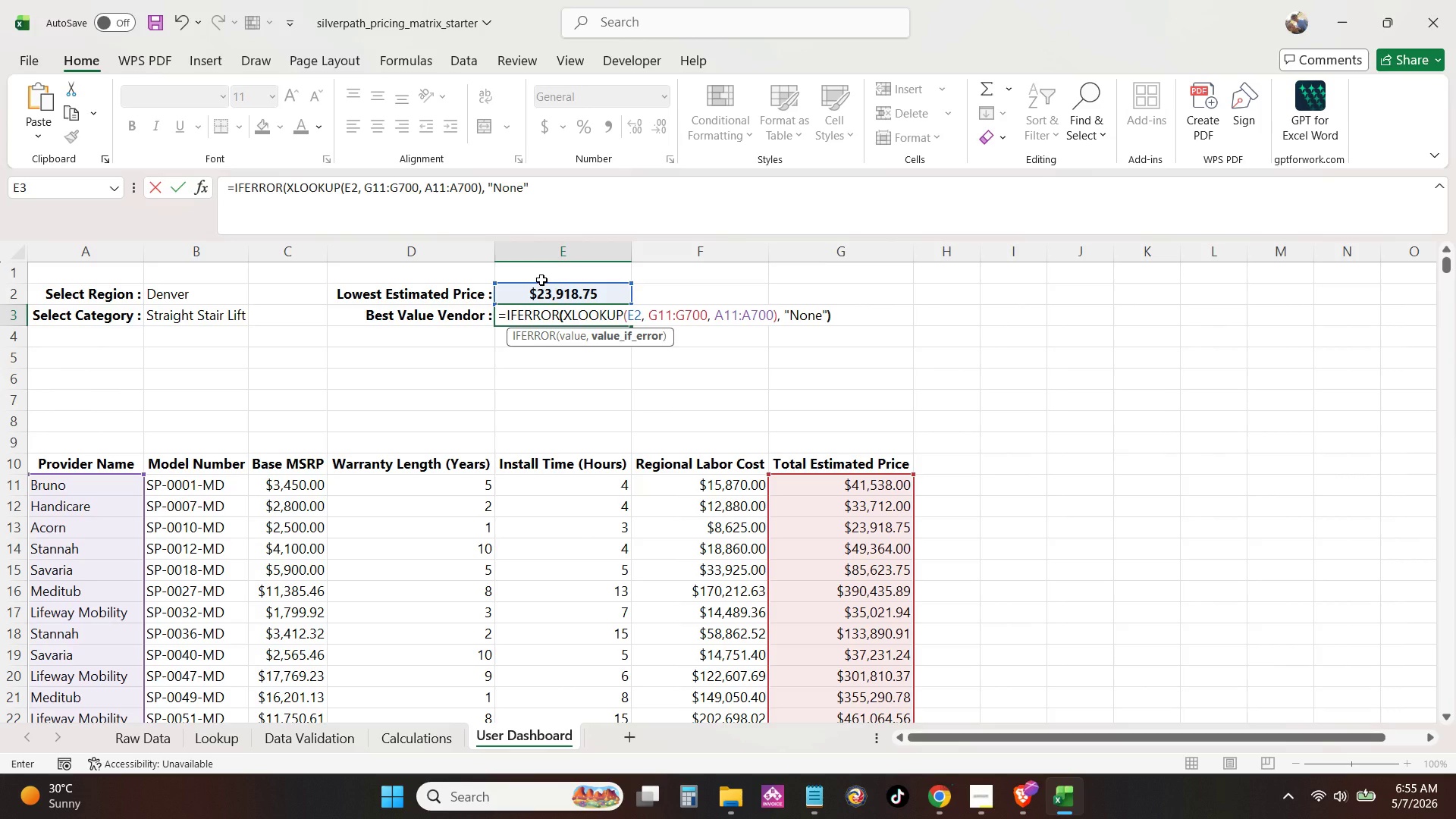 
key(Enter)
 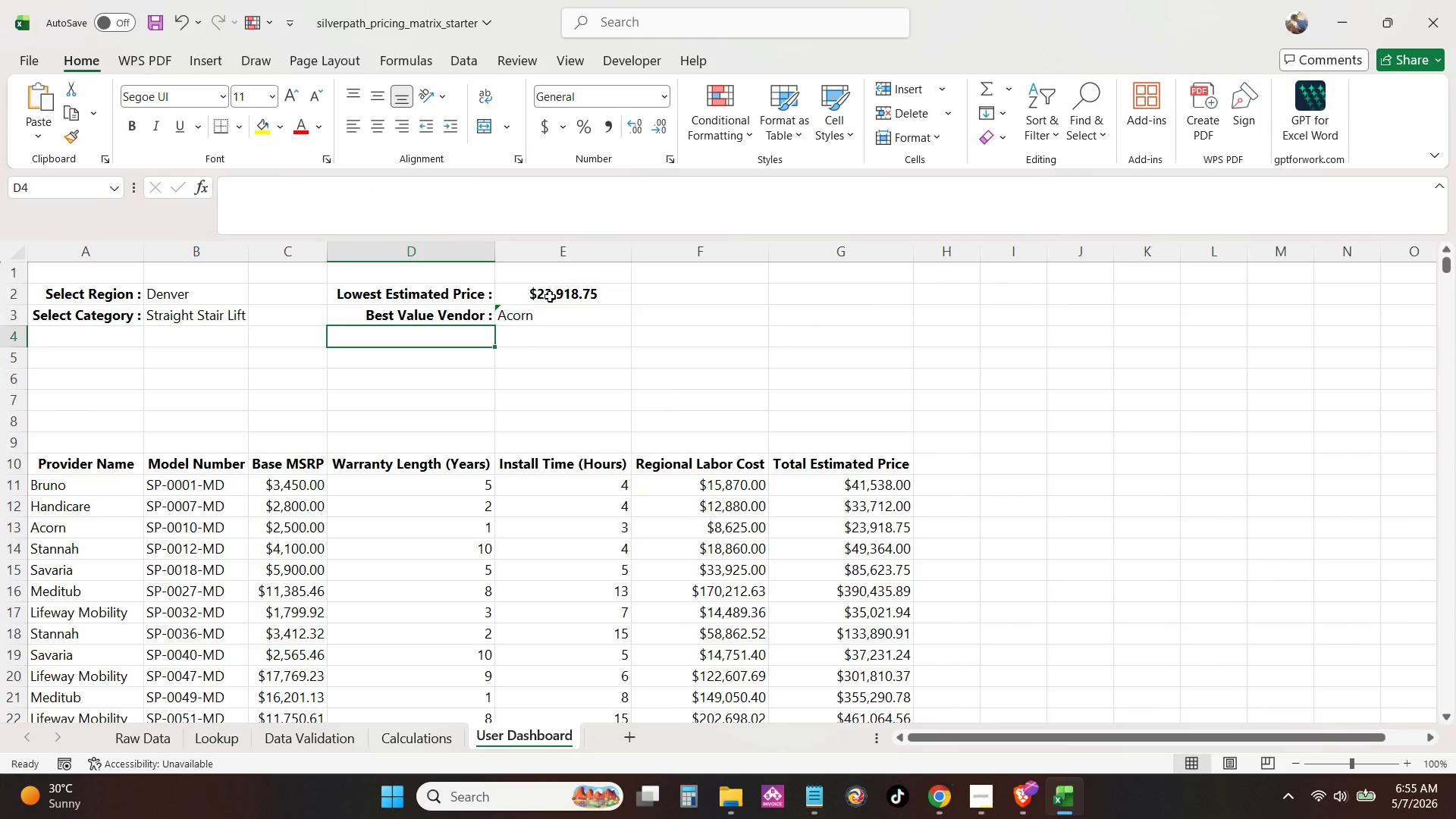 
left_click([564, 325])
 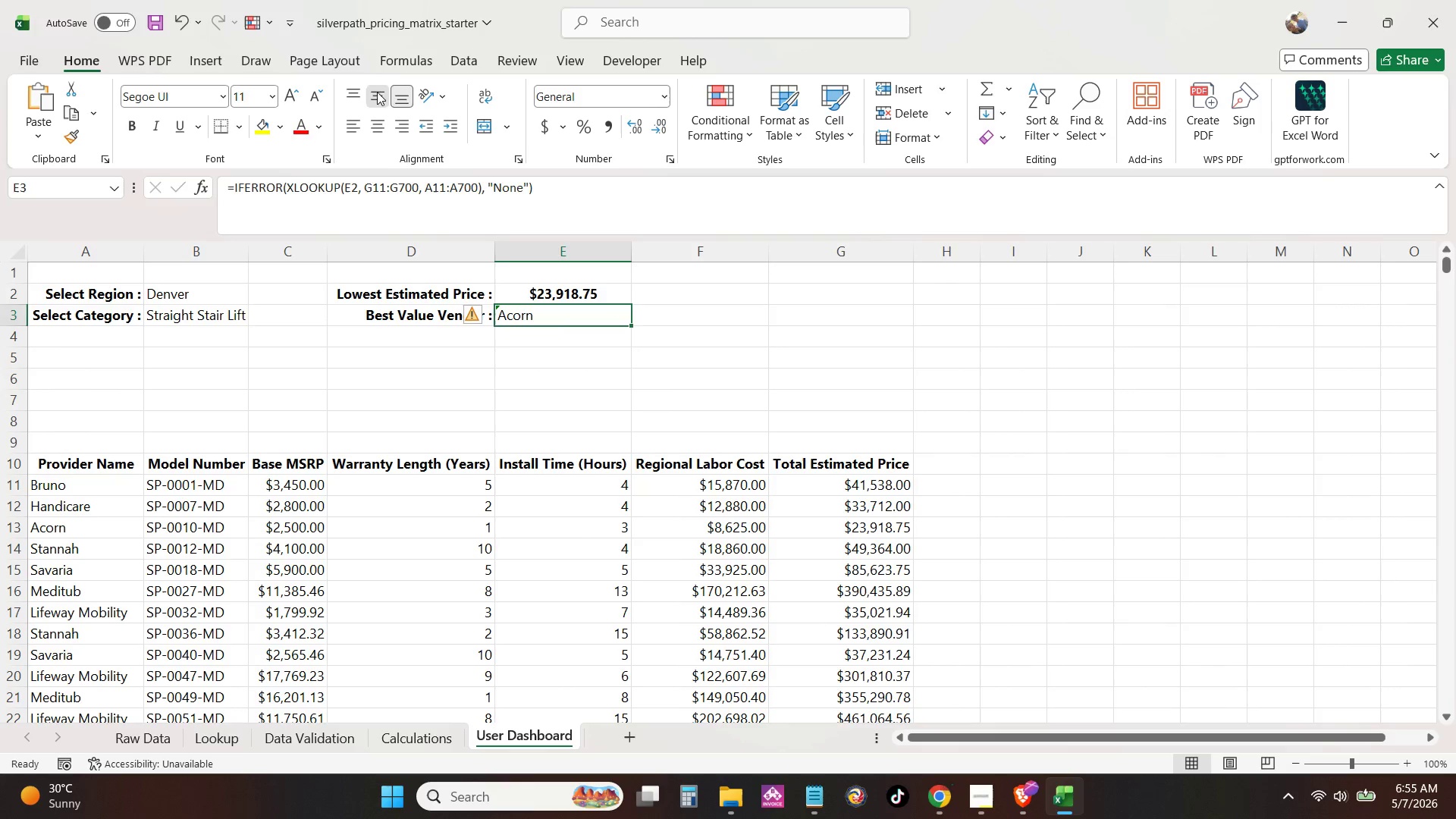 
double_click([381, 120])
 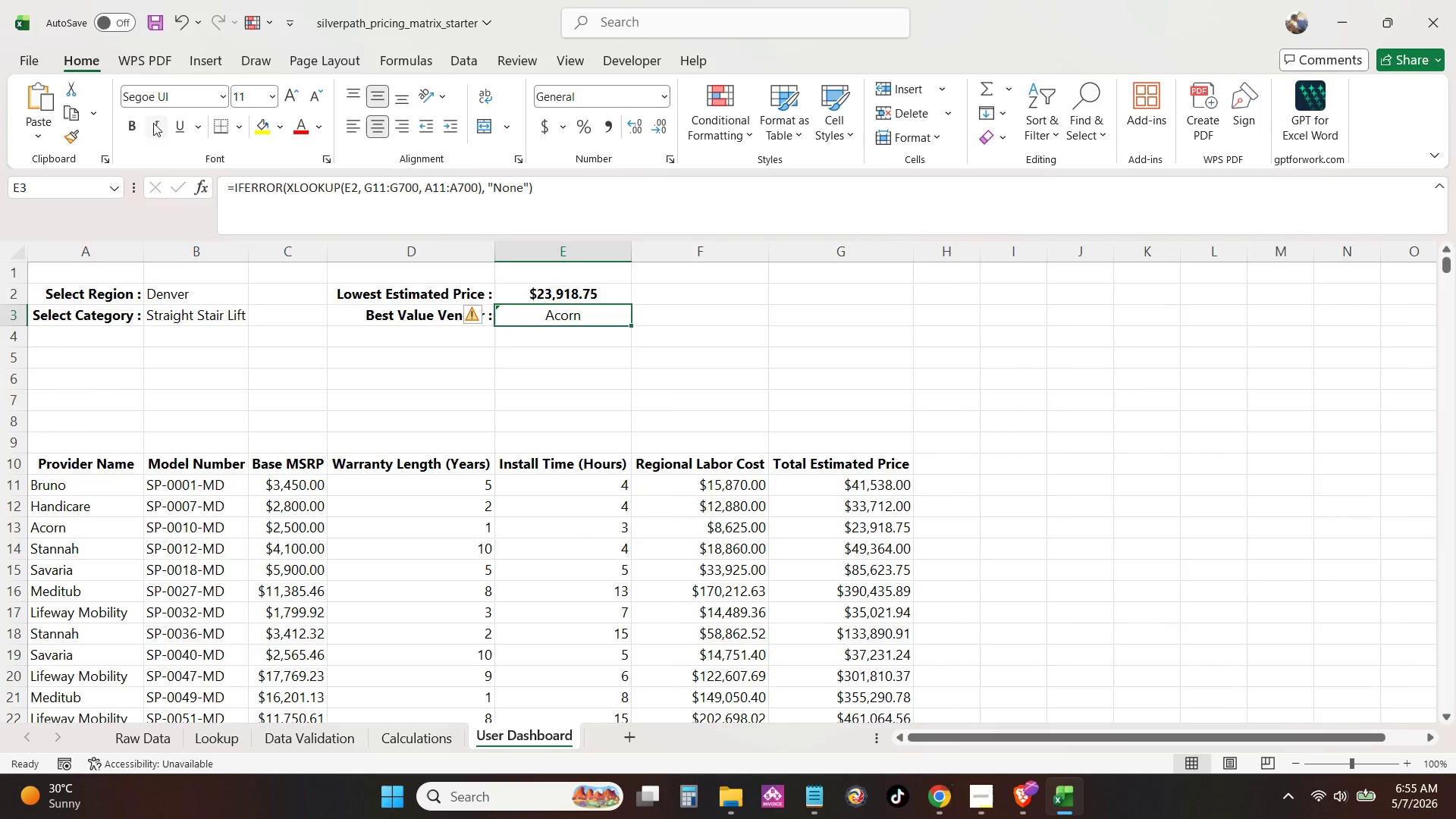 
left_click([140, 127])
 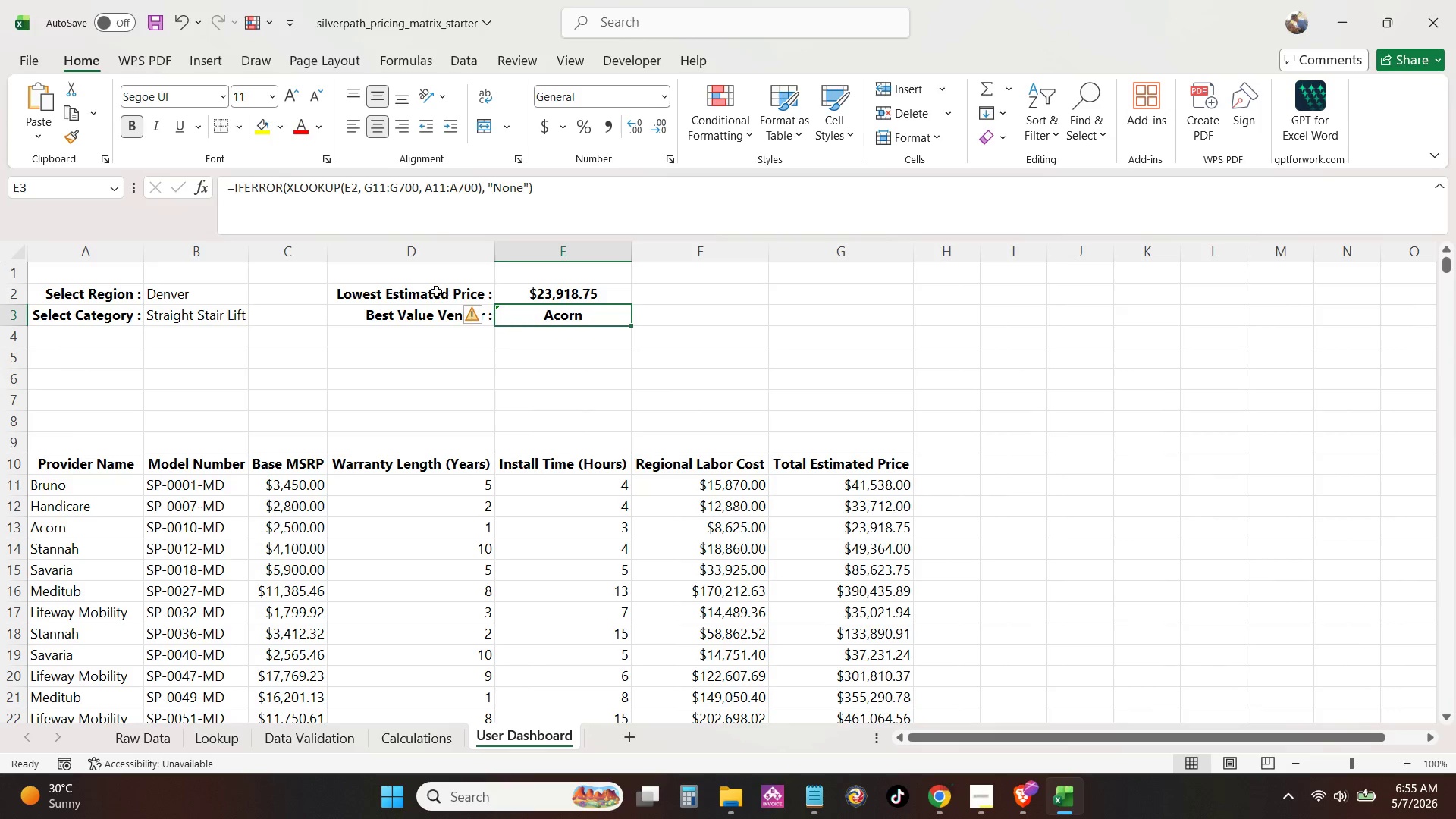 
left_click([473, 315])
 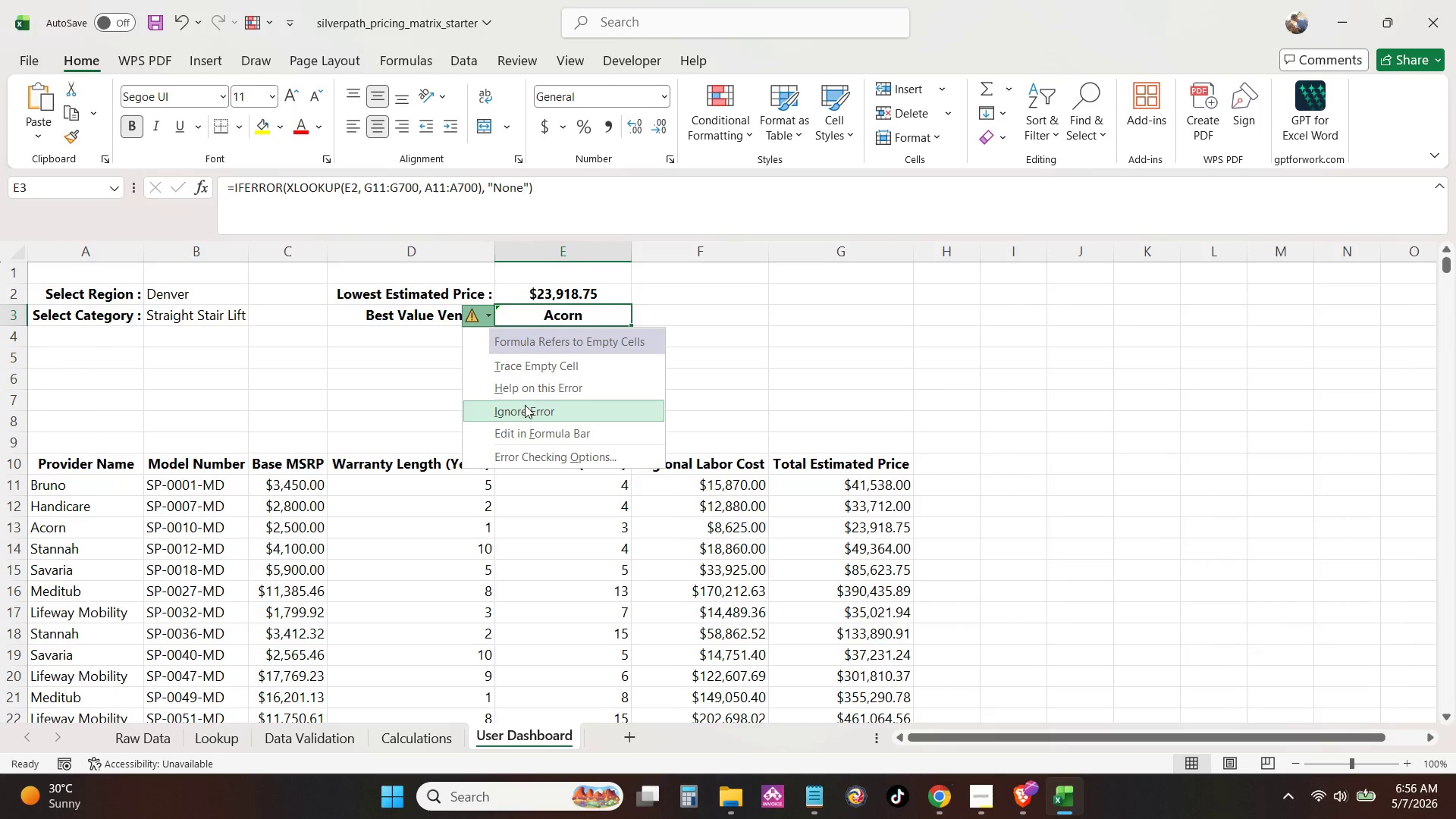 
double_click([734, 359])
 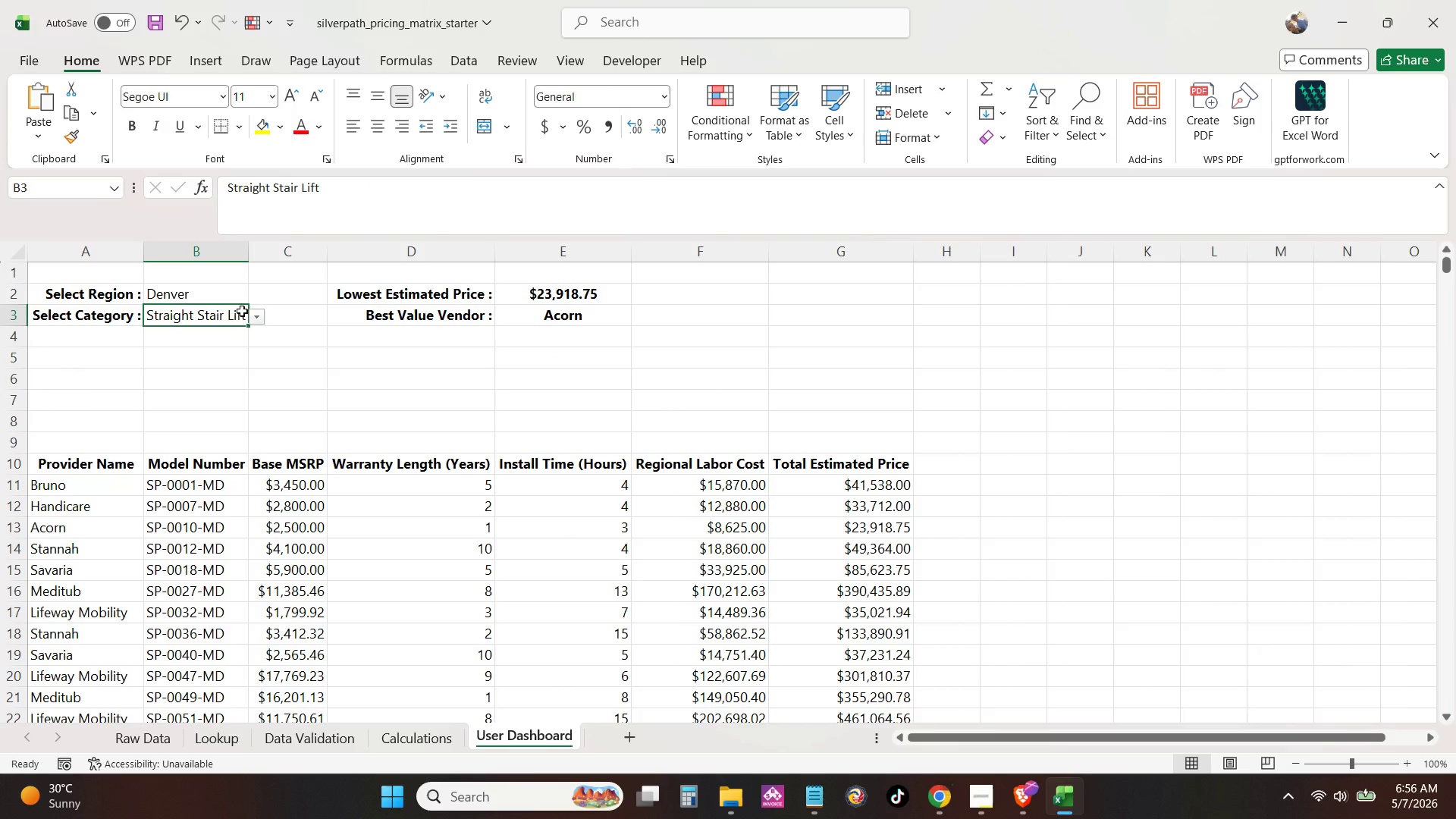 
double_click([257, 315])
 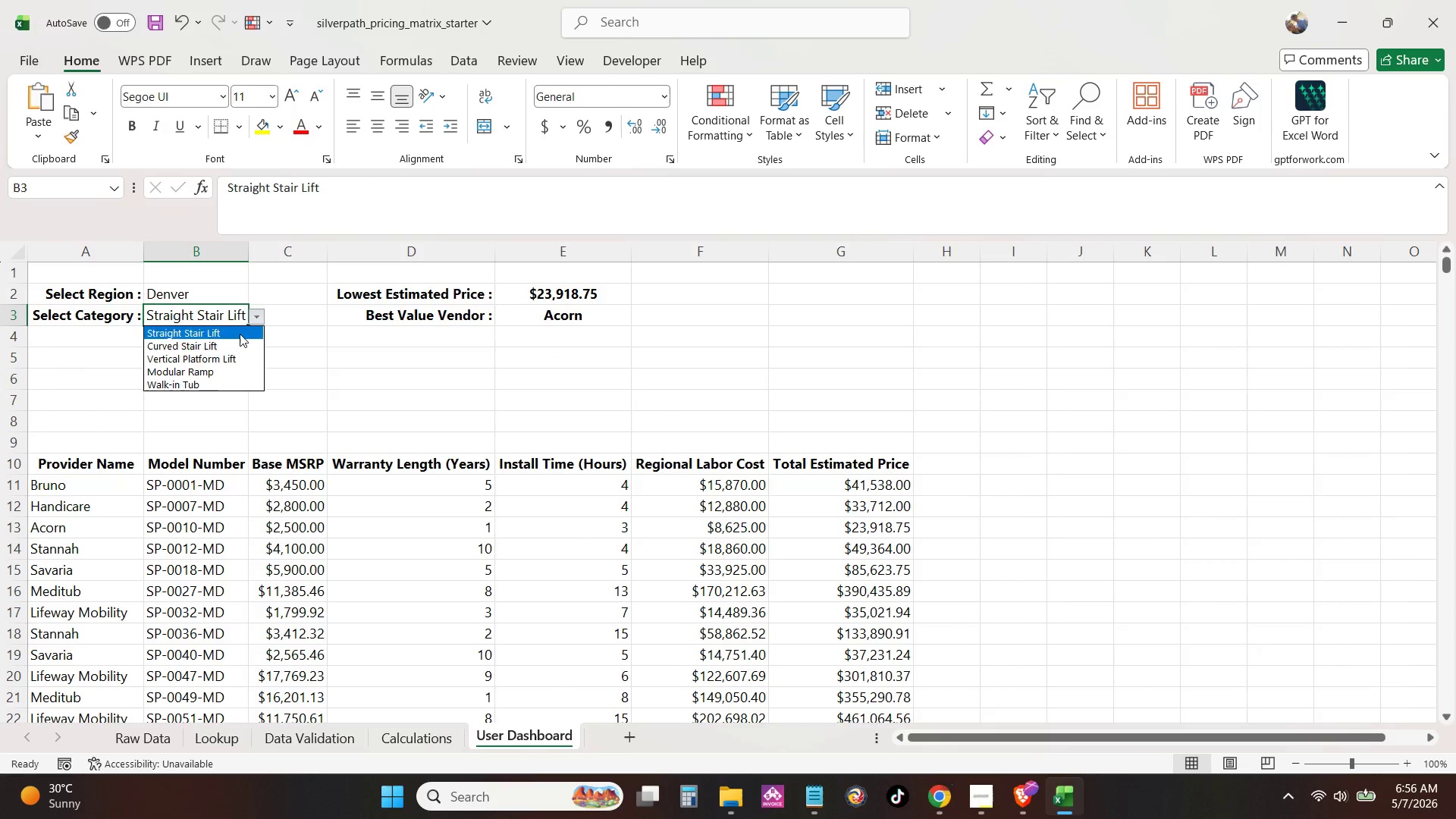 
triple_click([240, 334])
 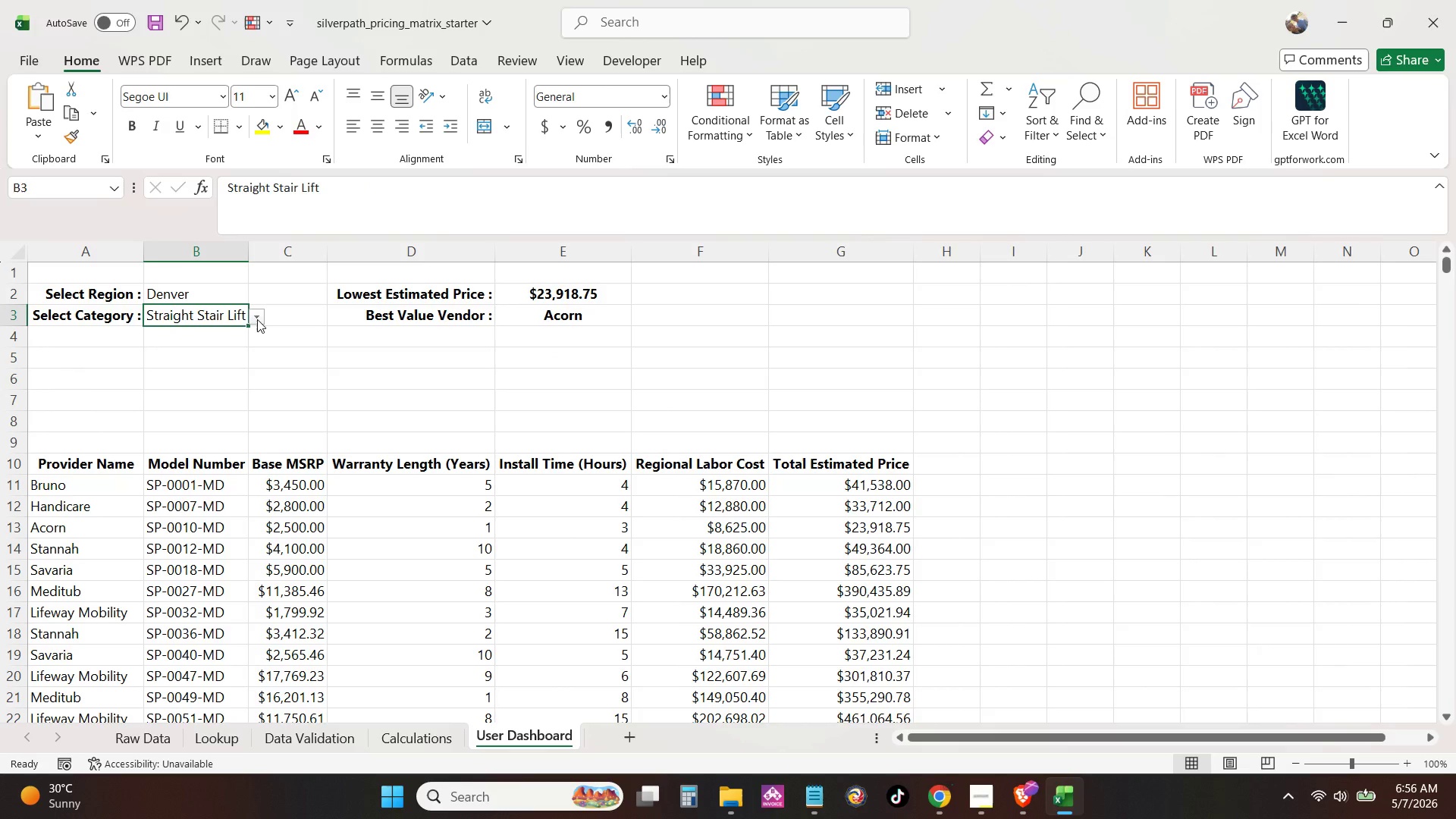 
left_click([257, 319])
 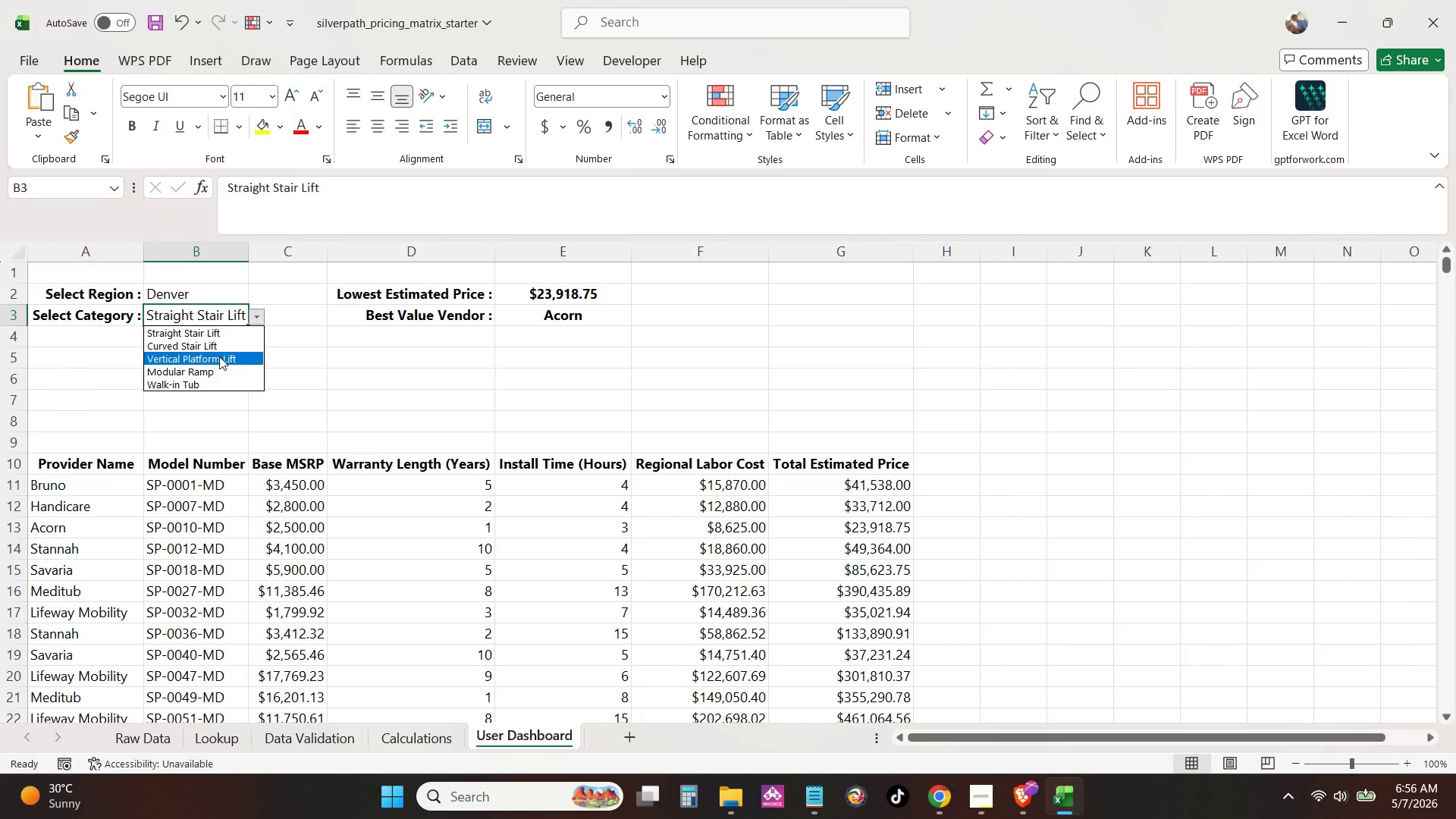 
double_click([219, 356])
 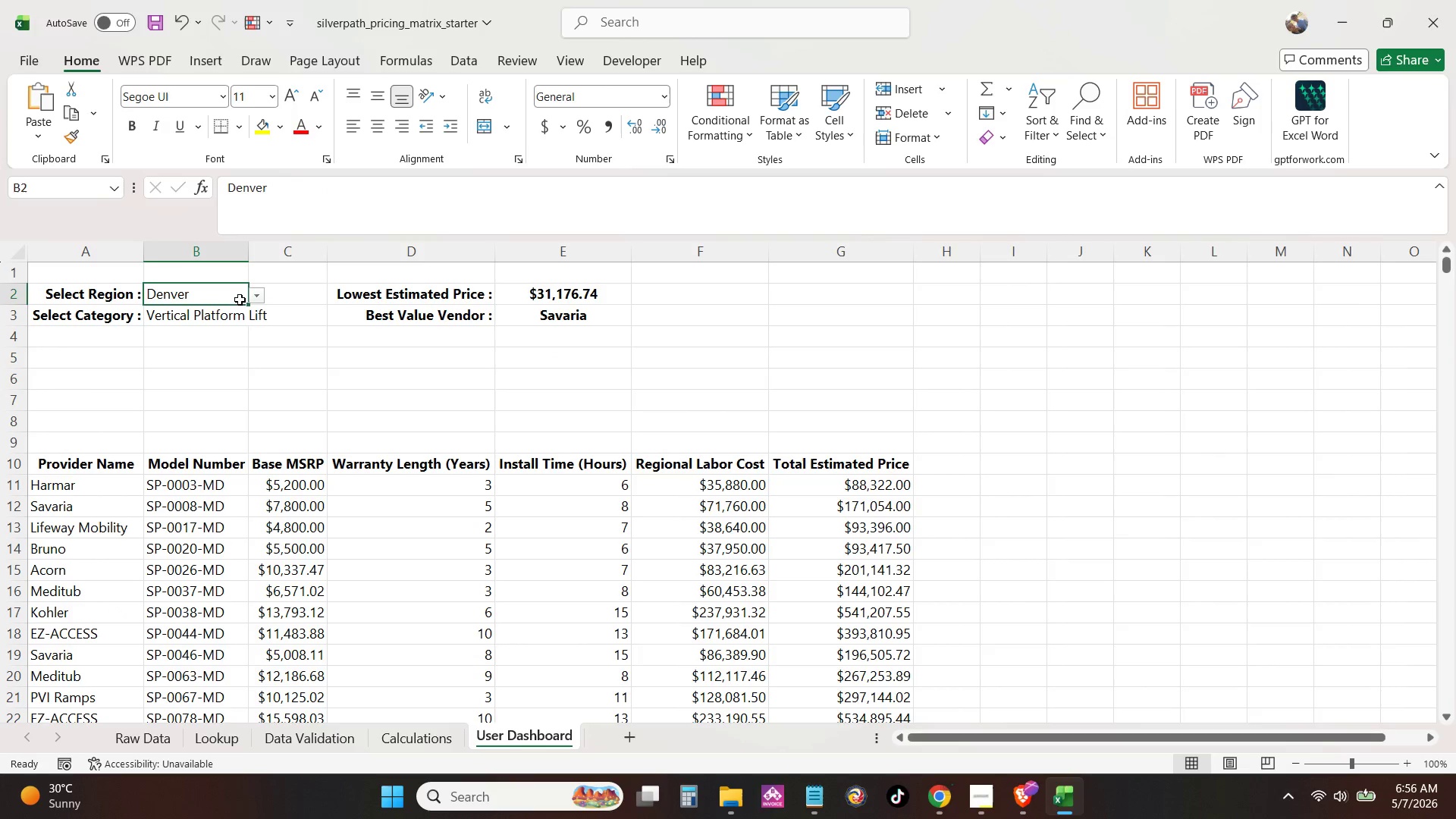 
double_click([258, 296])
 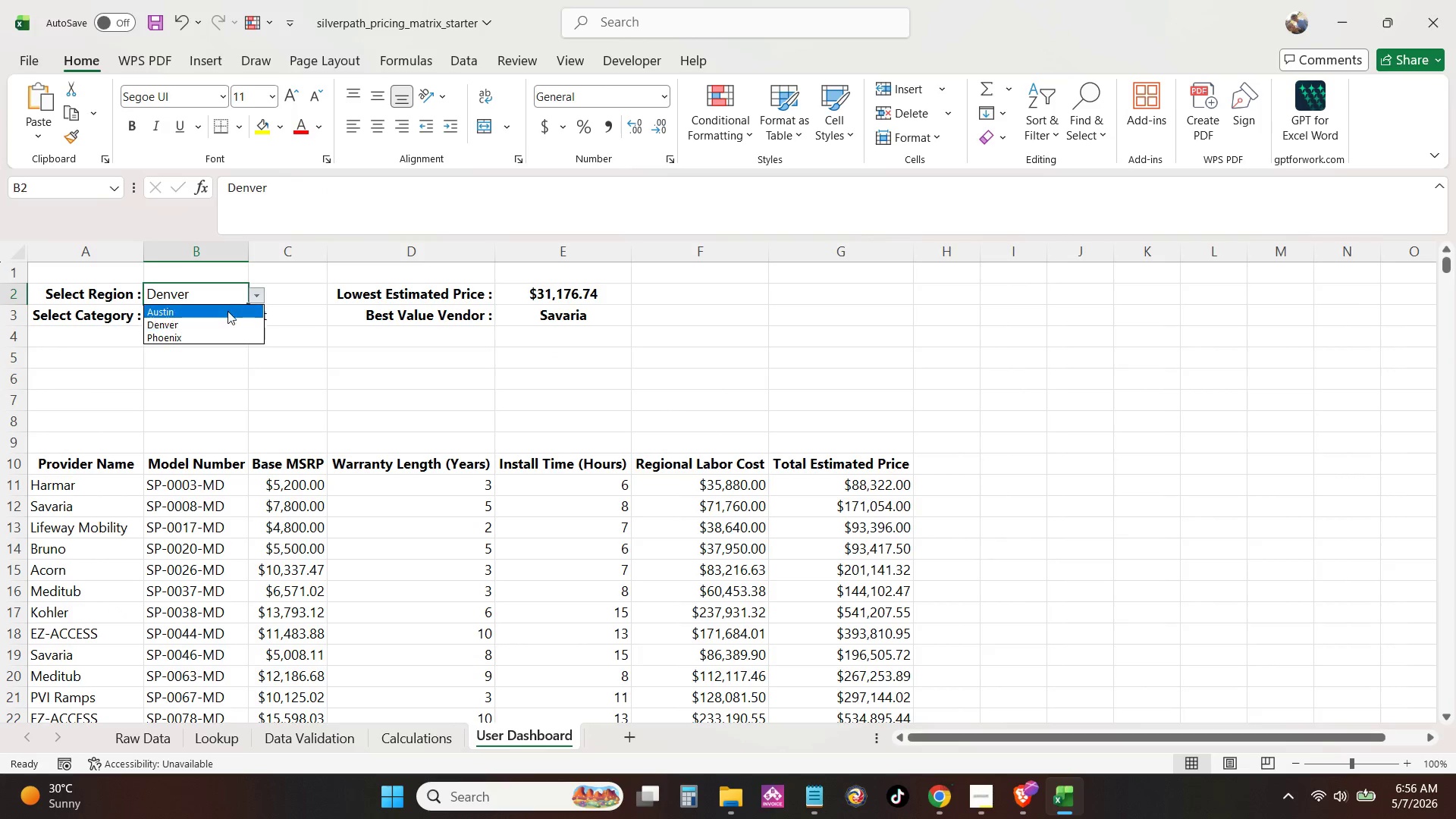 
left_click([228, 309])
 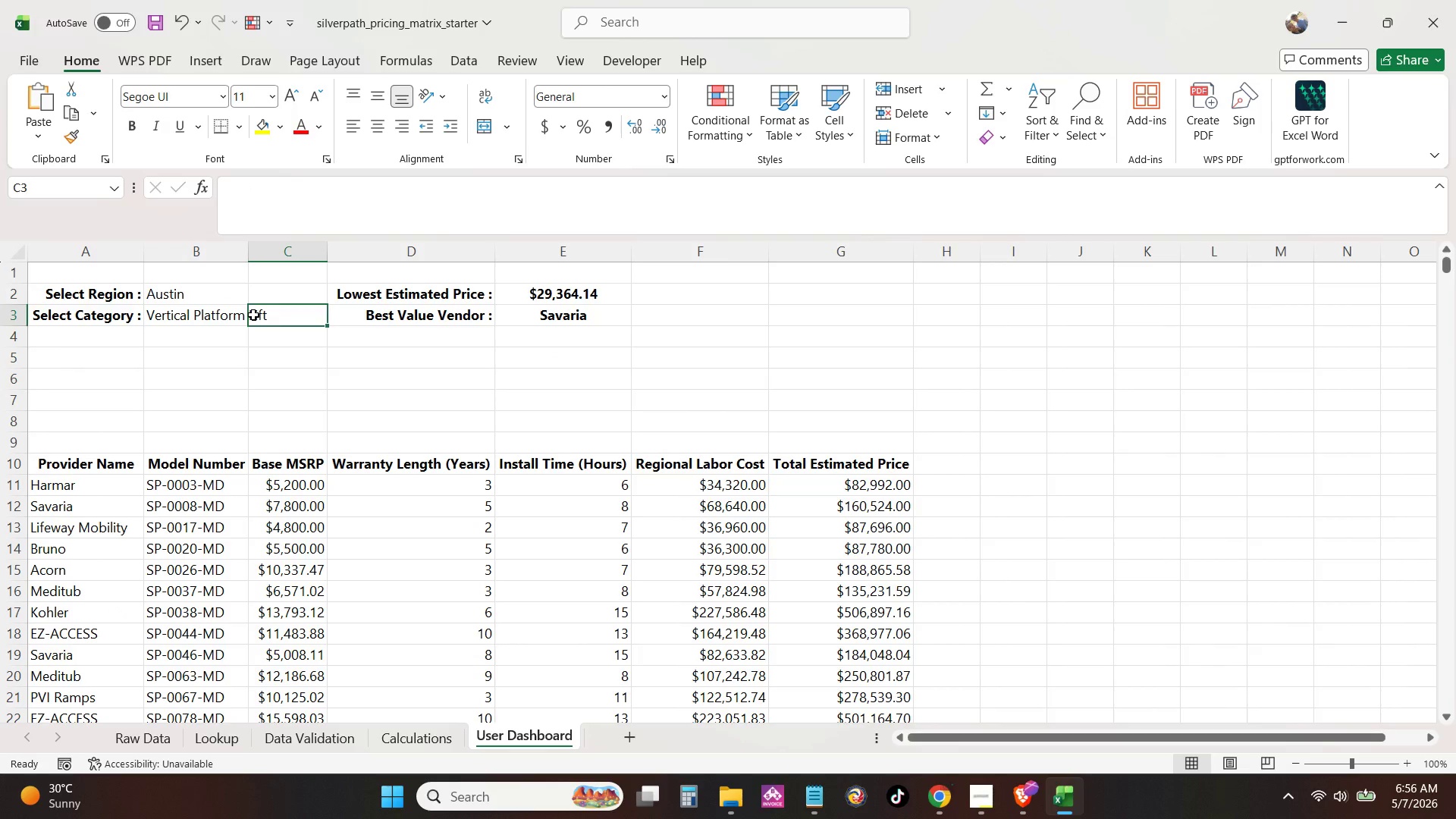 
double_click([237, 318])
 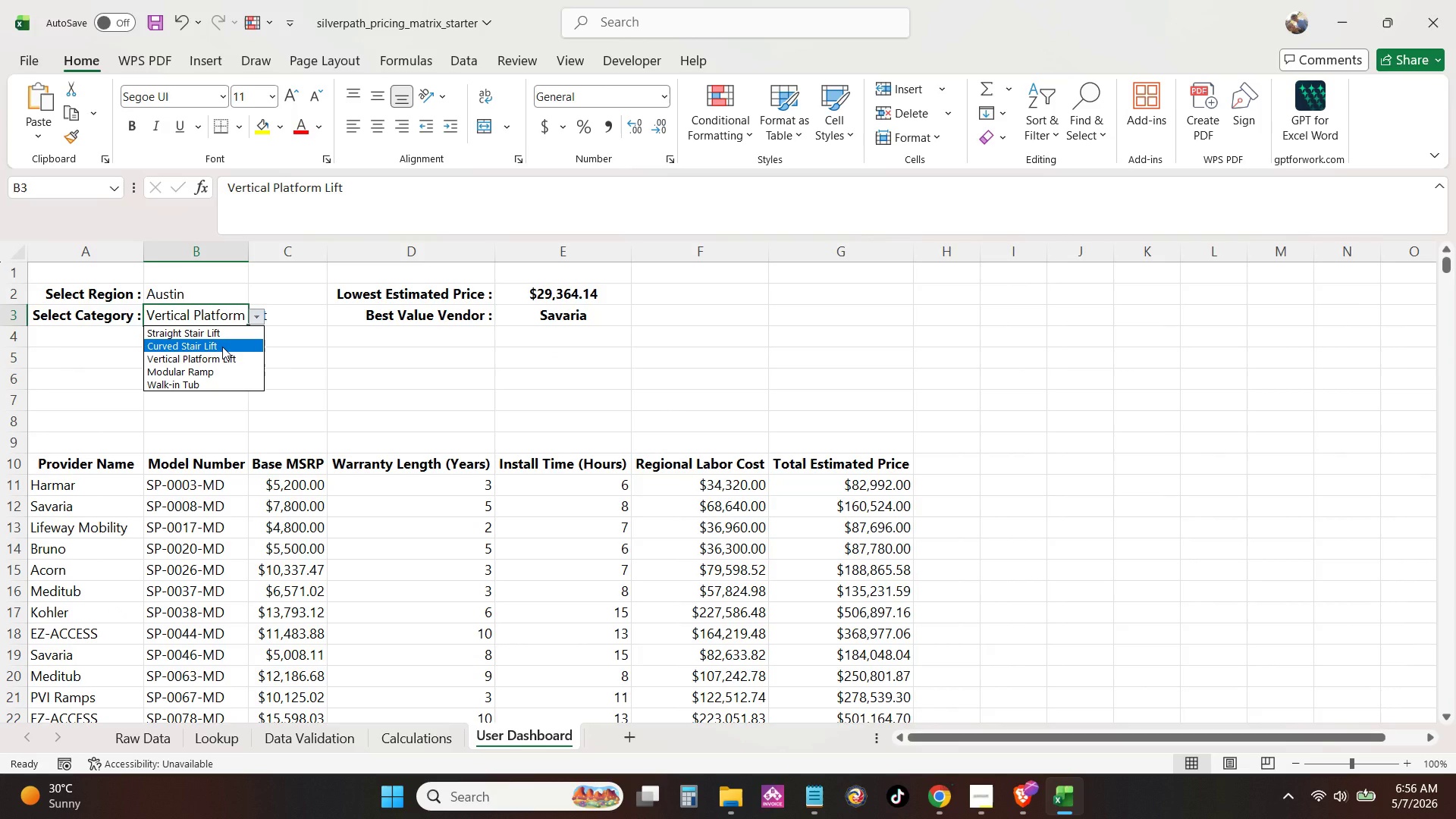 
triple_click([222, 347])
 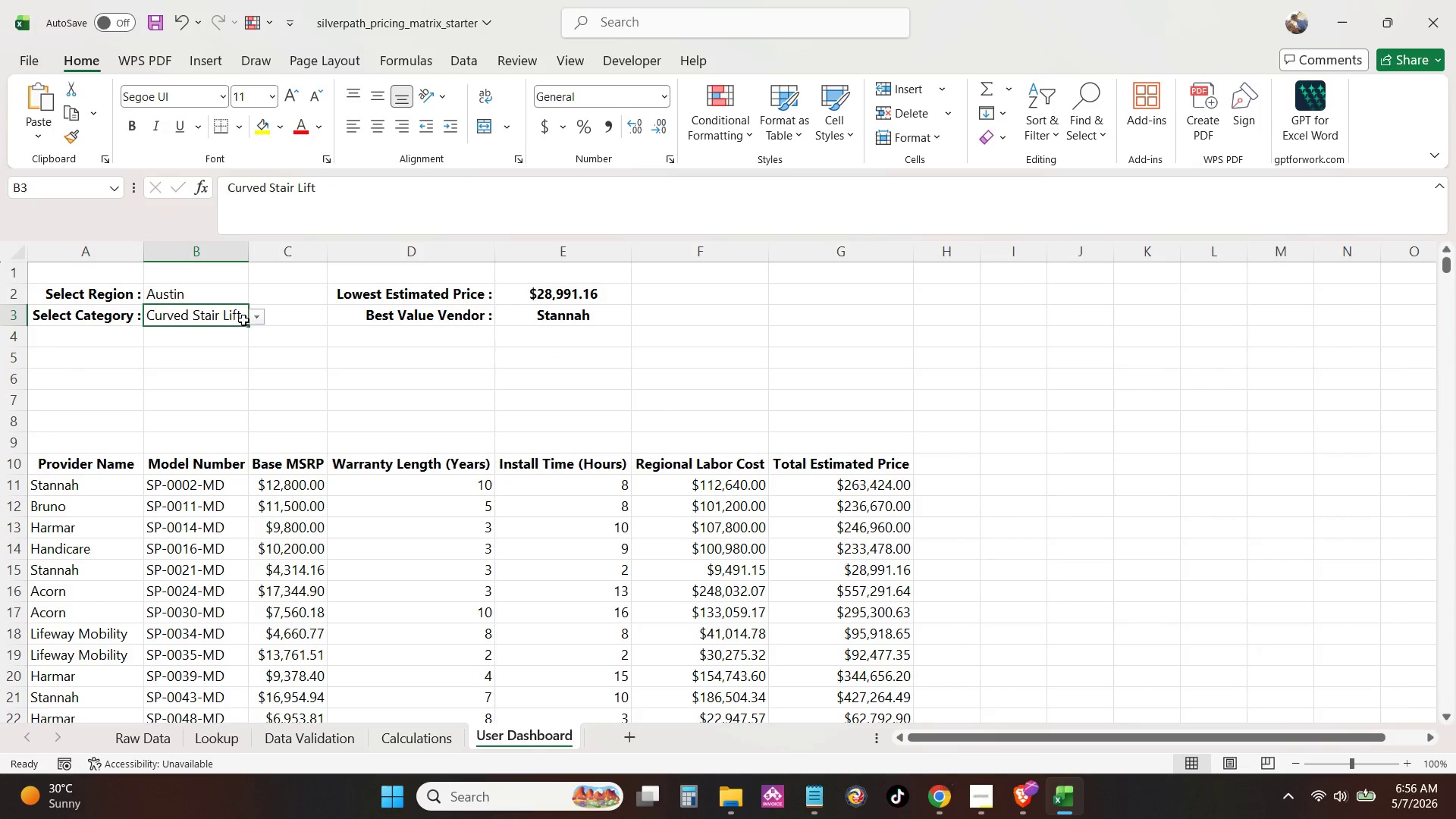 
left_click([243, 320])
 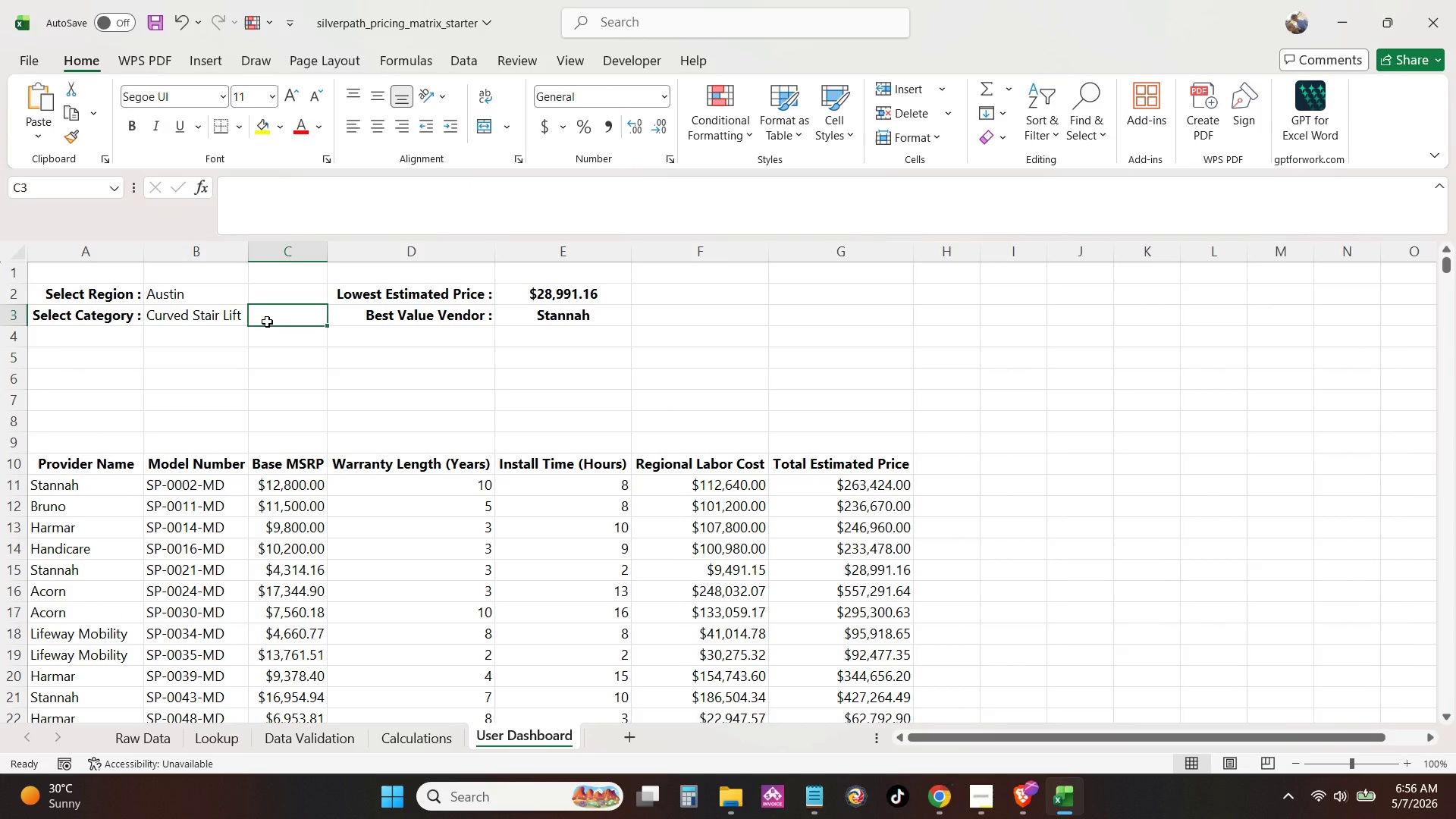 
double_click([267, 322])
 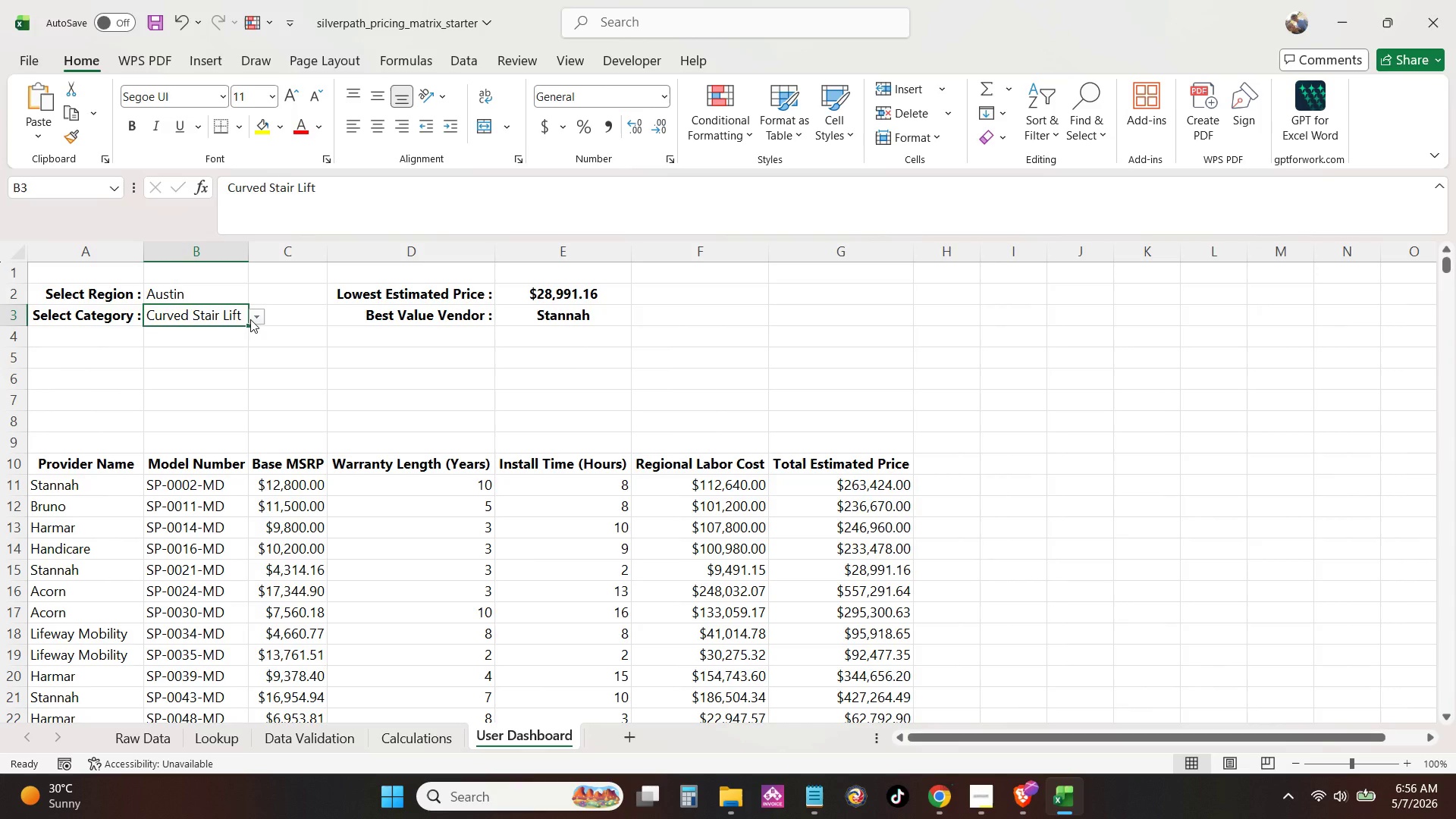 
double_click([253, 320])
 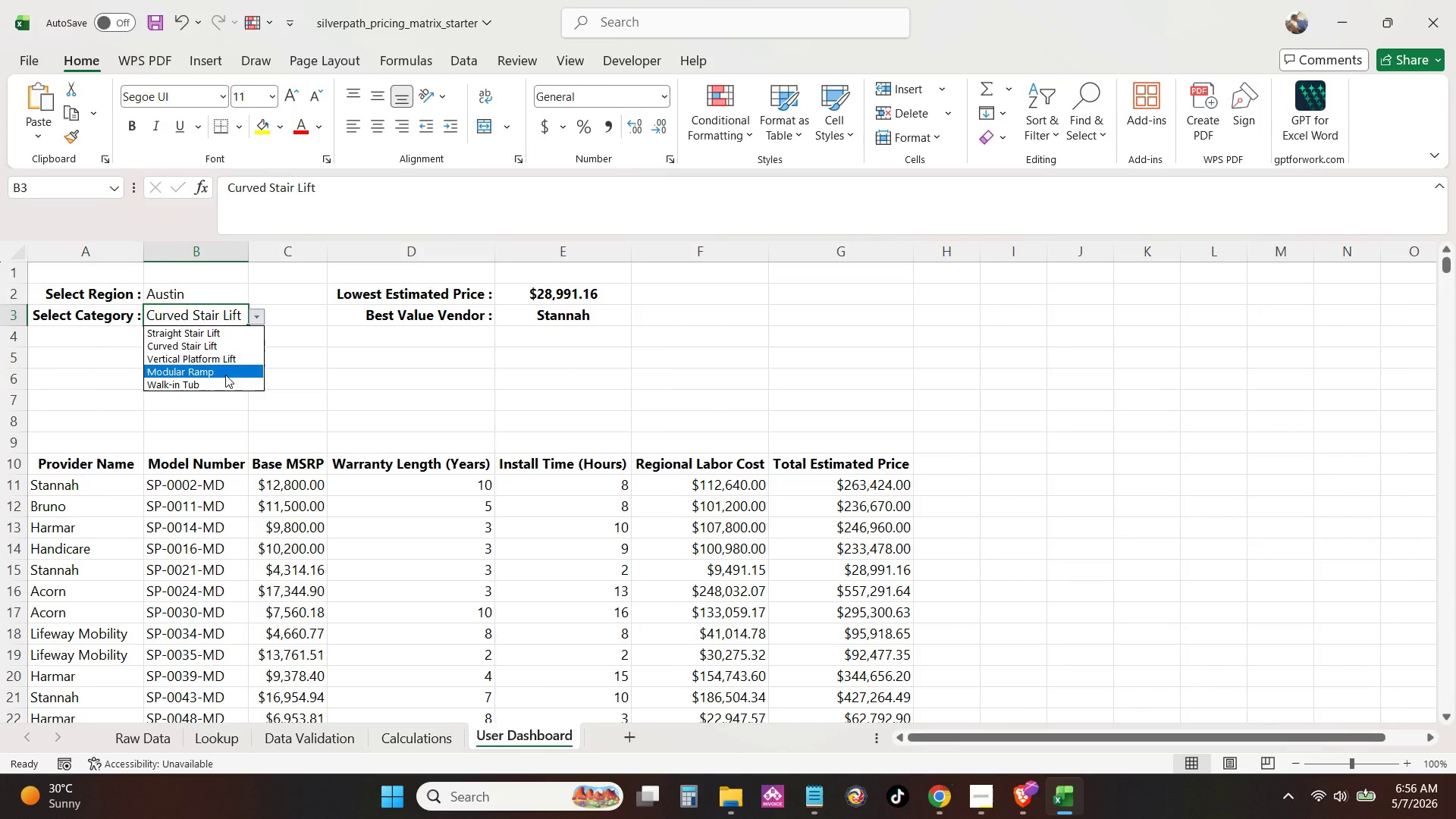 
left_click([225, 384])
 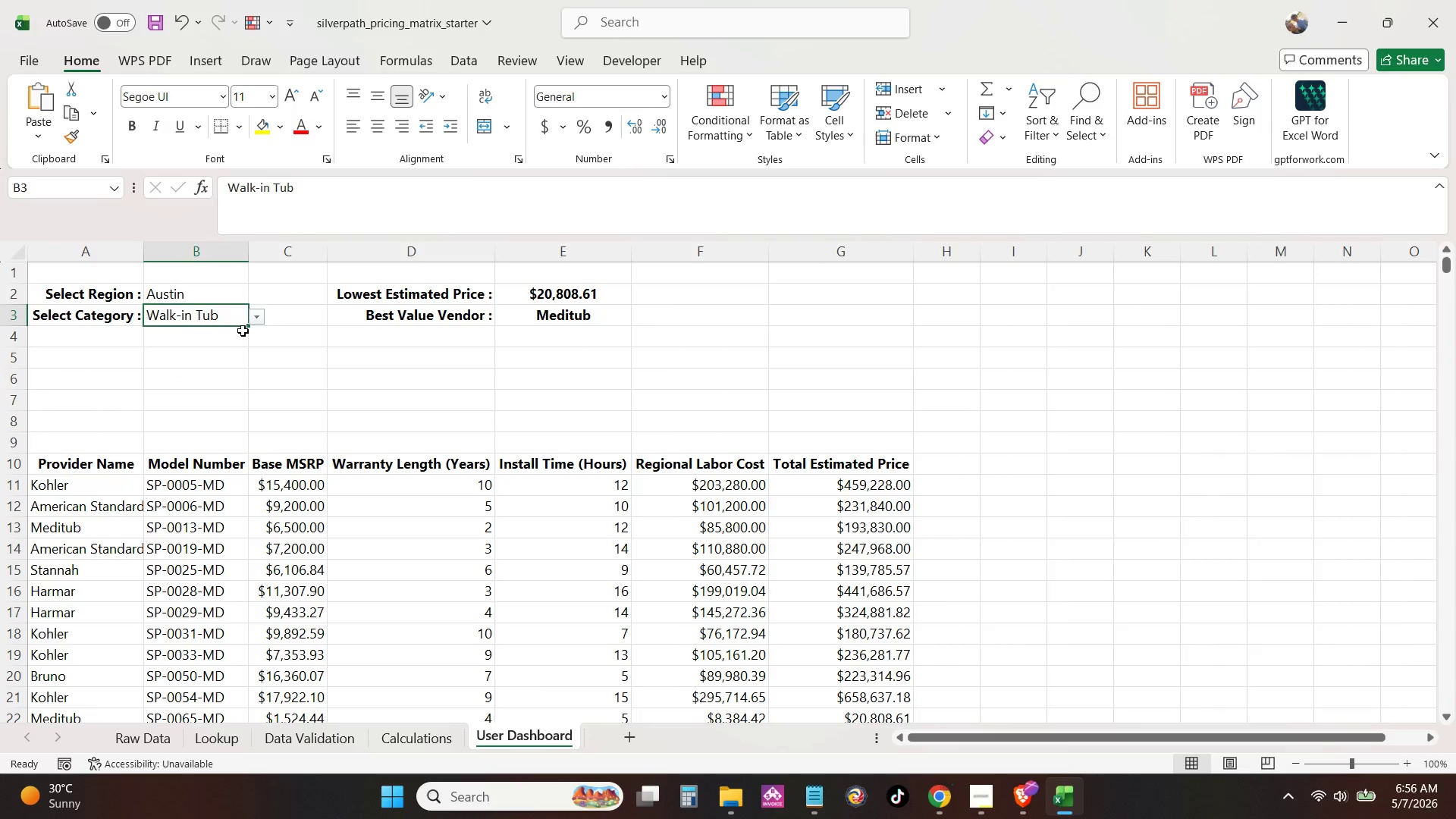 
left_click([257, 321])
 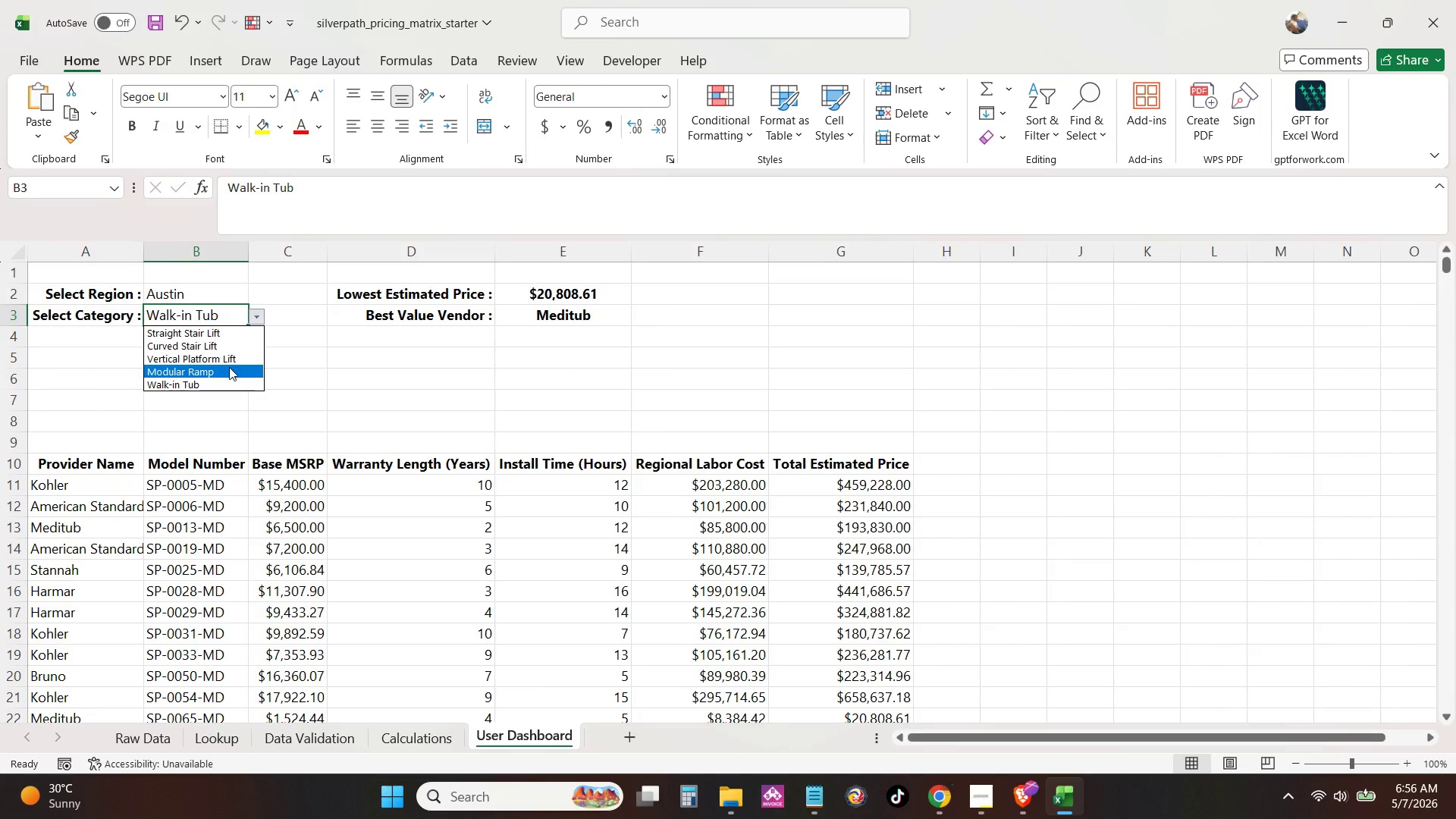 
left_click([229, 367])
 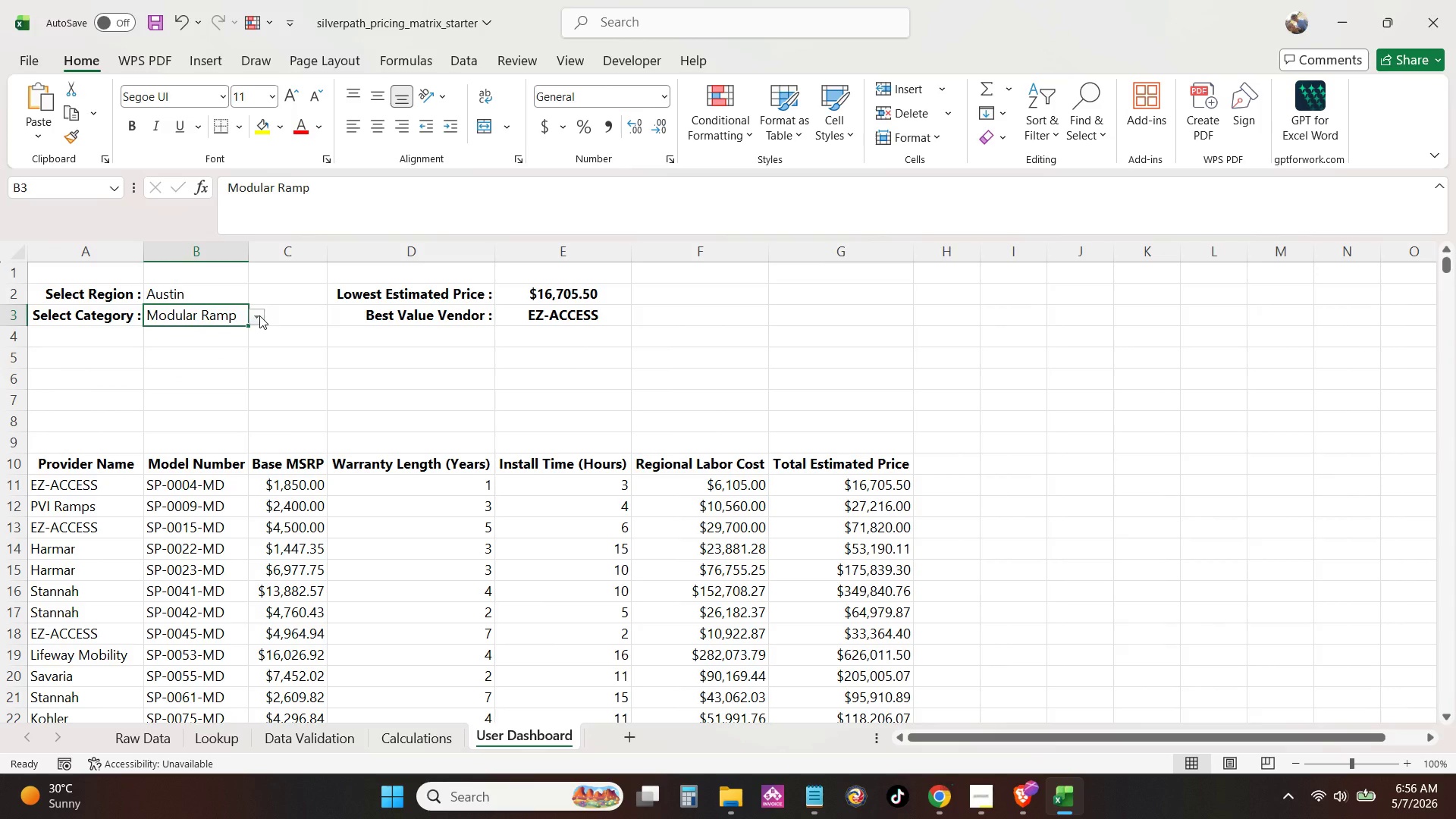 
left_click([259, 315])
 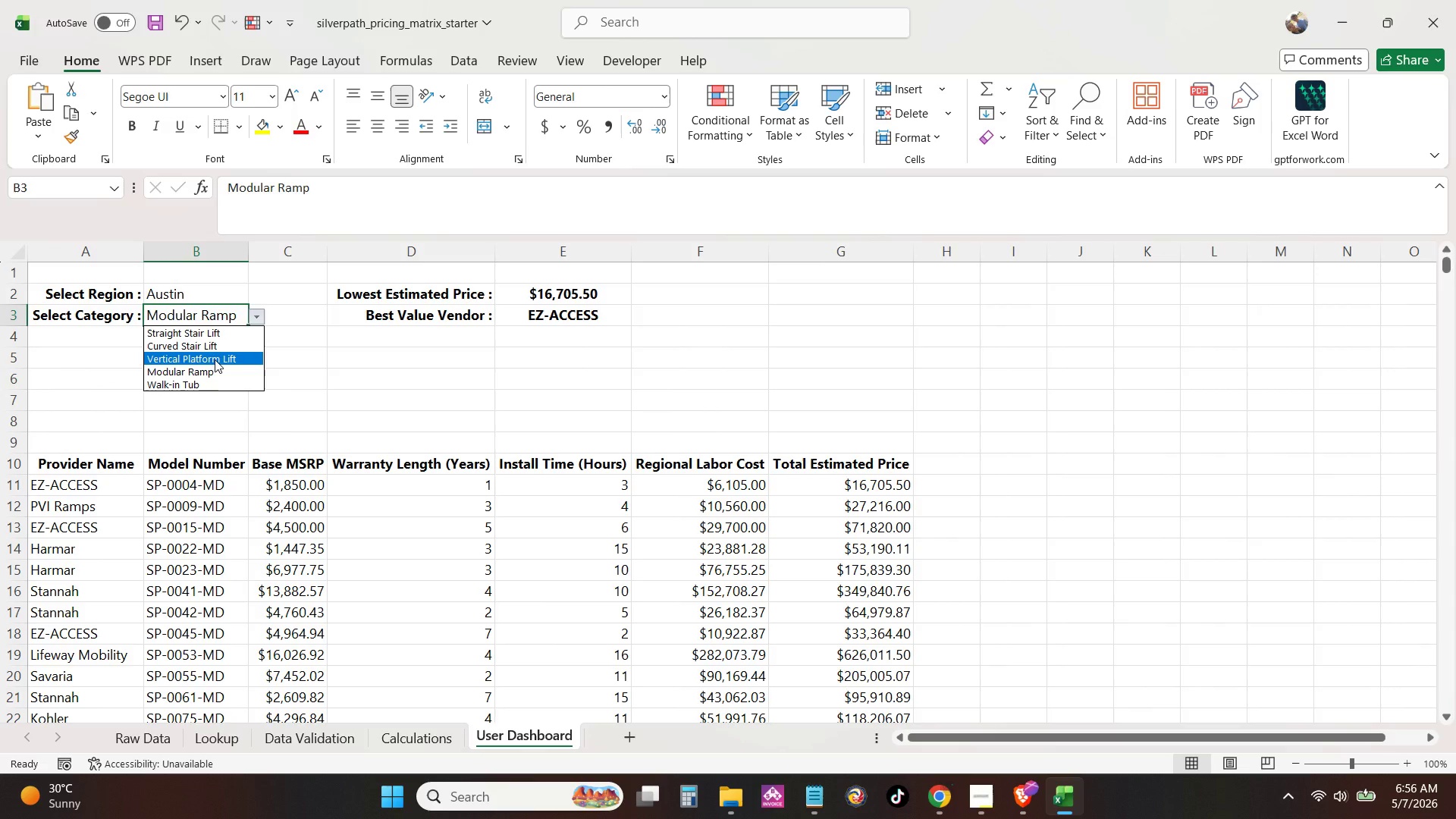 
left_click([215, 359])
 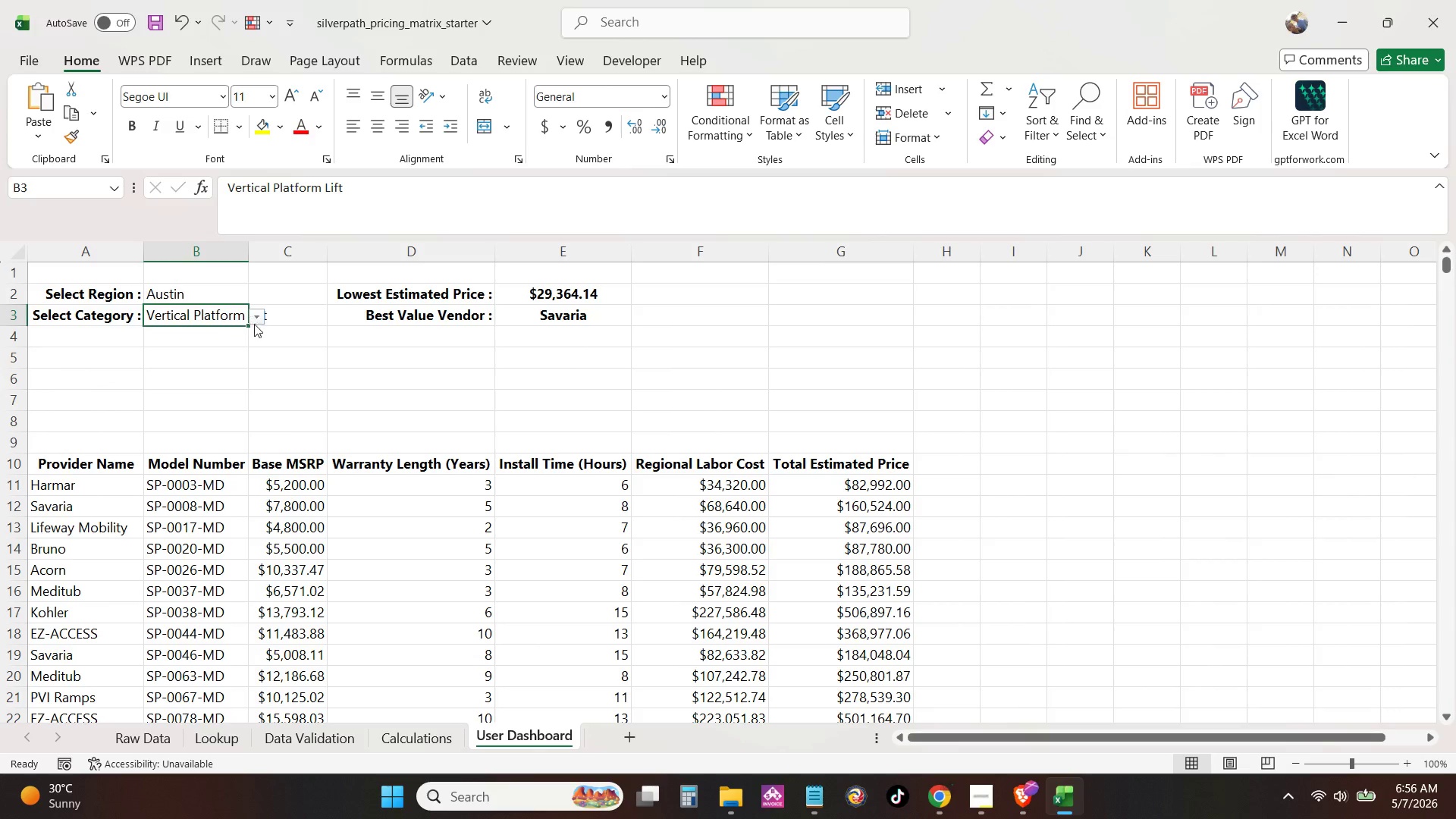 
left_click([254, 324])
 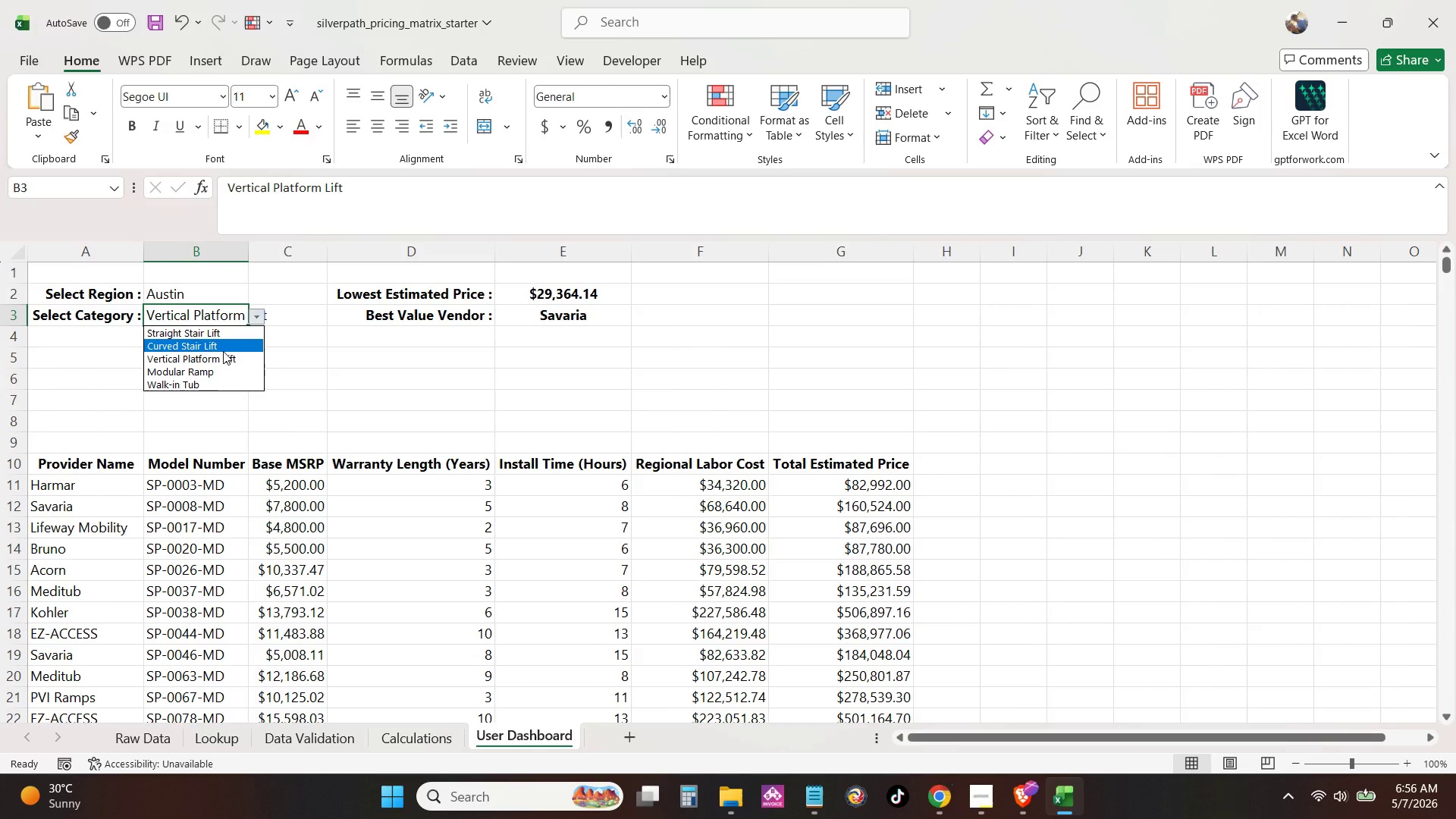 
left_click([223, 351])
 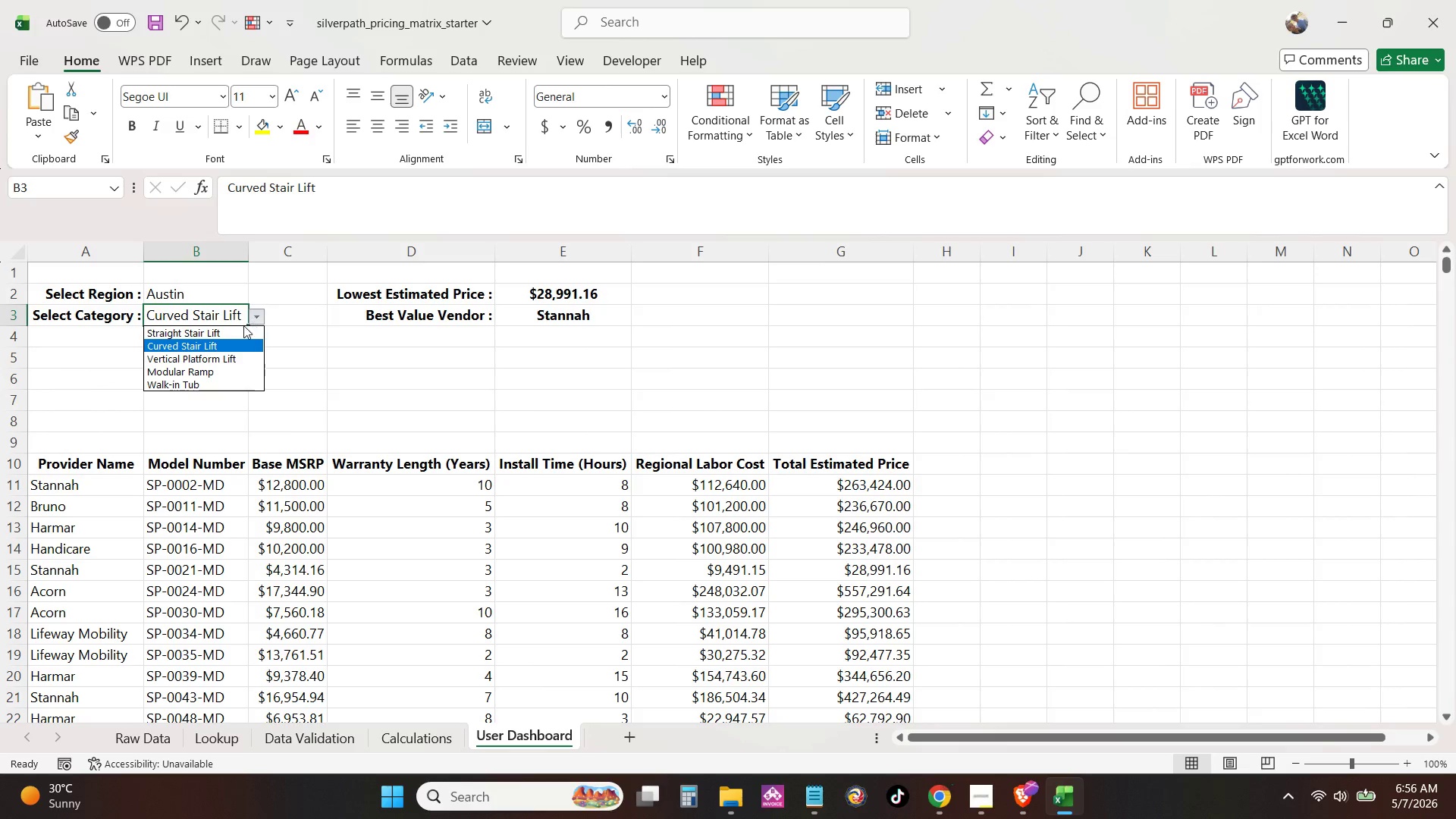 
double_click([237, 331])
 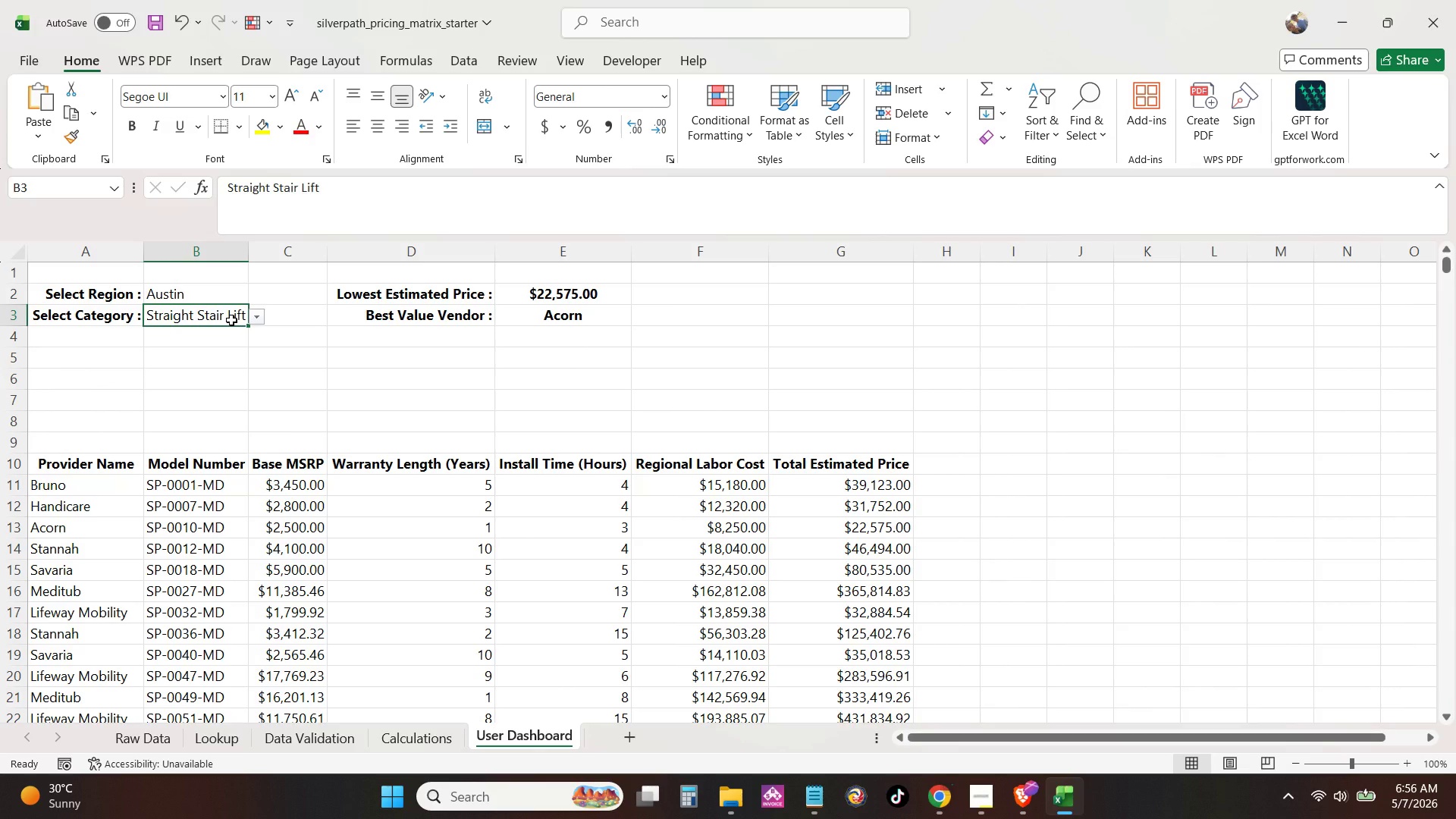 
left_click([231, 320])
 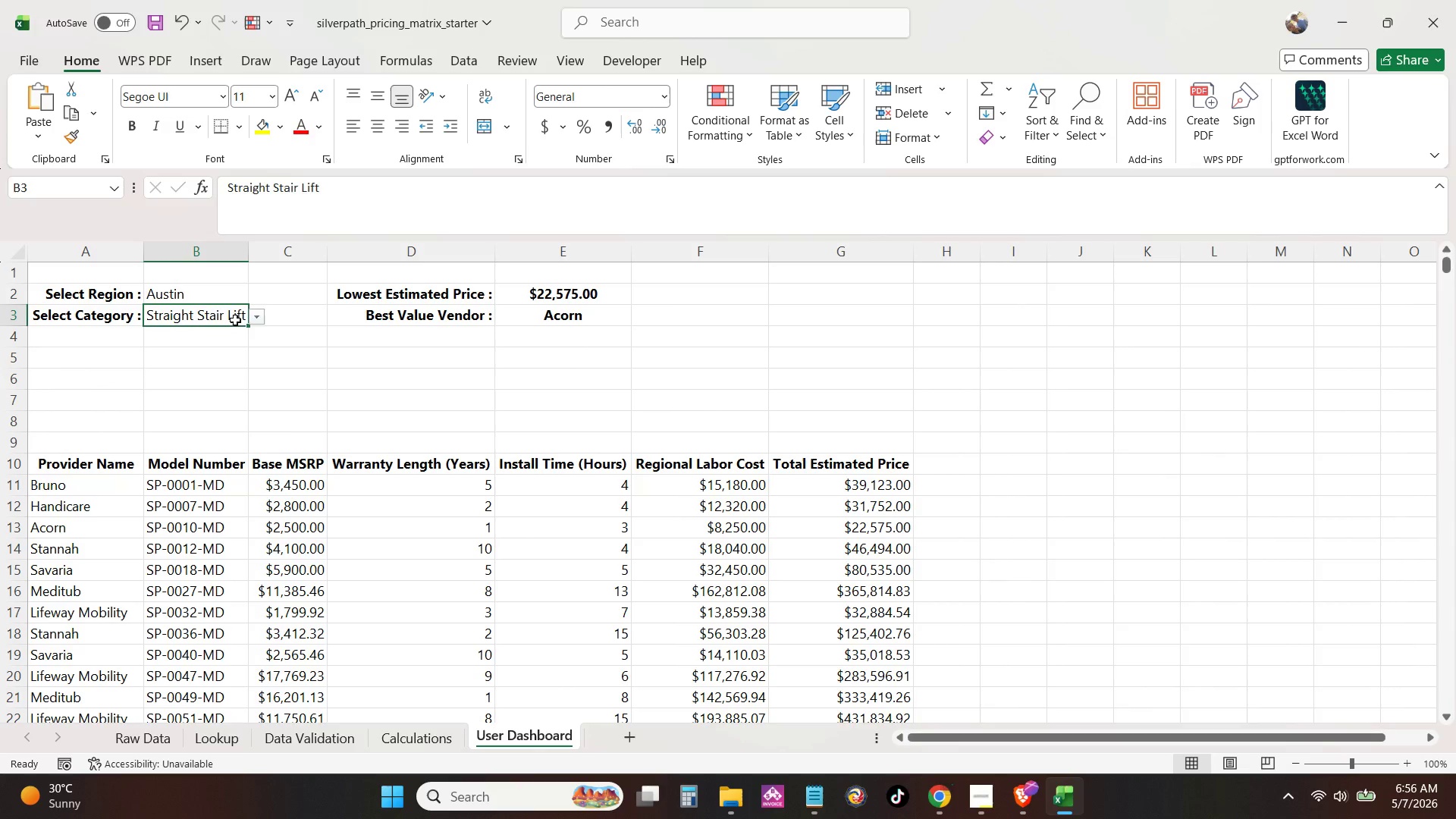 
key(Backslash)
 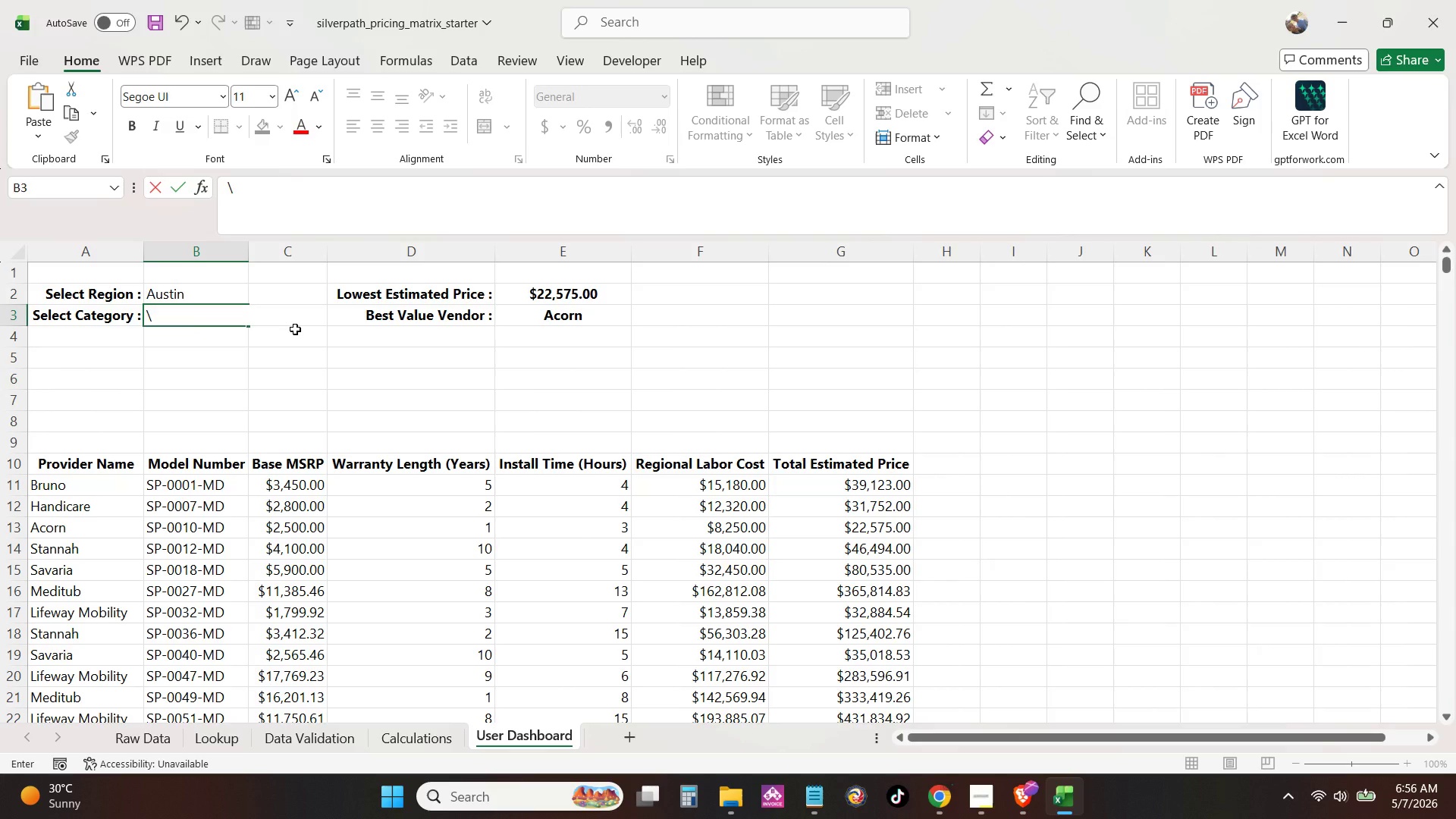 
key(Backspace)
 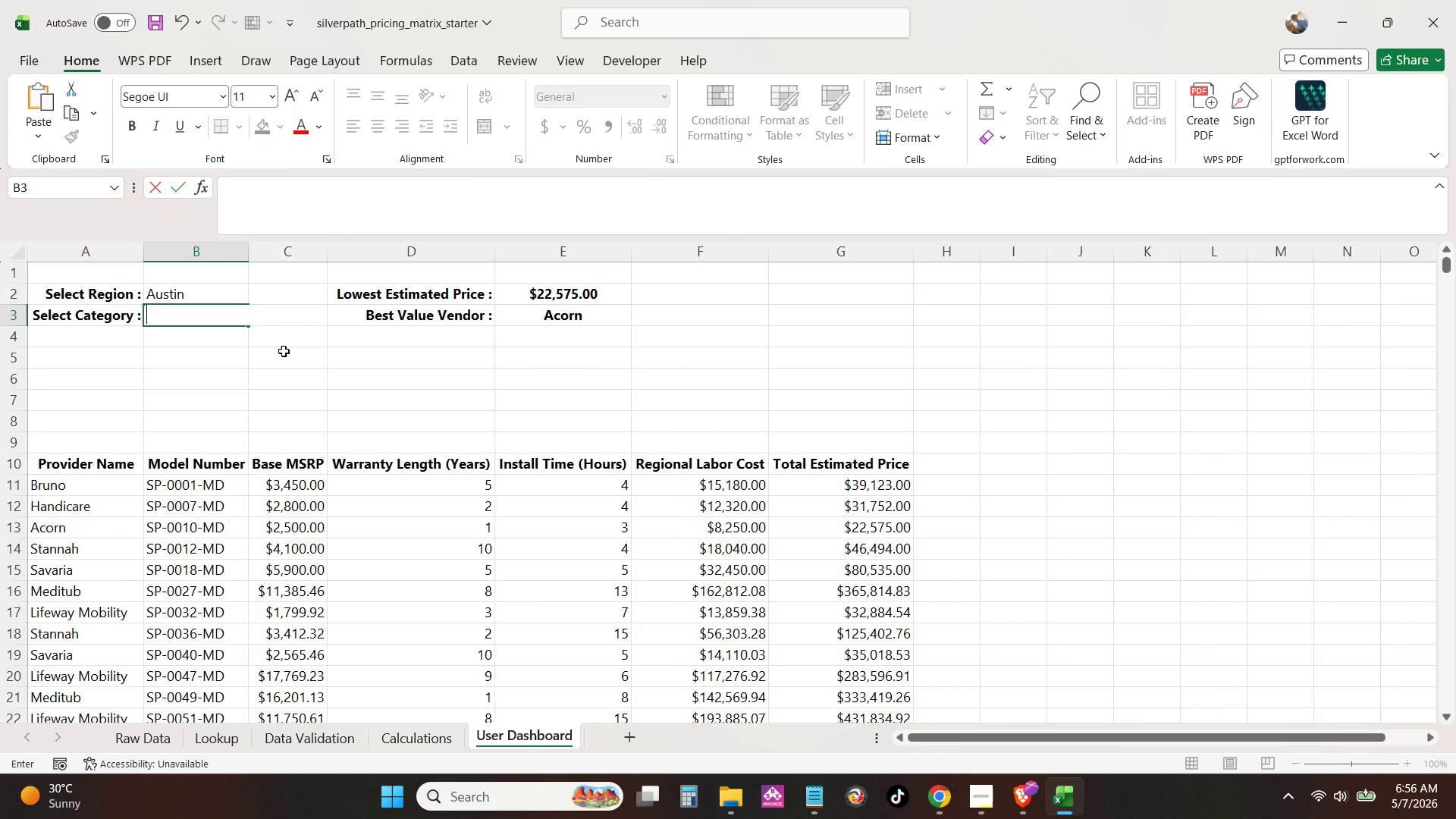 
left_click([284, 351])
 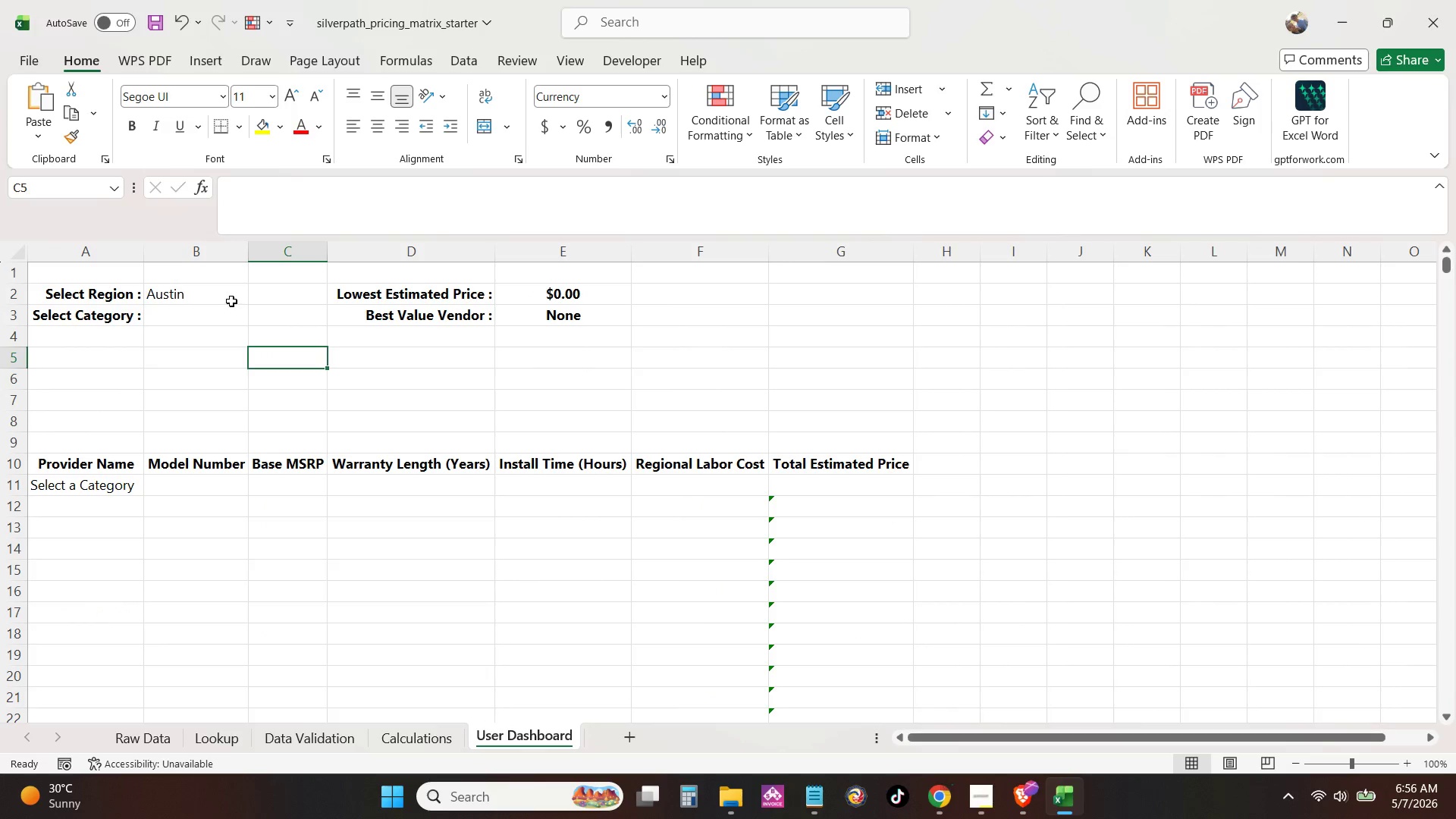 
left_click([231, 300])
 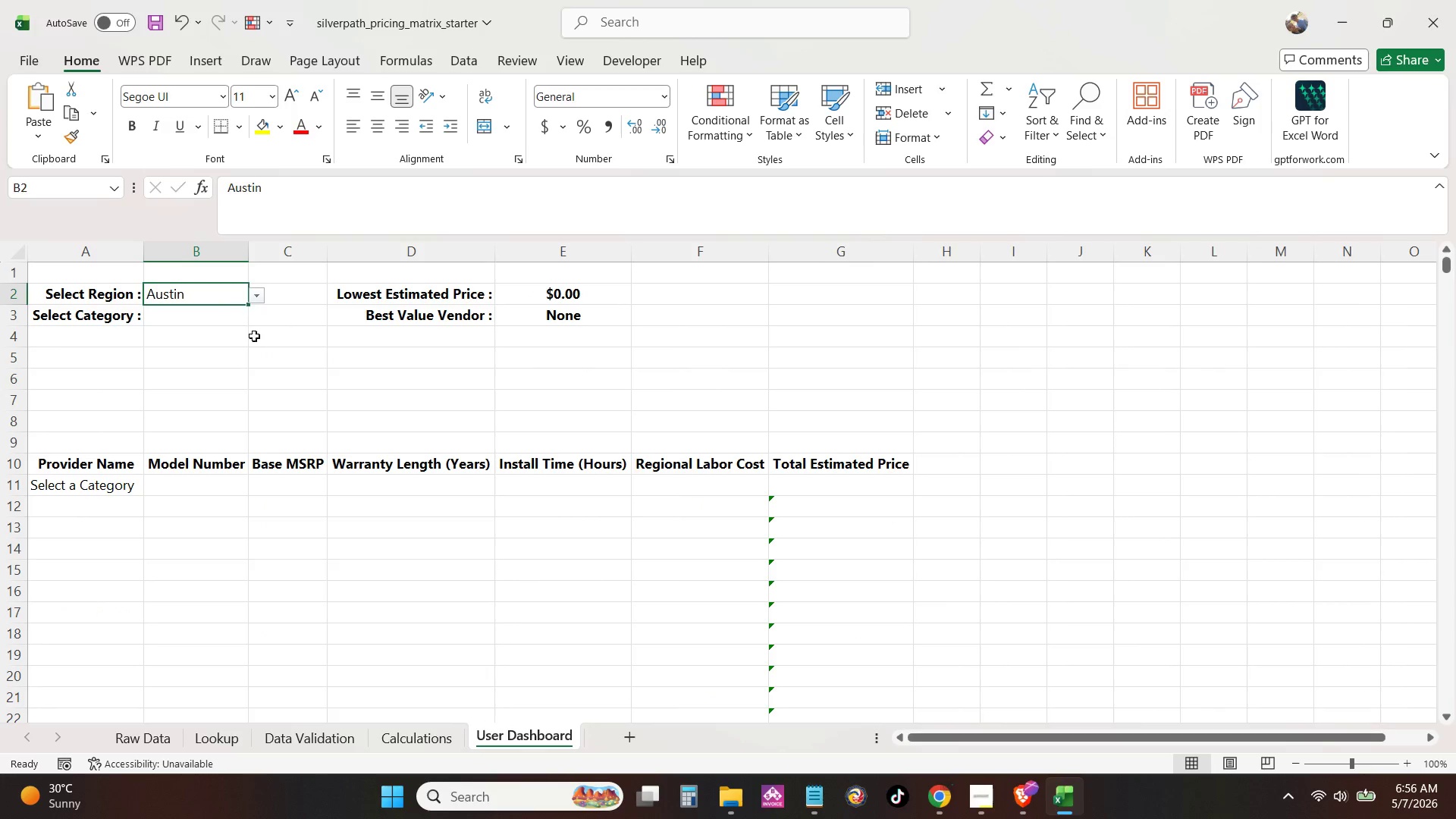 
key(Backspace)
 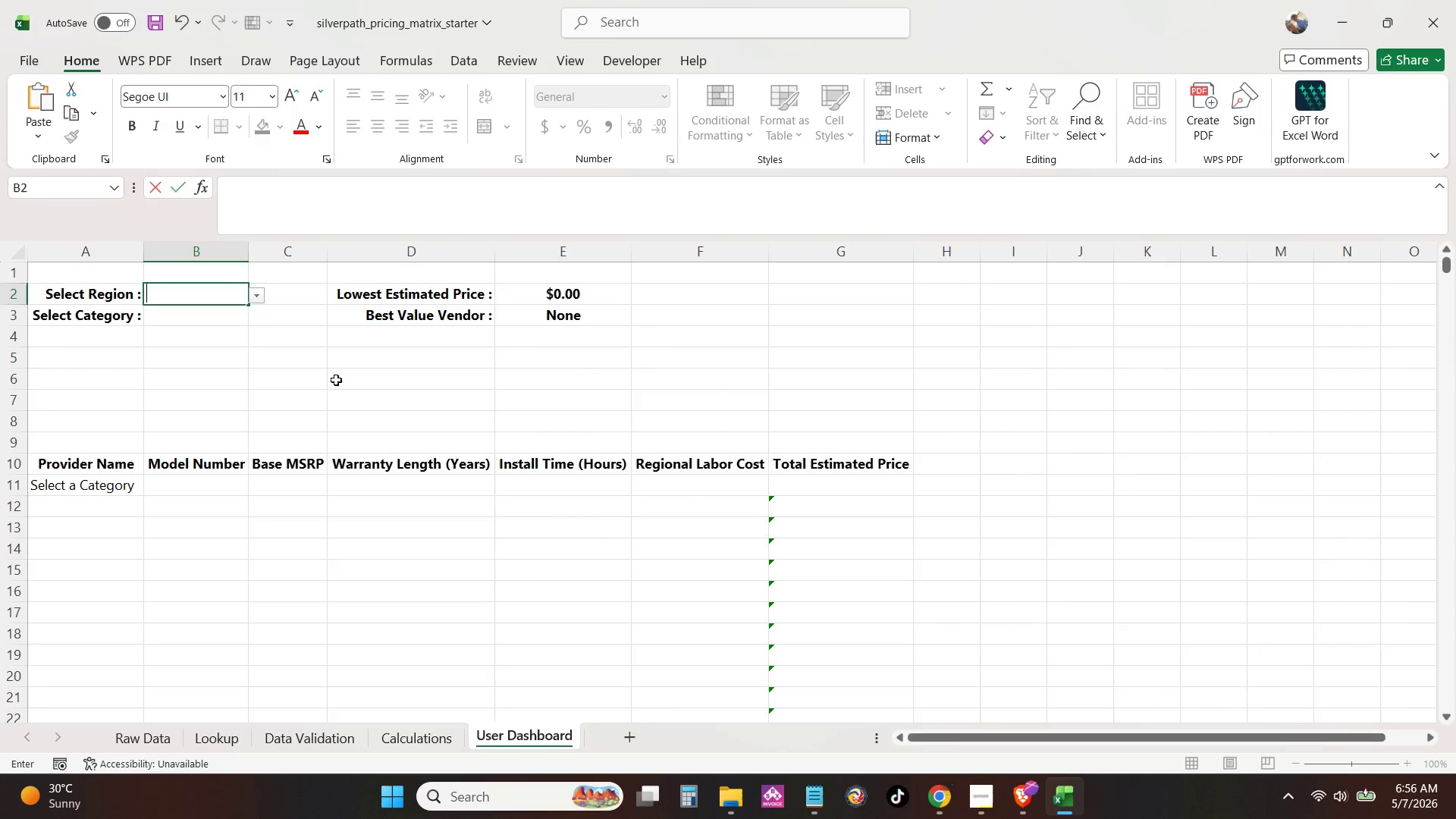 
left_click([336, 380])
 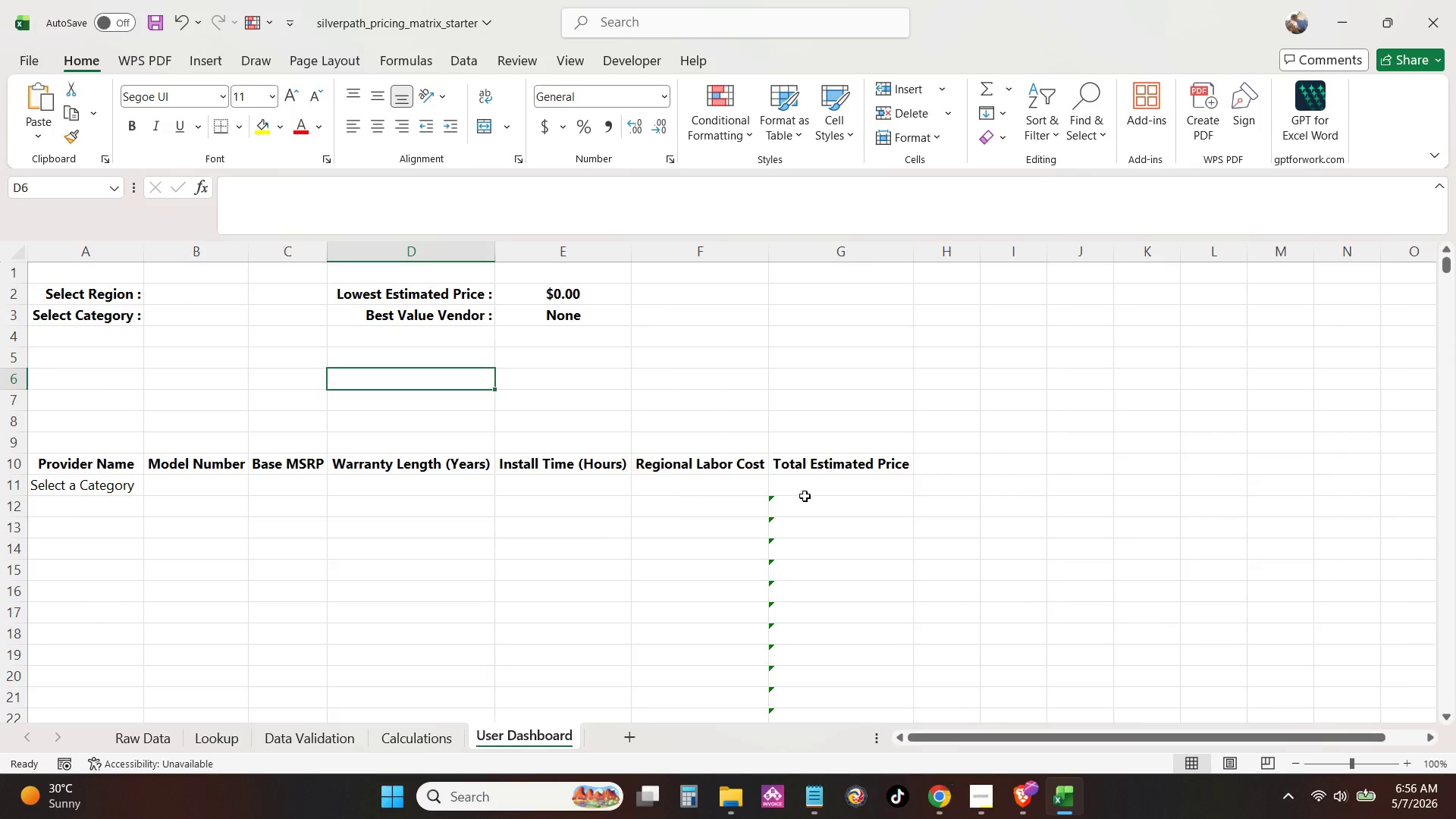 
left_click([809, 488])
 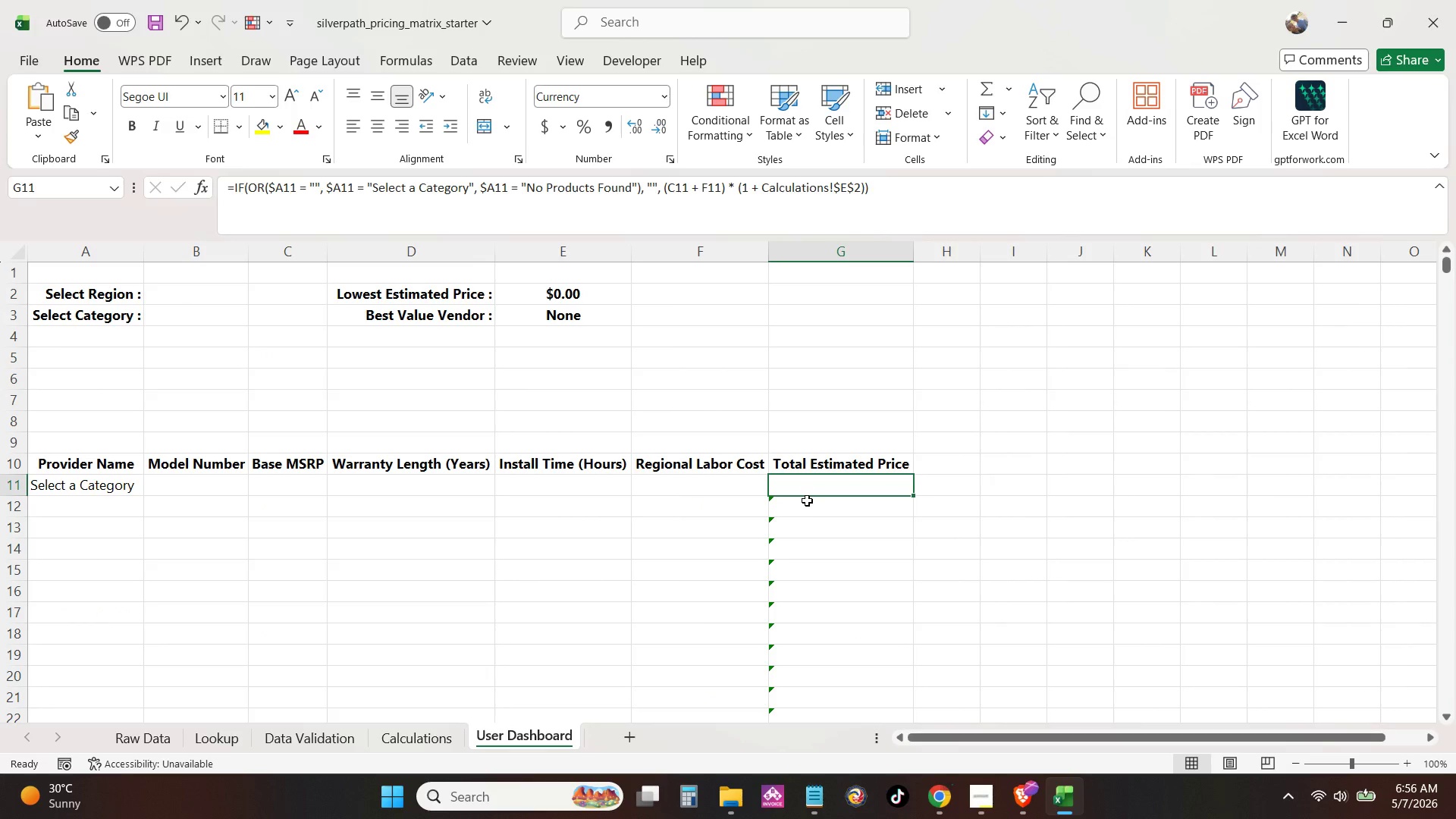 
left_click([806, 527])
 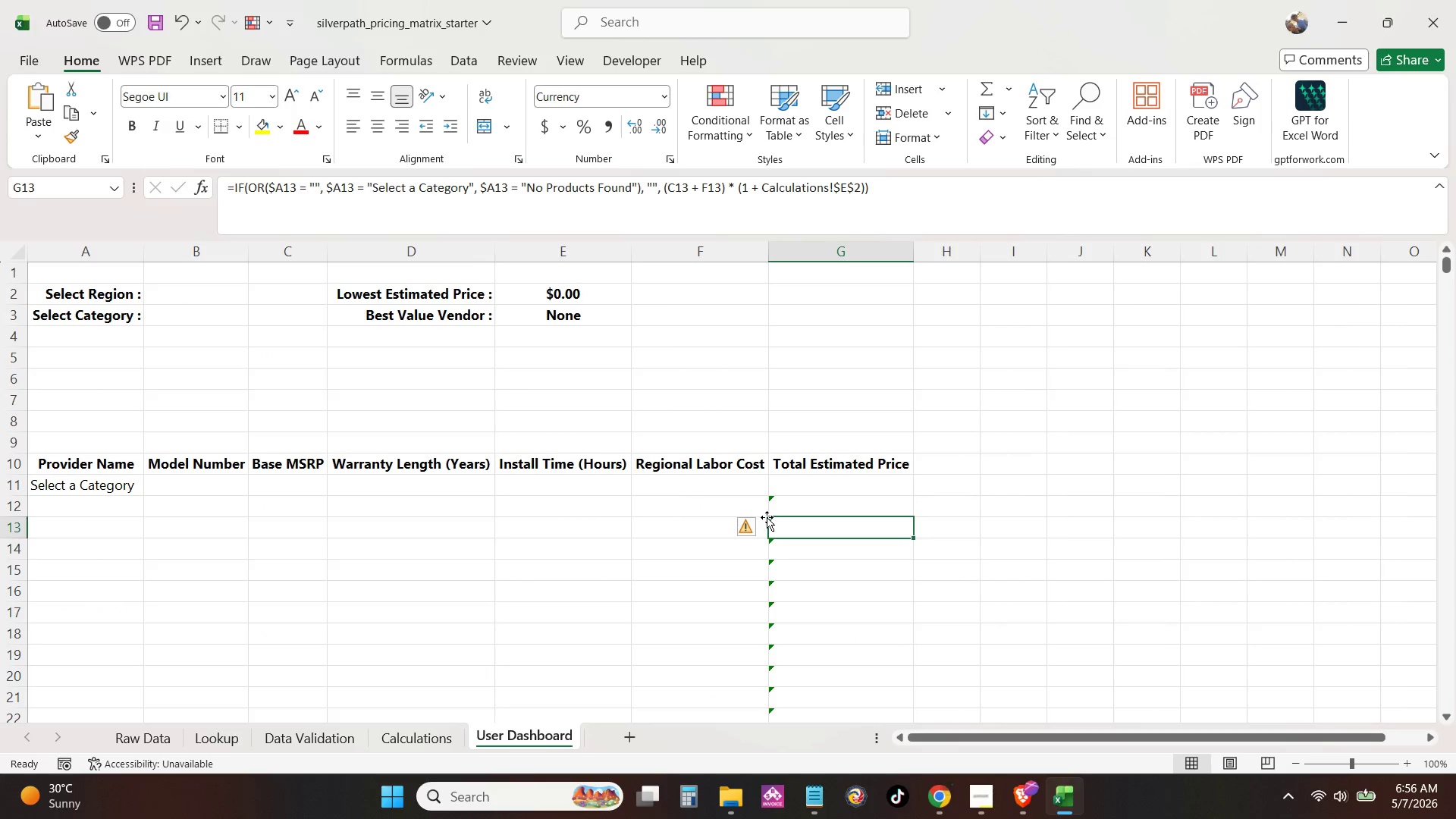 
left_click([780, 505])
 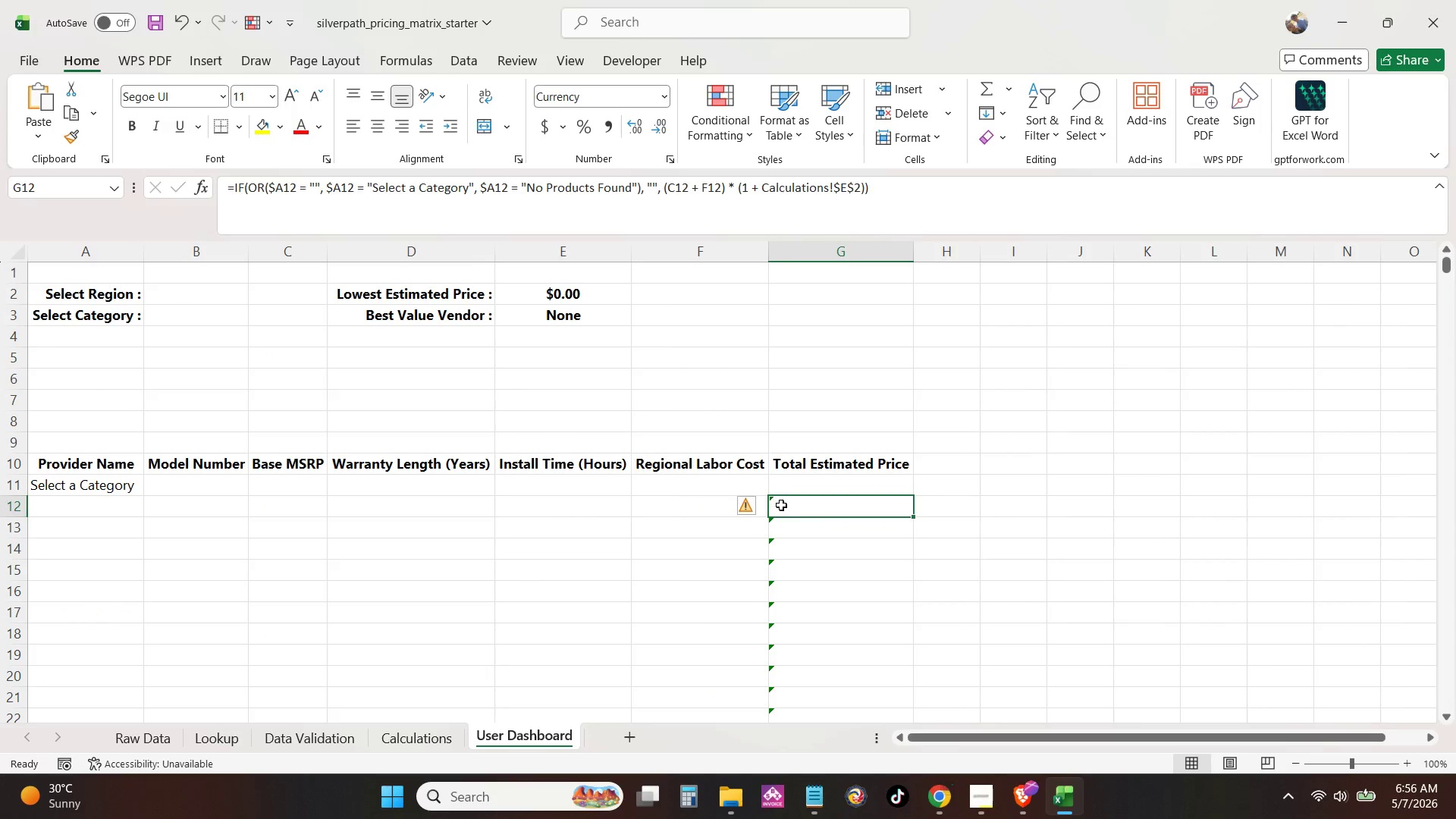 
key(Control+Shift+ArrowDown)
 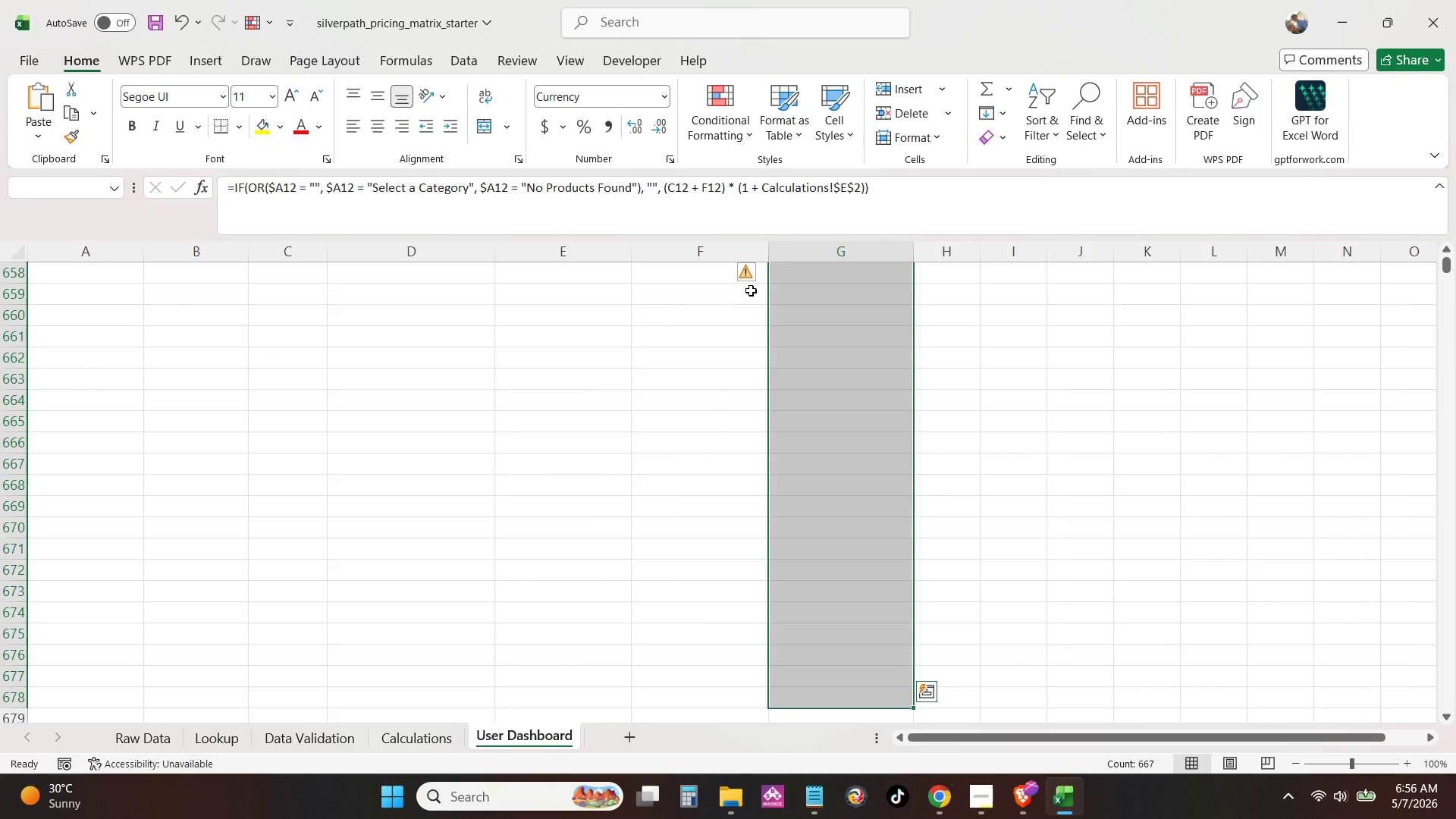 
left_click([749, 274])
 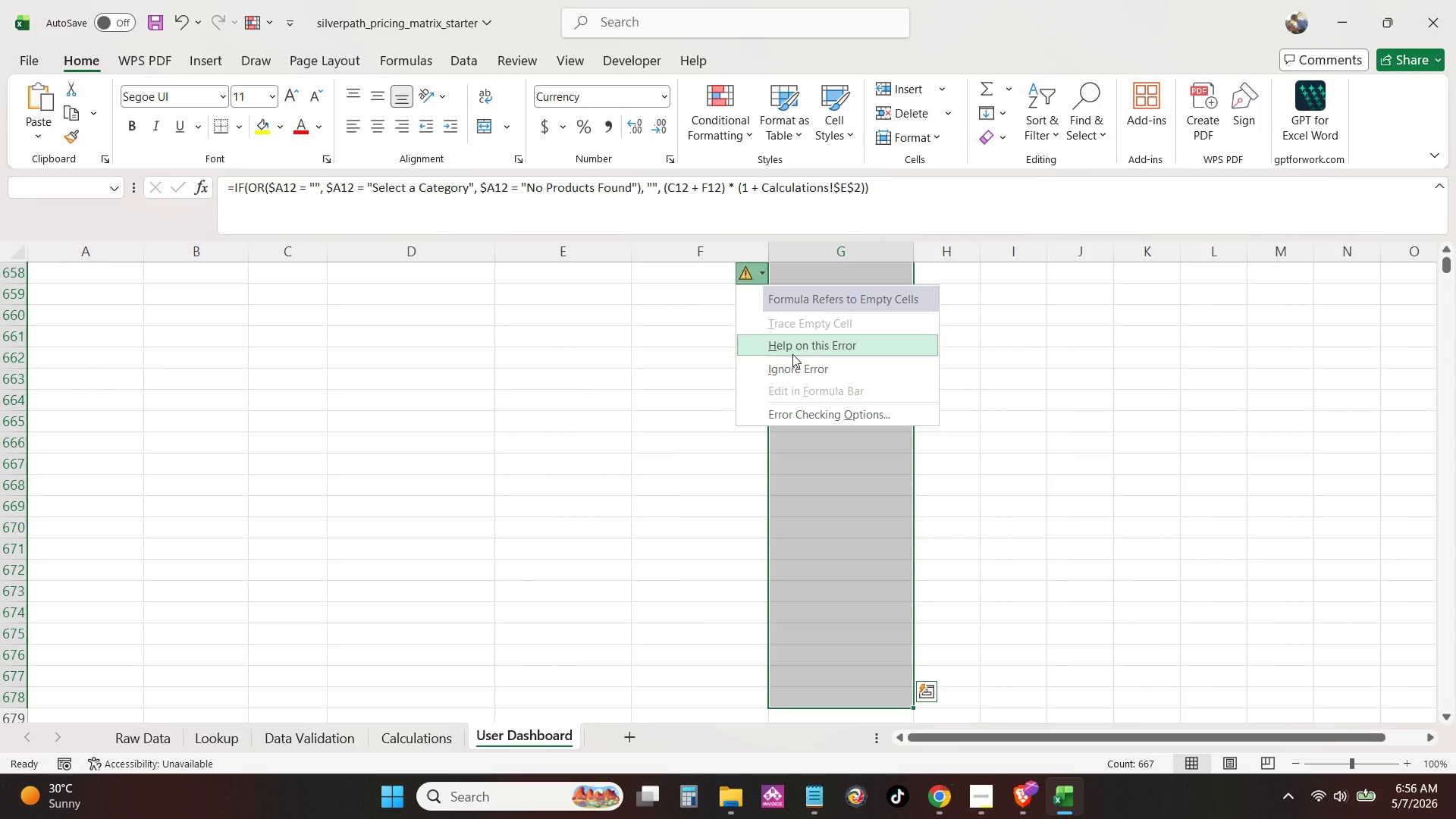 
left_click([794, 356])
 